 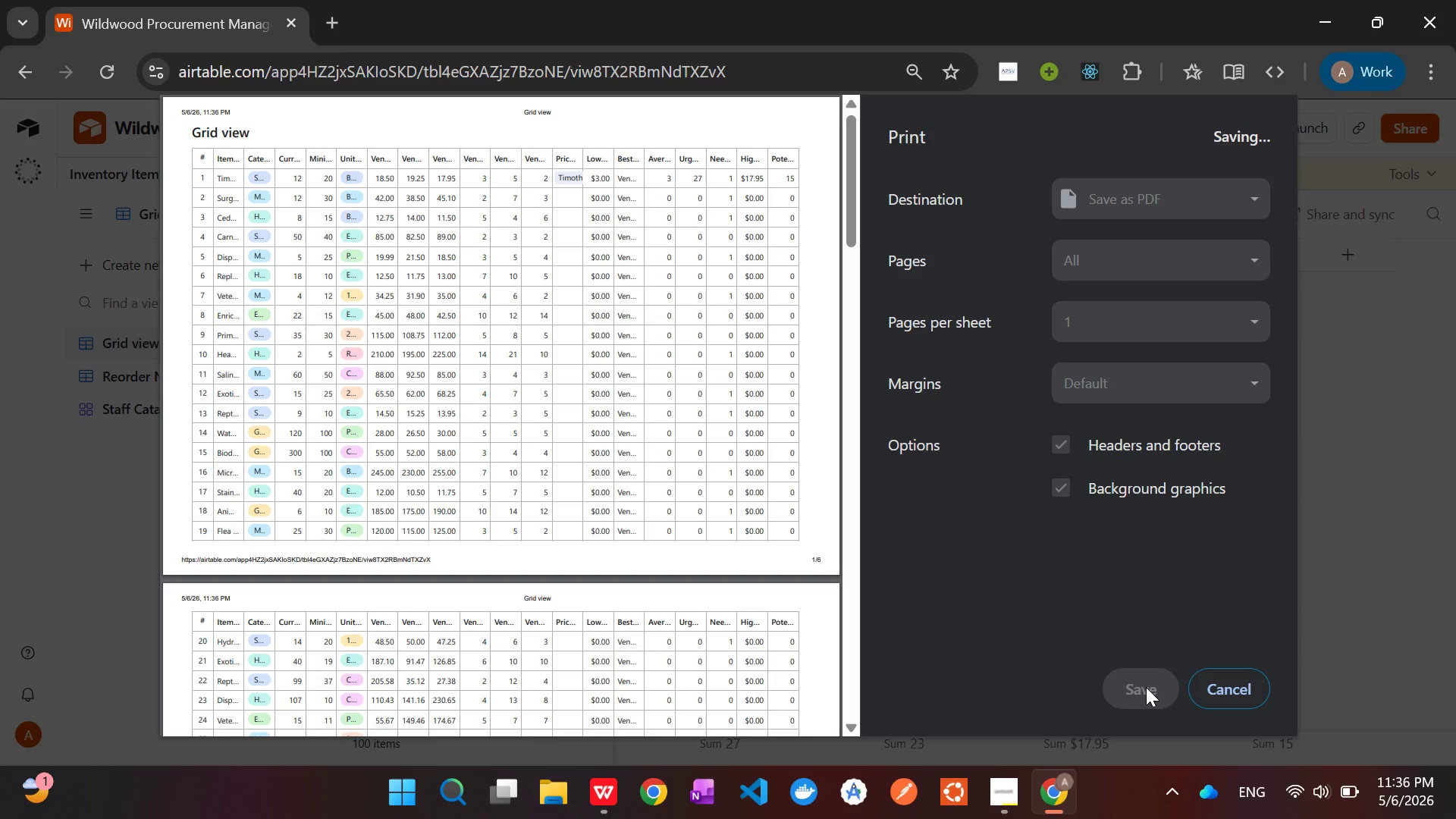 
left_click([856, 648])
 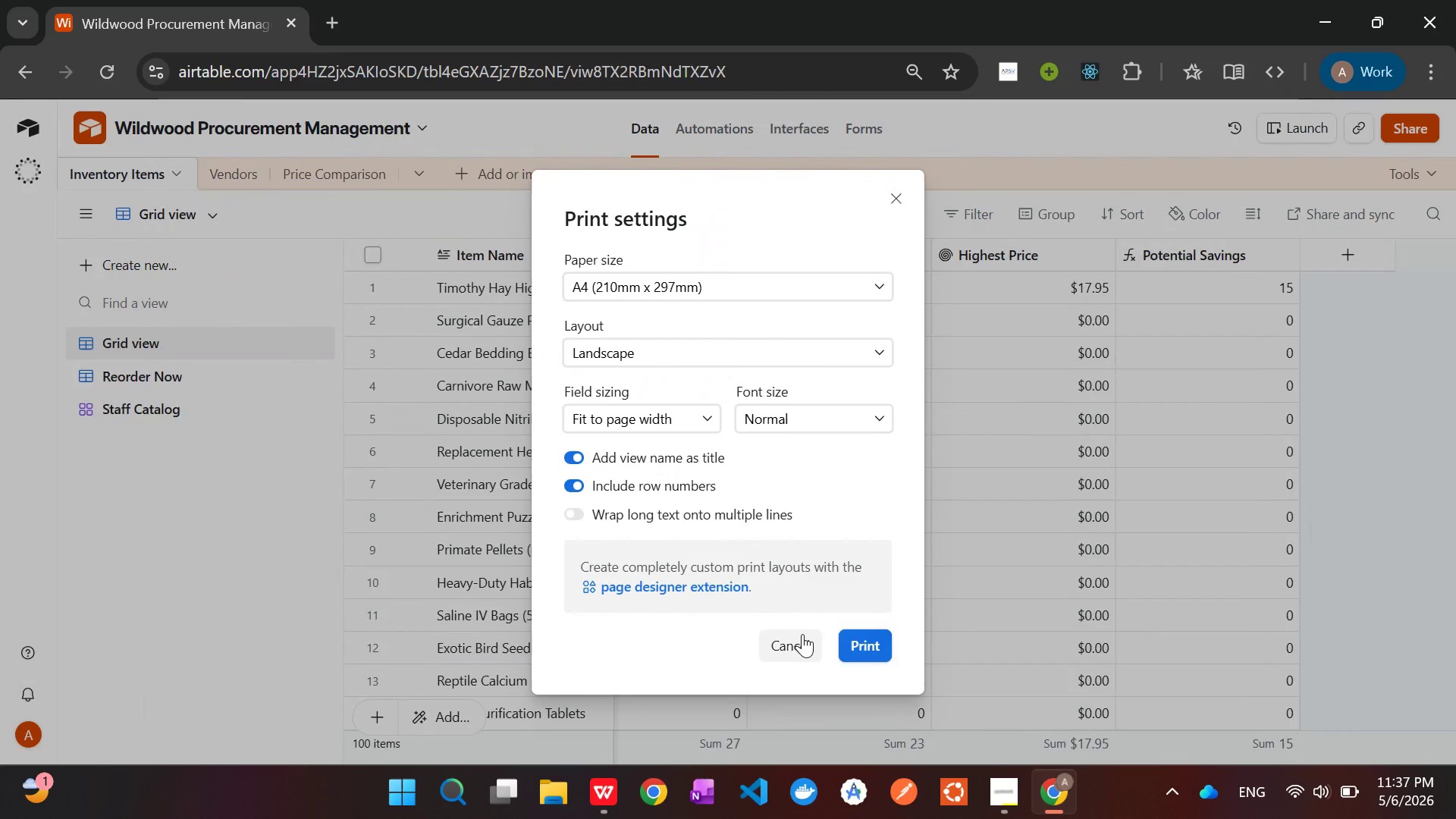 
left_click([799, 639])
 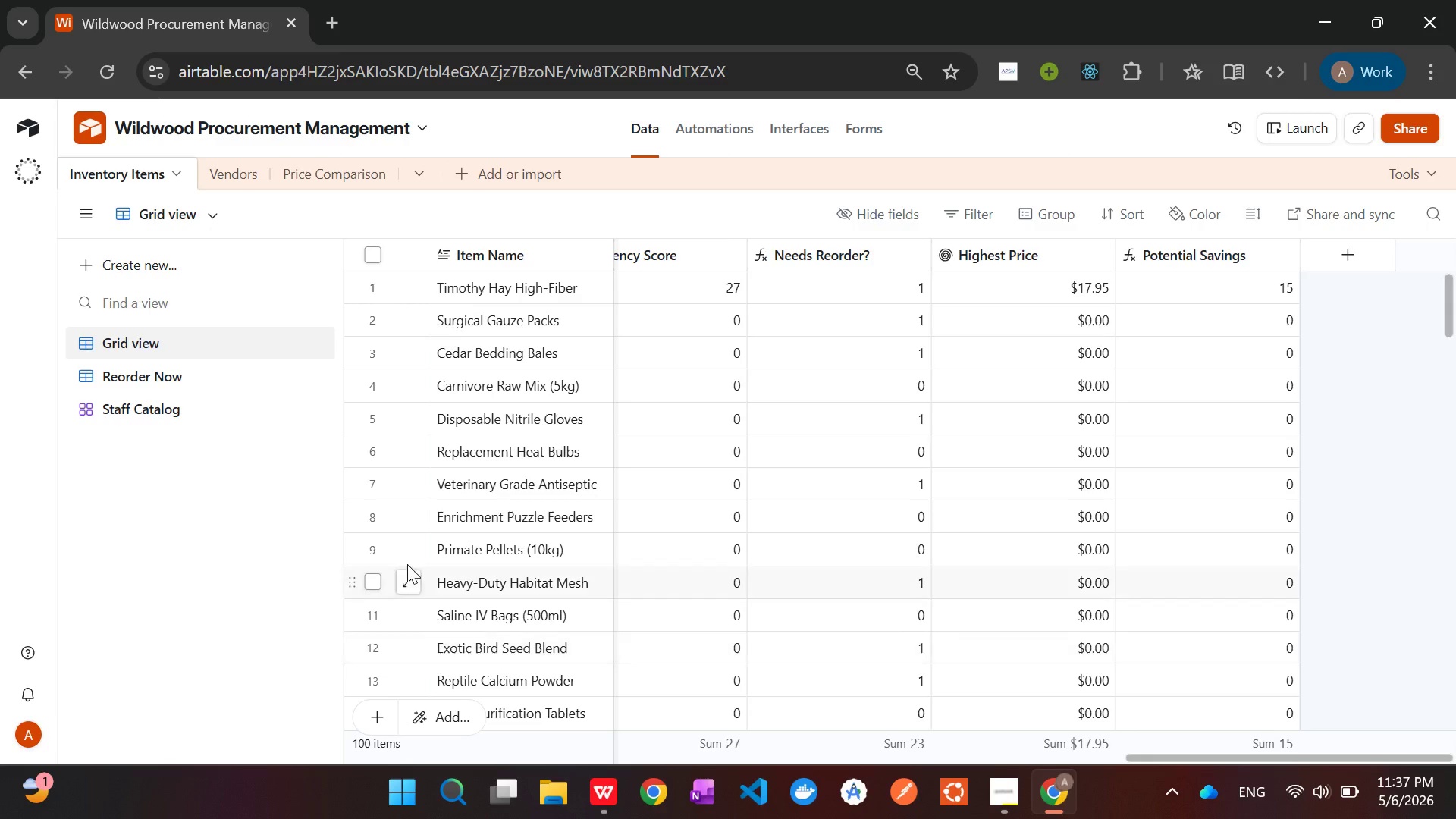 
wait(5.11)
 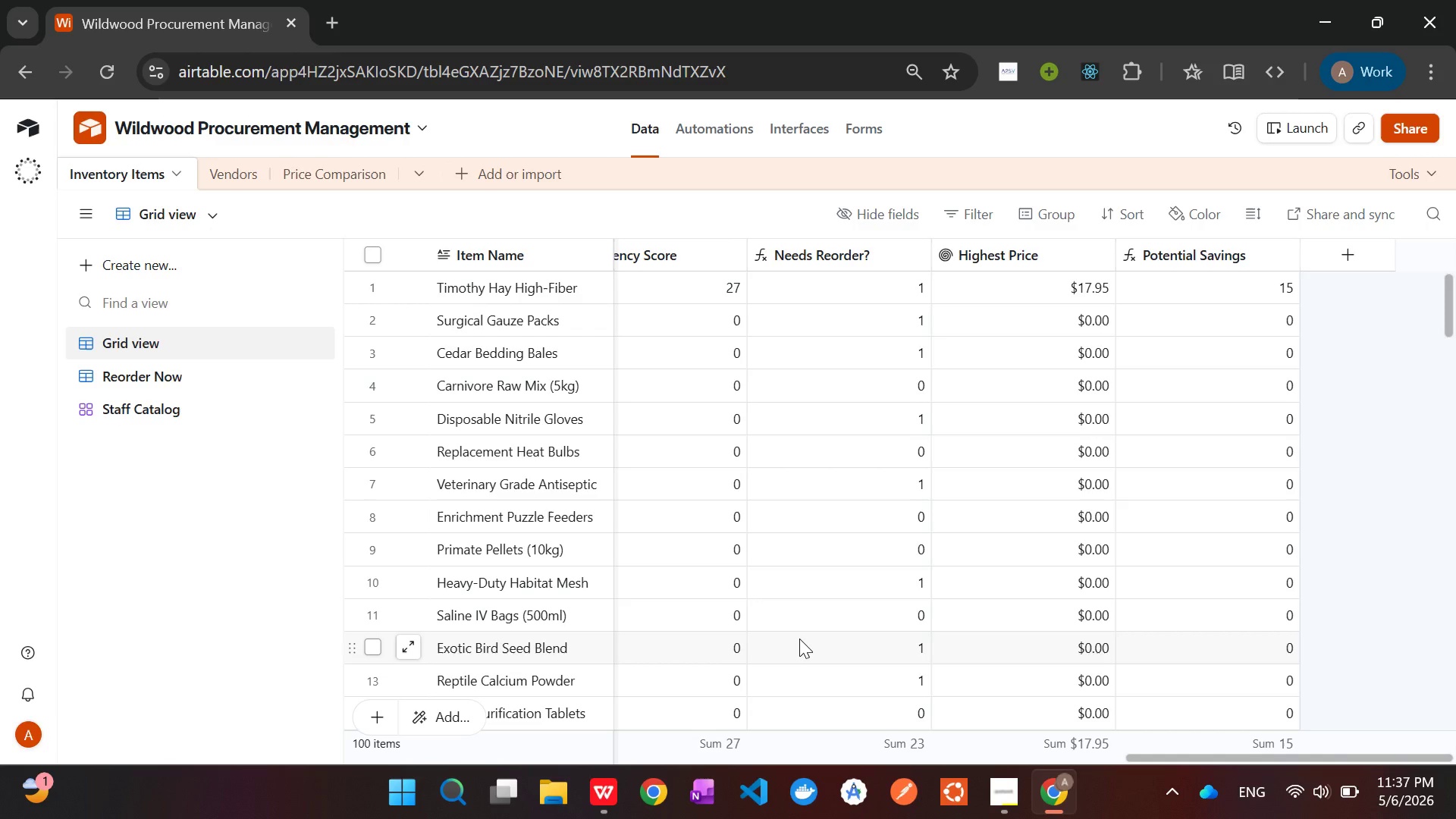 
left_click([335, 174])
 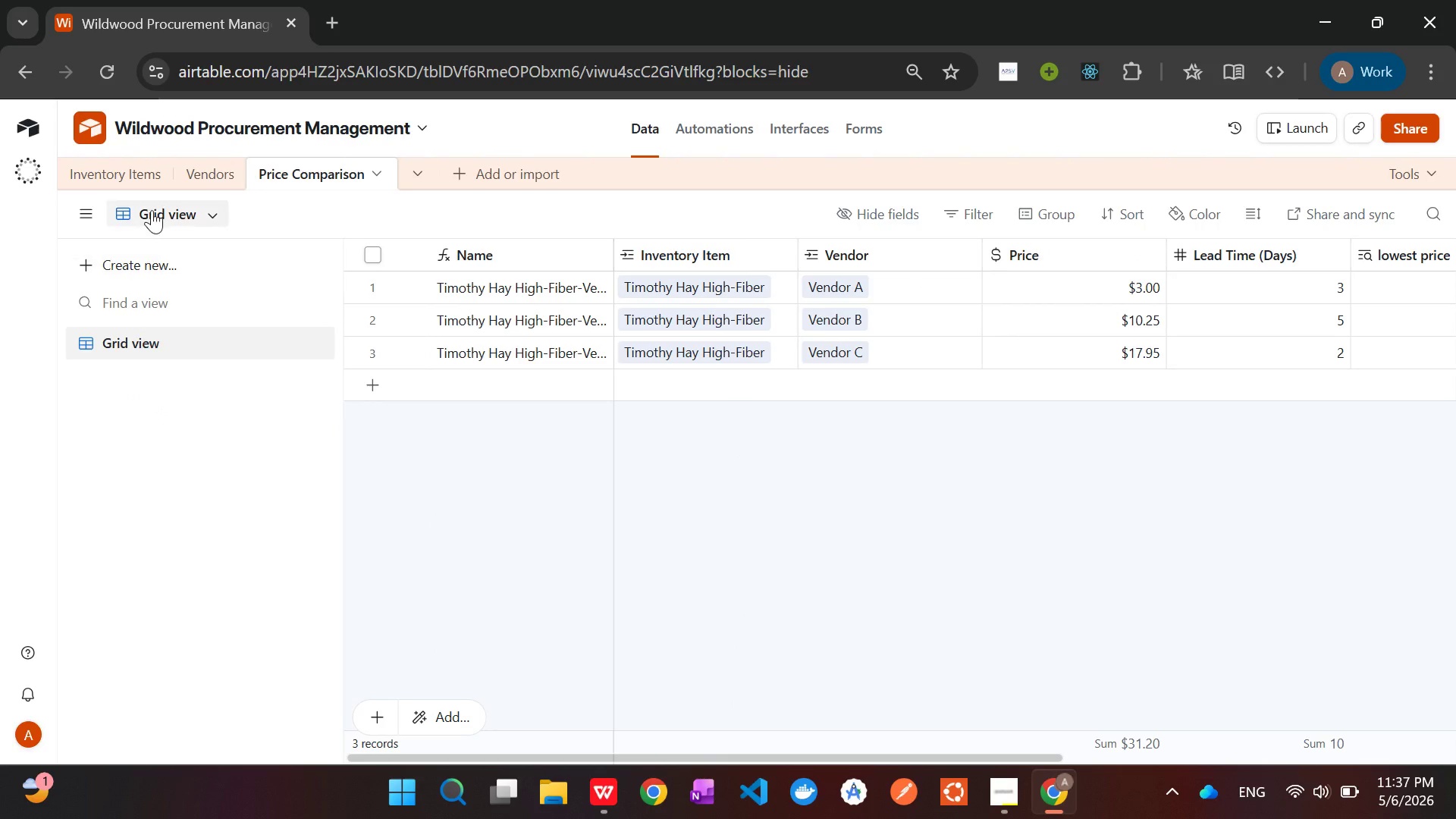 
left_click([152, 209])
 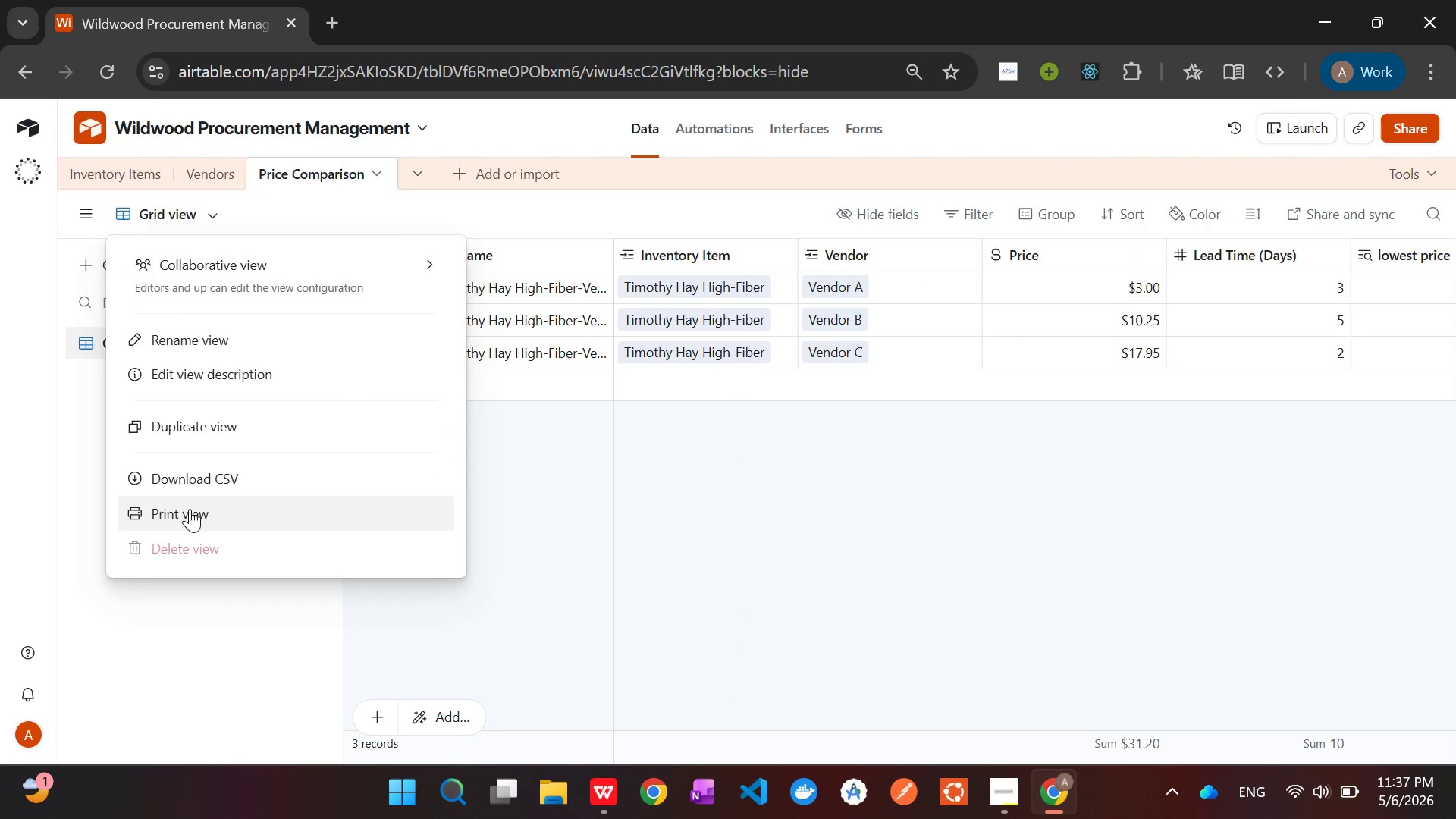 
left_click([188, 510])
 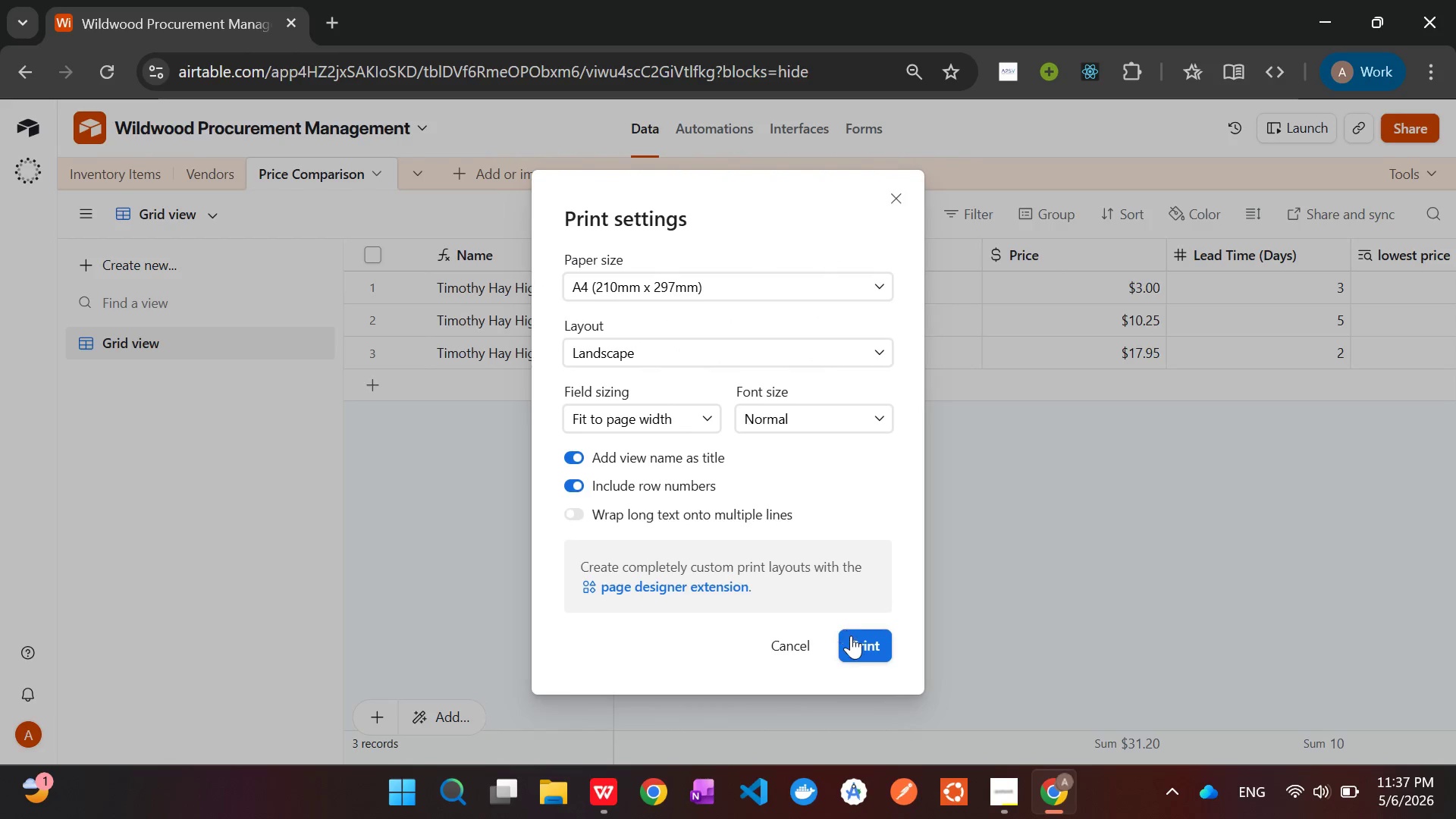 
left_click([864, 644])
 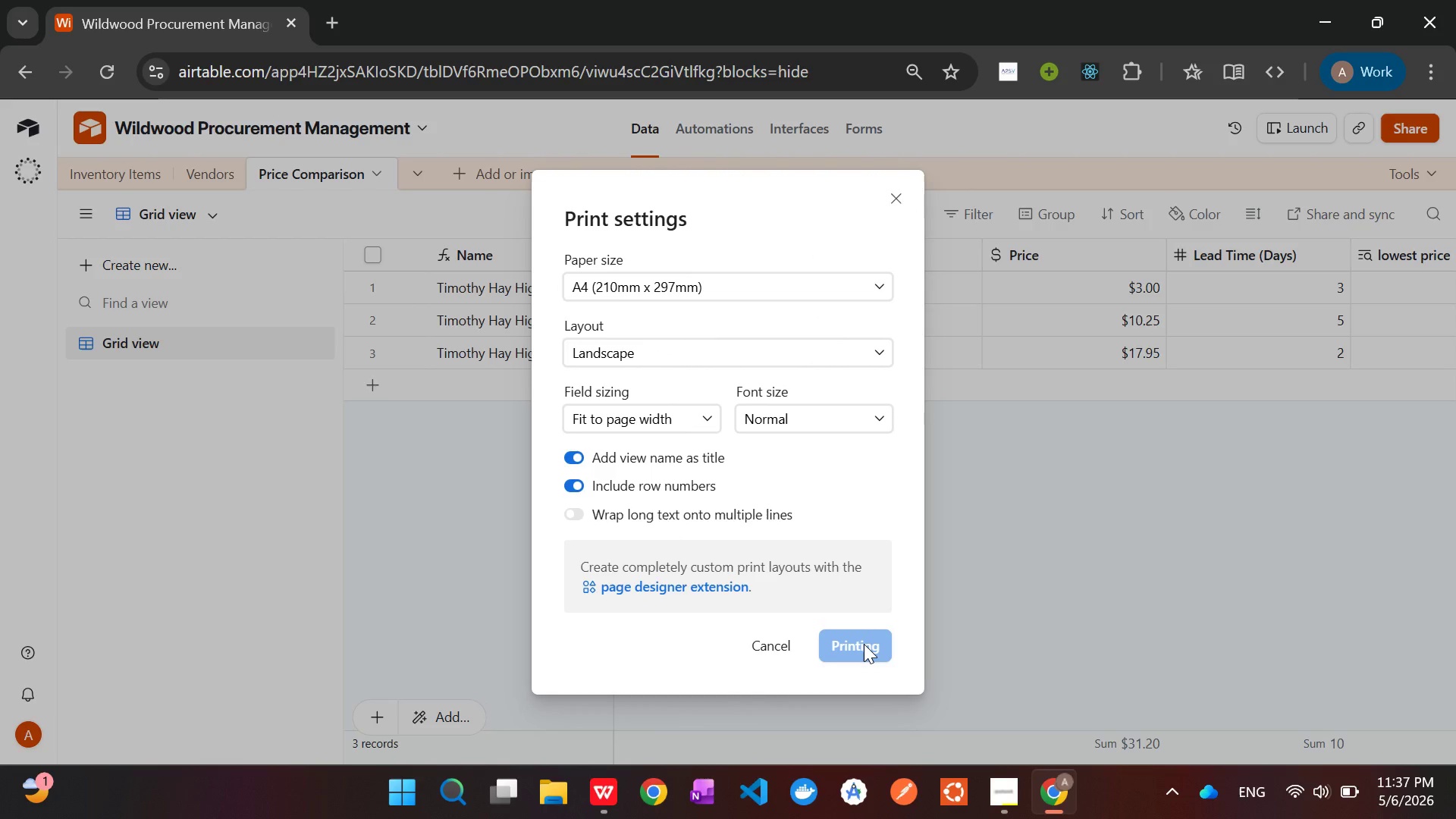 
wait(8.86)
 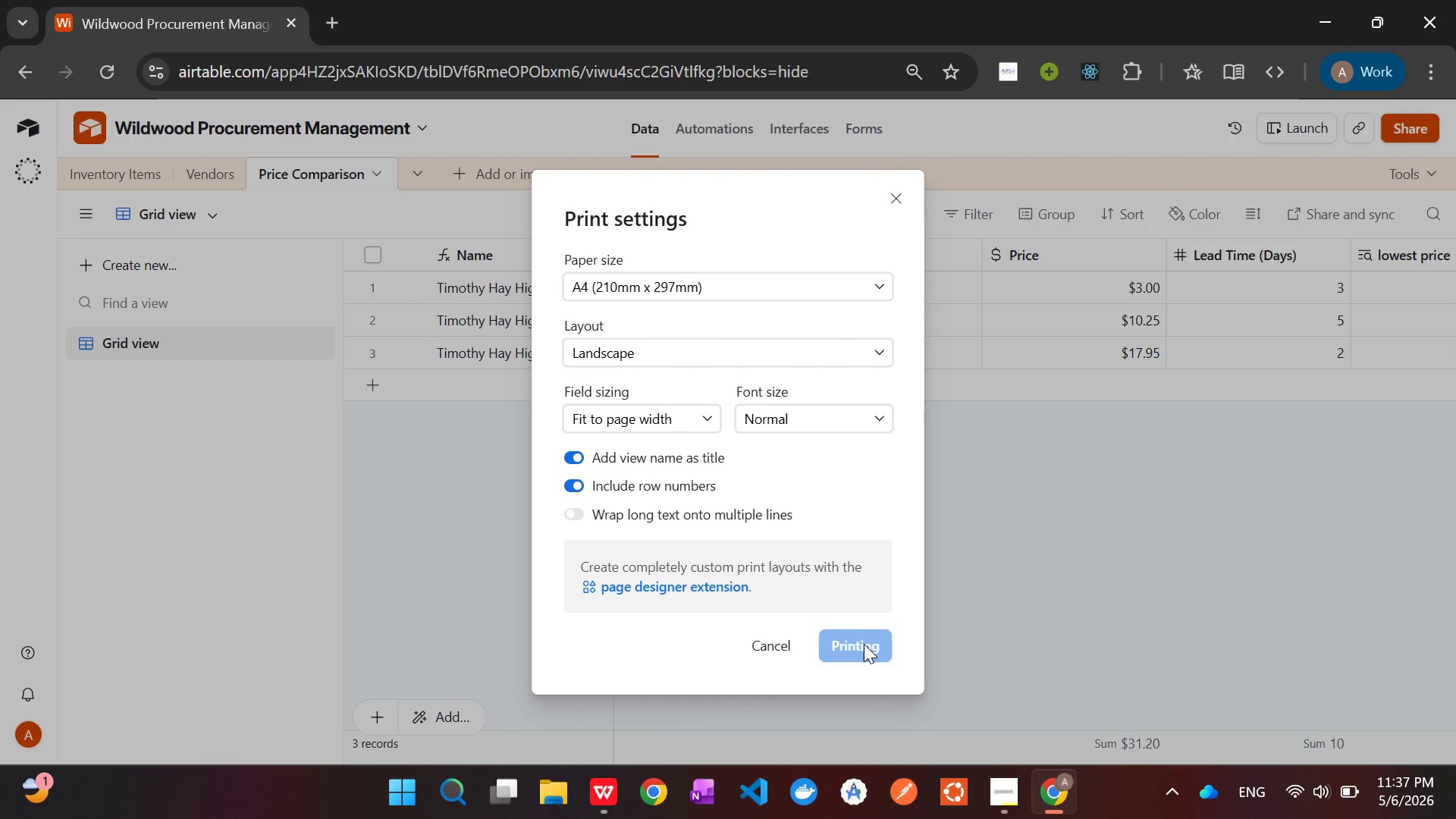 
left_click([1138, 692])
 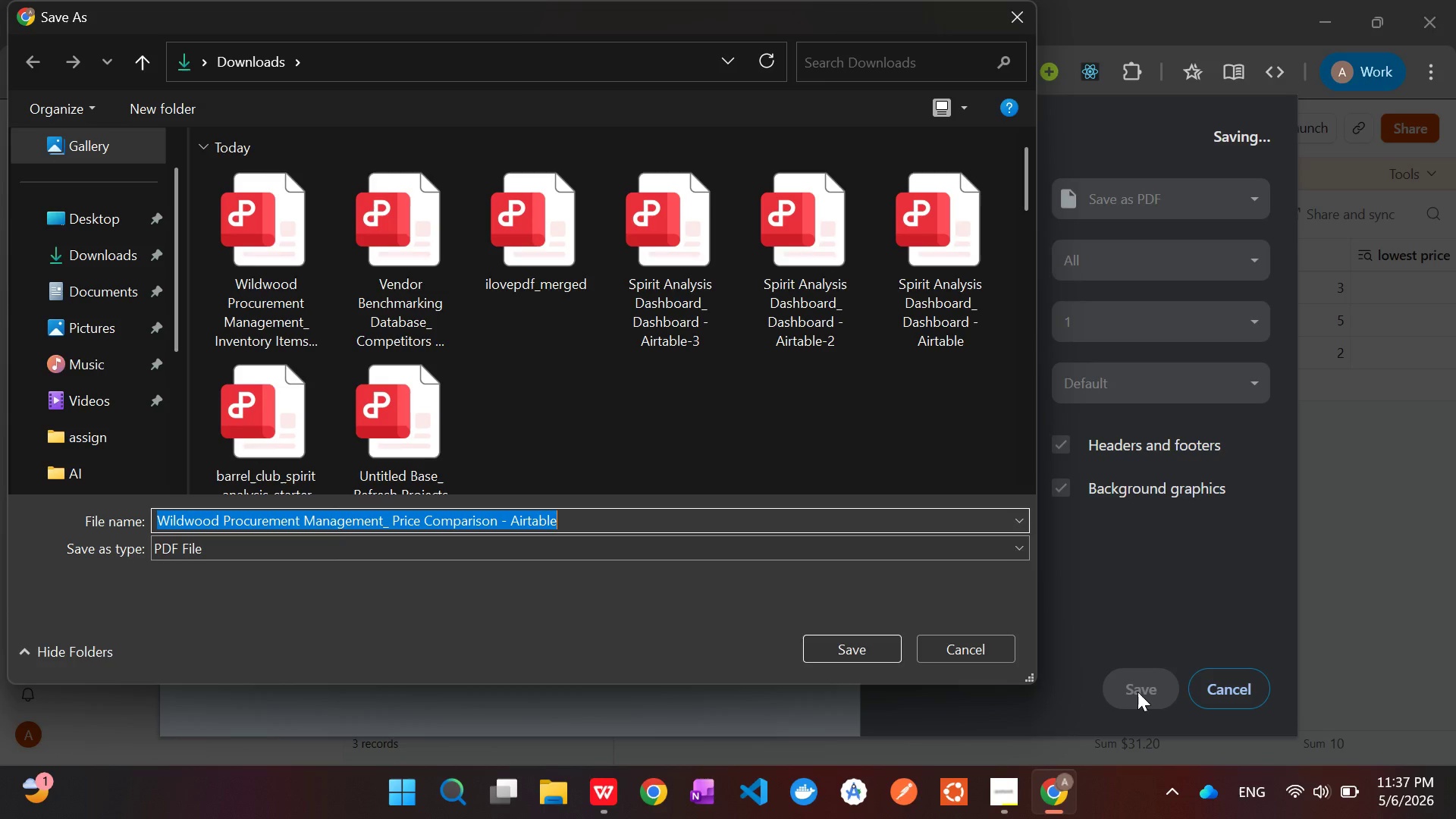 
wait(9.61)
 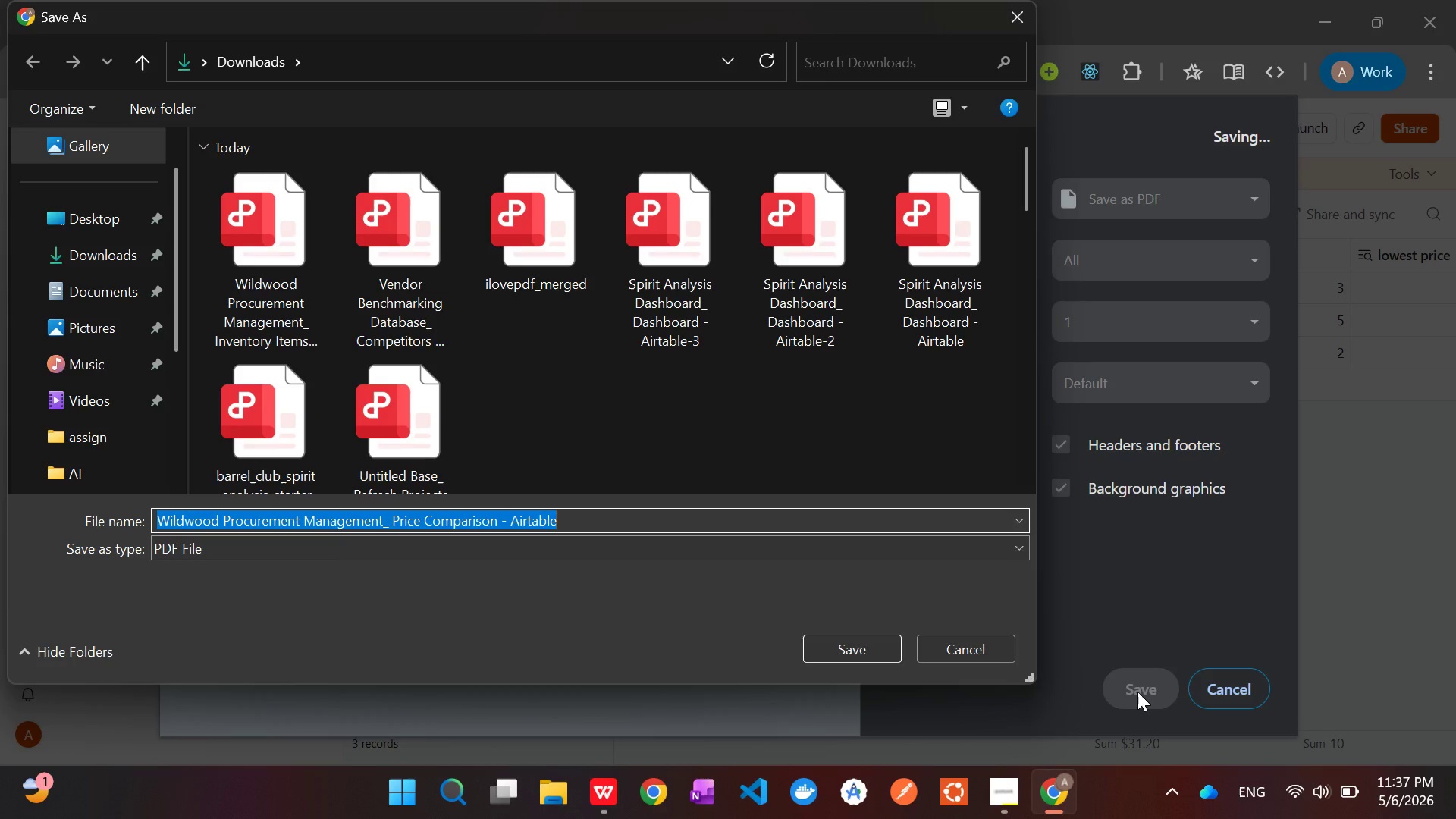 
left_click([847, 648])
 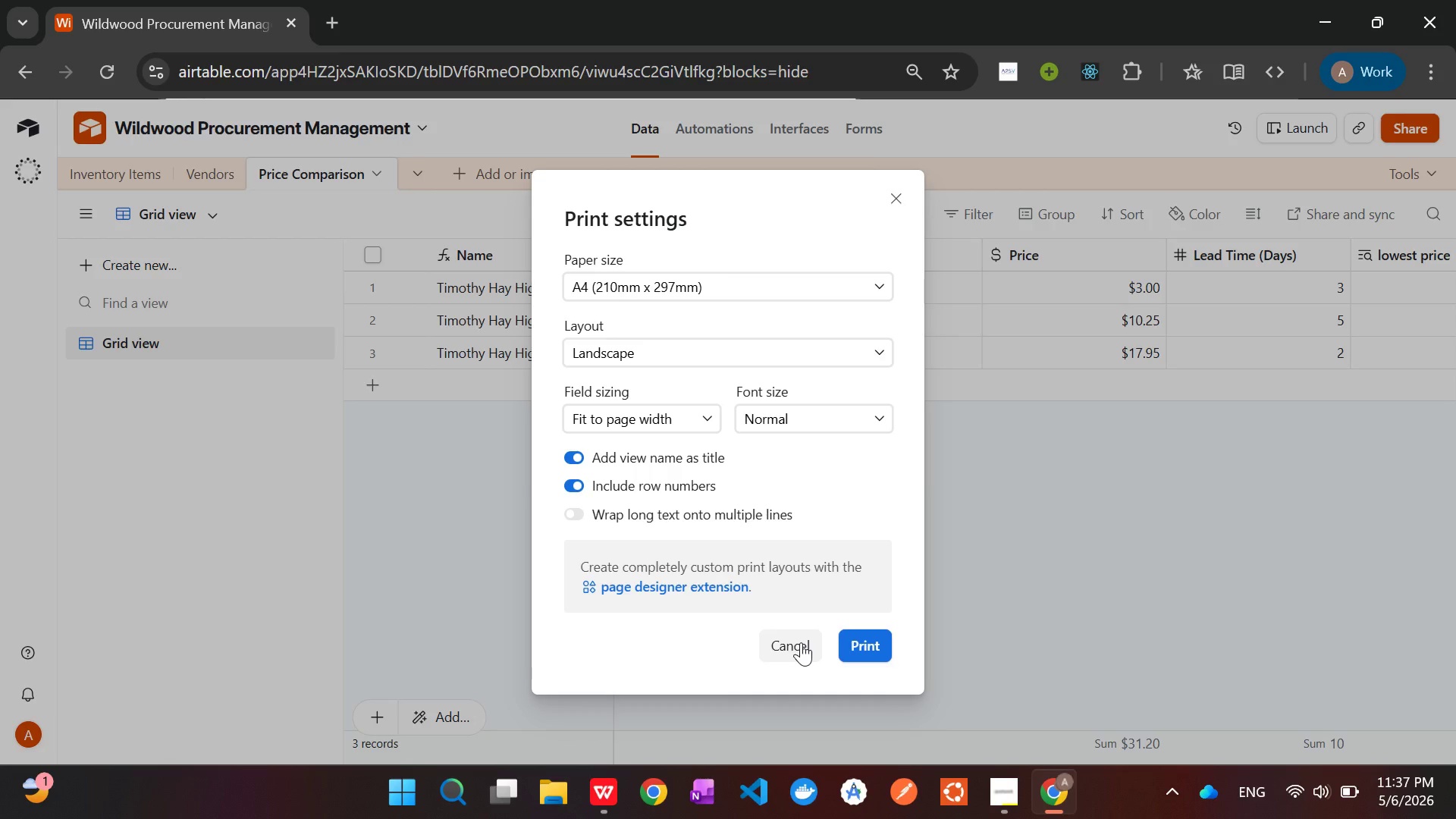 
wait(7.8)
 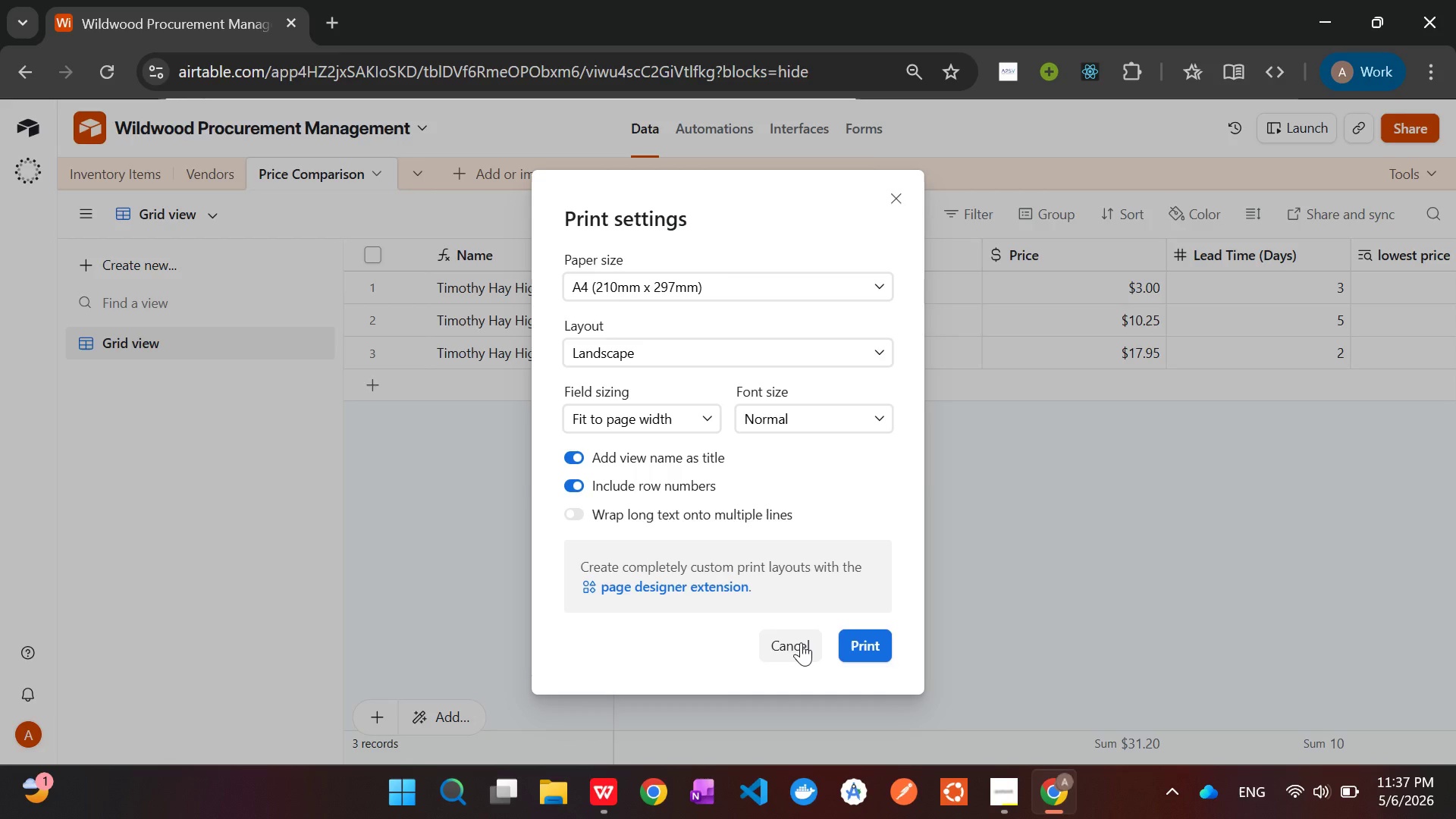 
left_click([801, 642])
 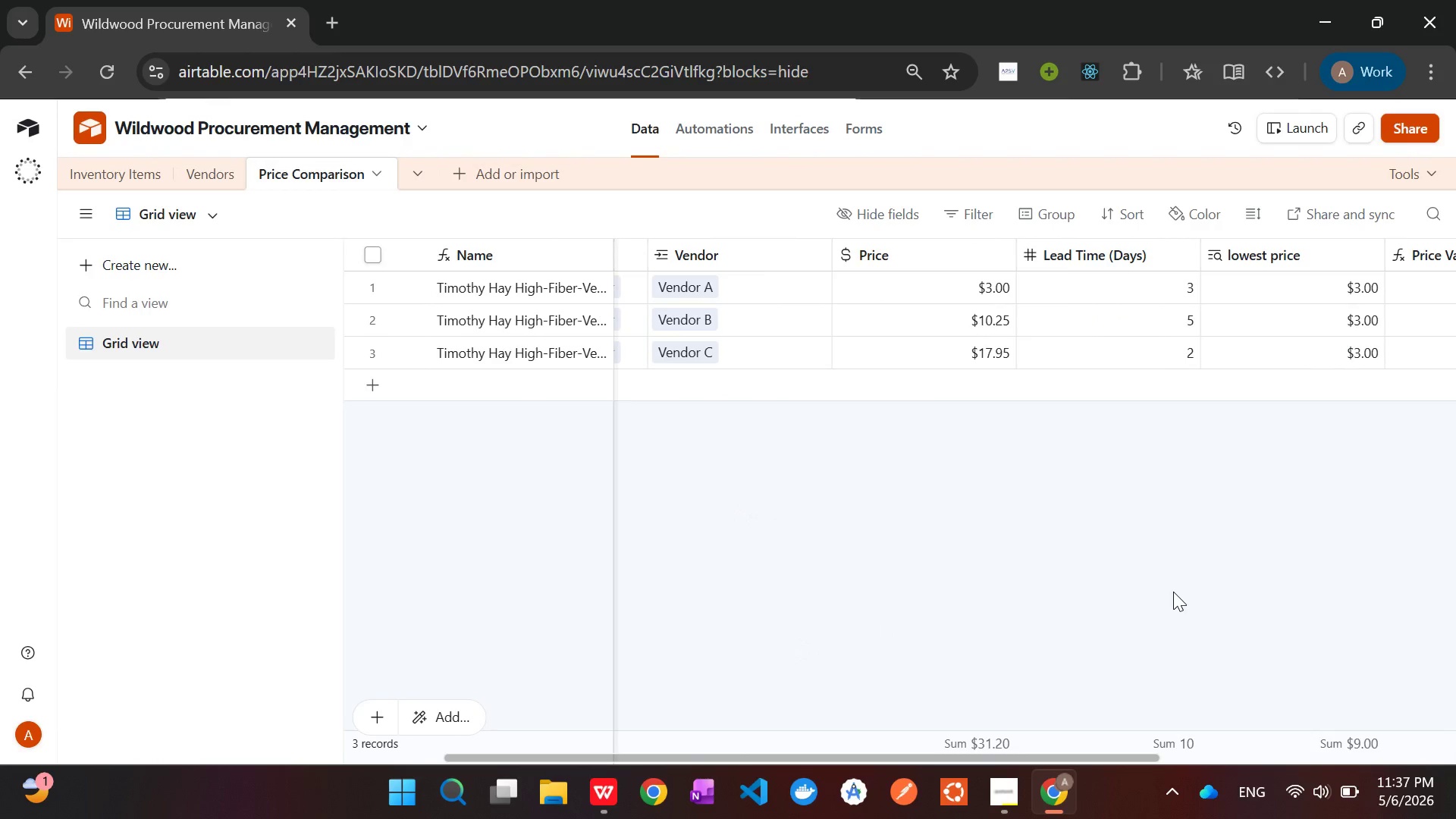 
wait(8.89)
 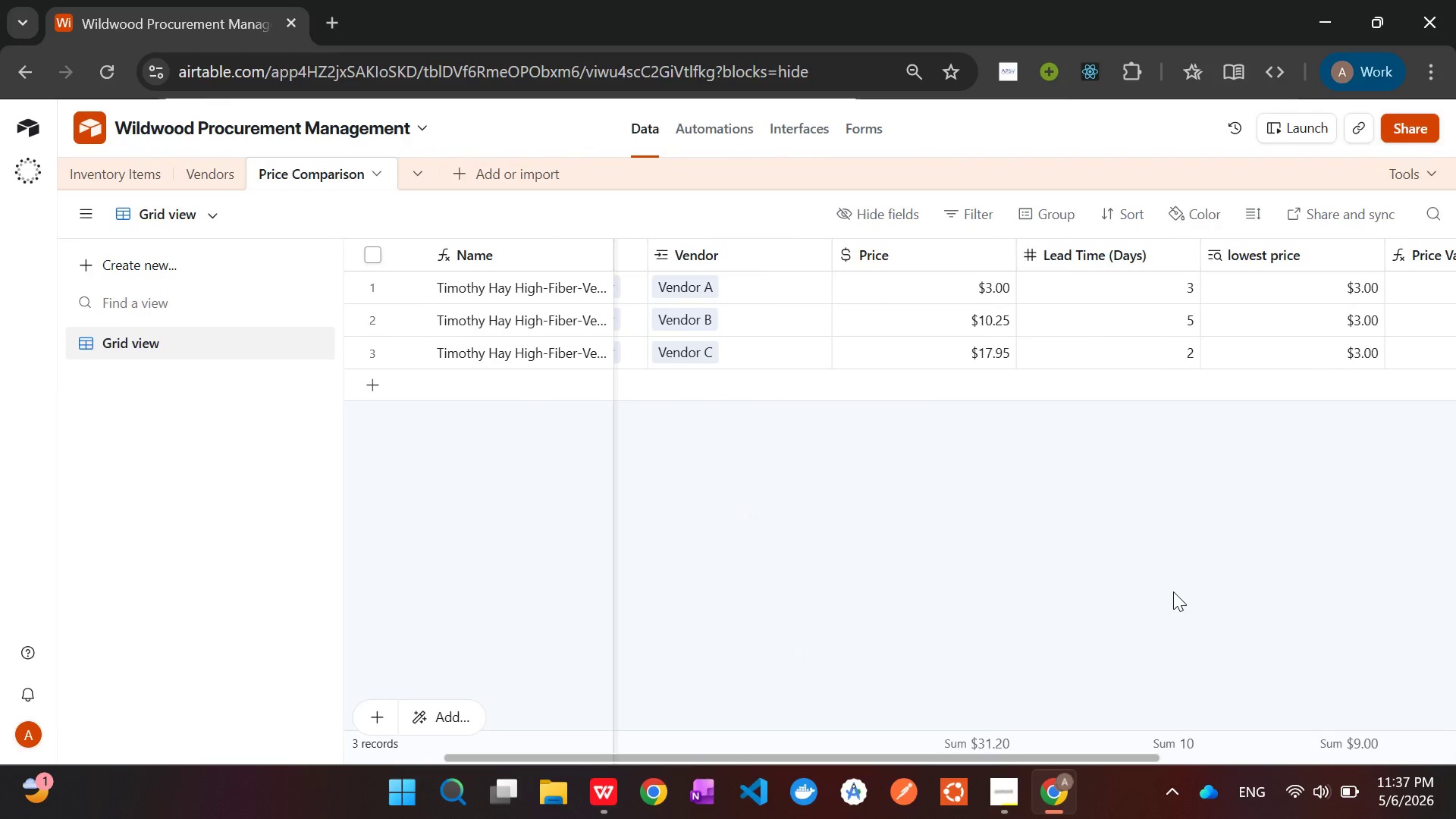 
left_click([449, 796])
 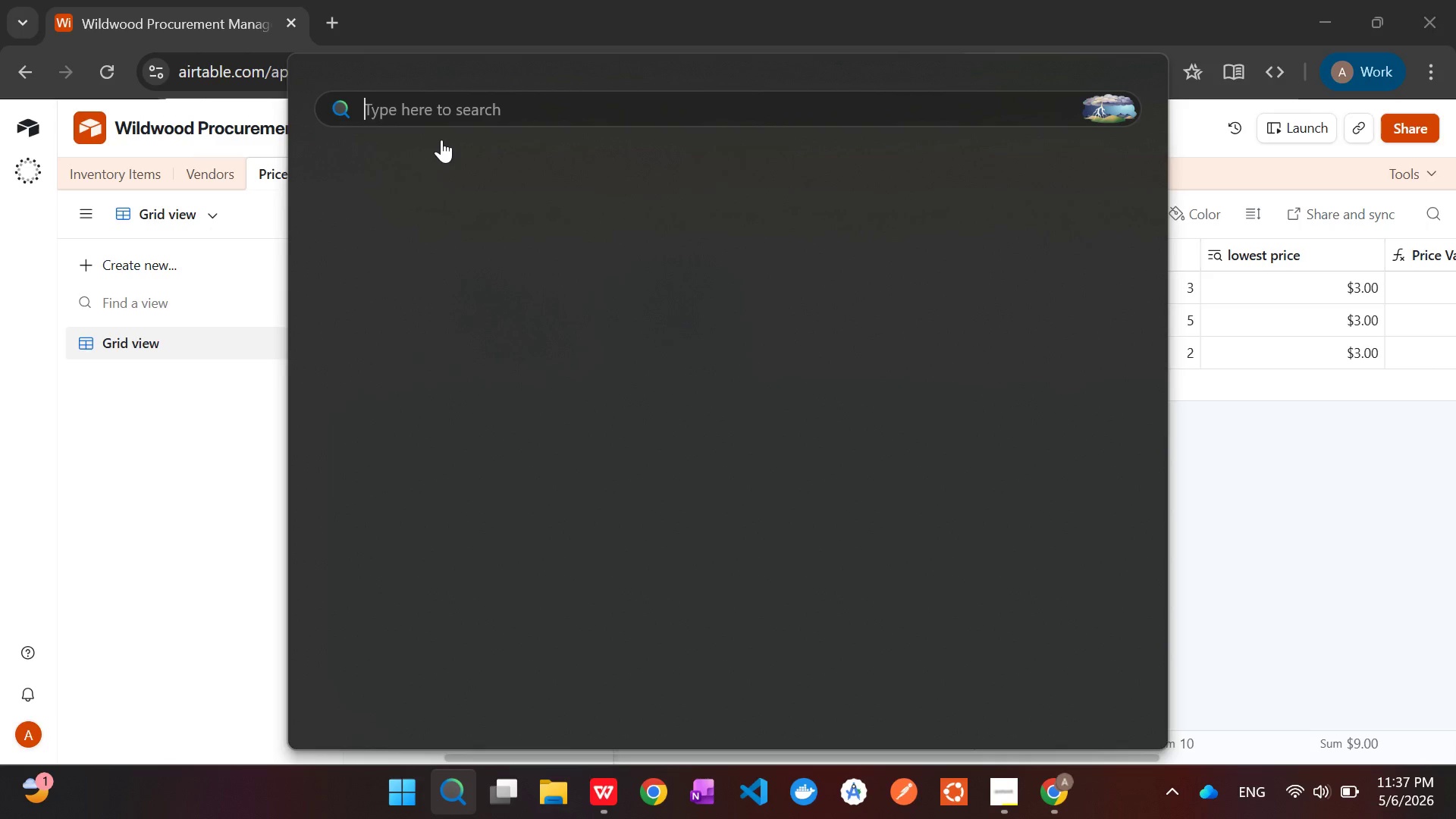 
type(obs)
 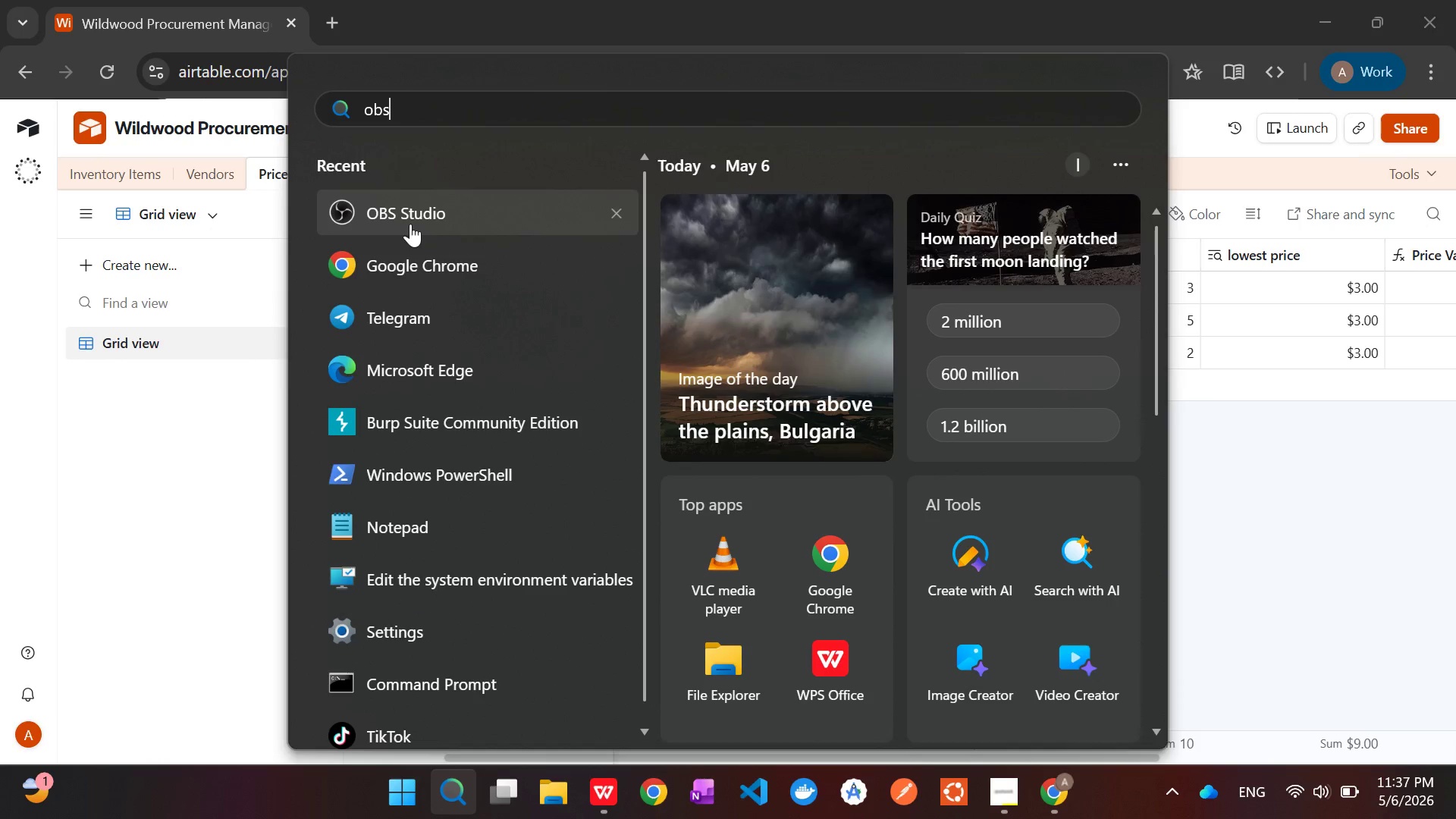 
left_click([410, 224])
 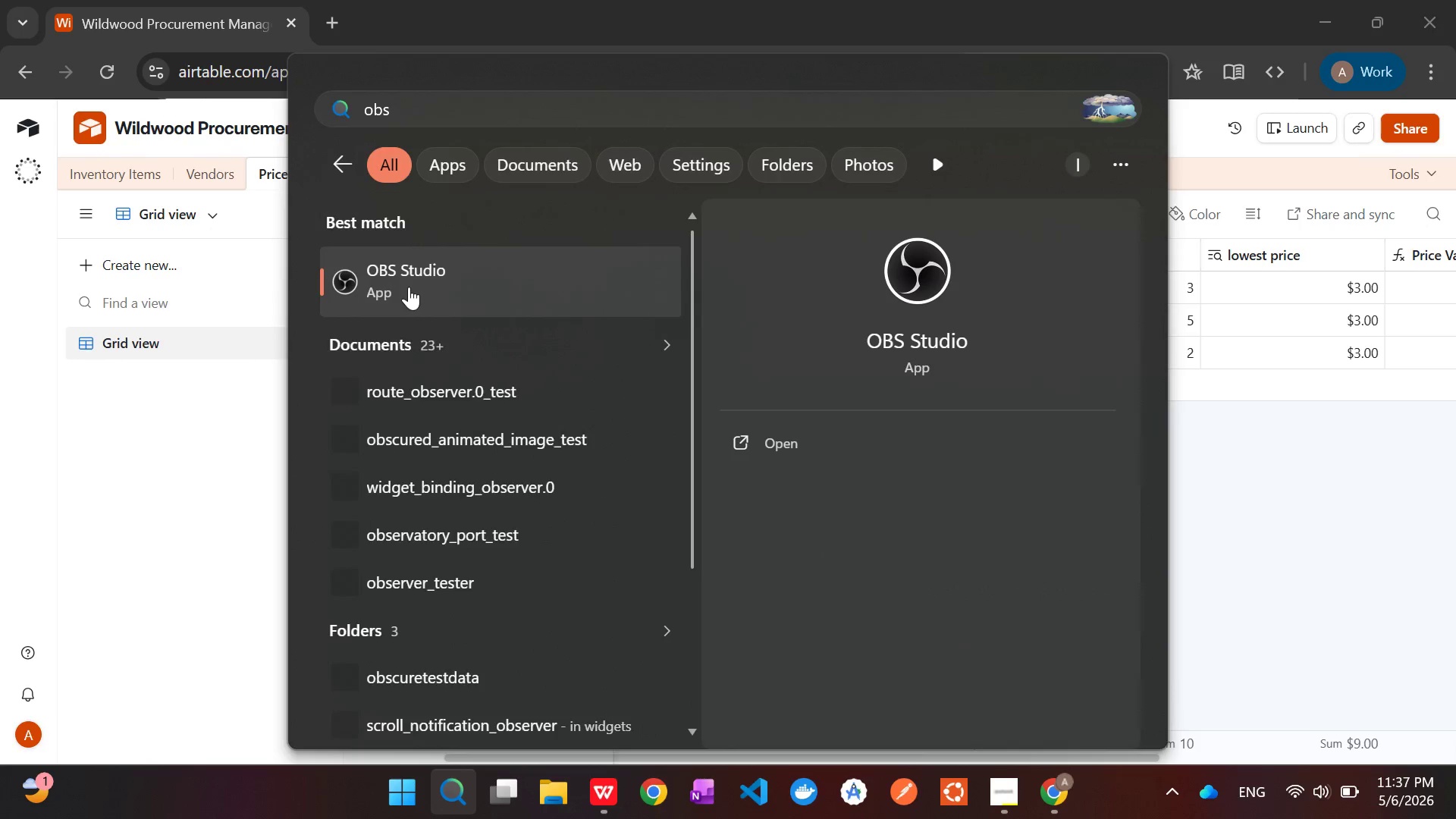 
left_click([409, 288])
 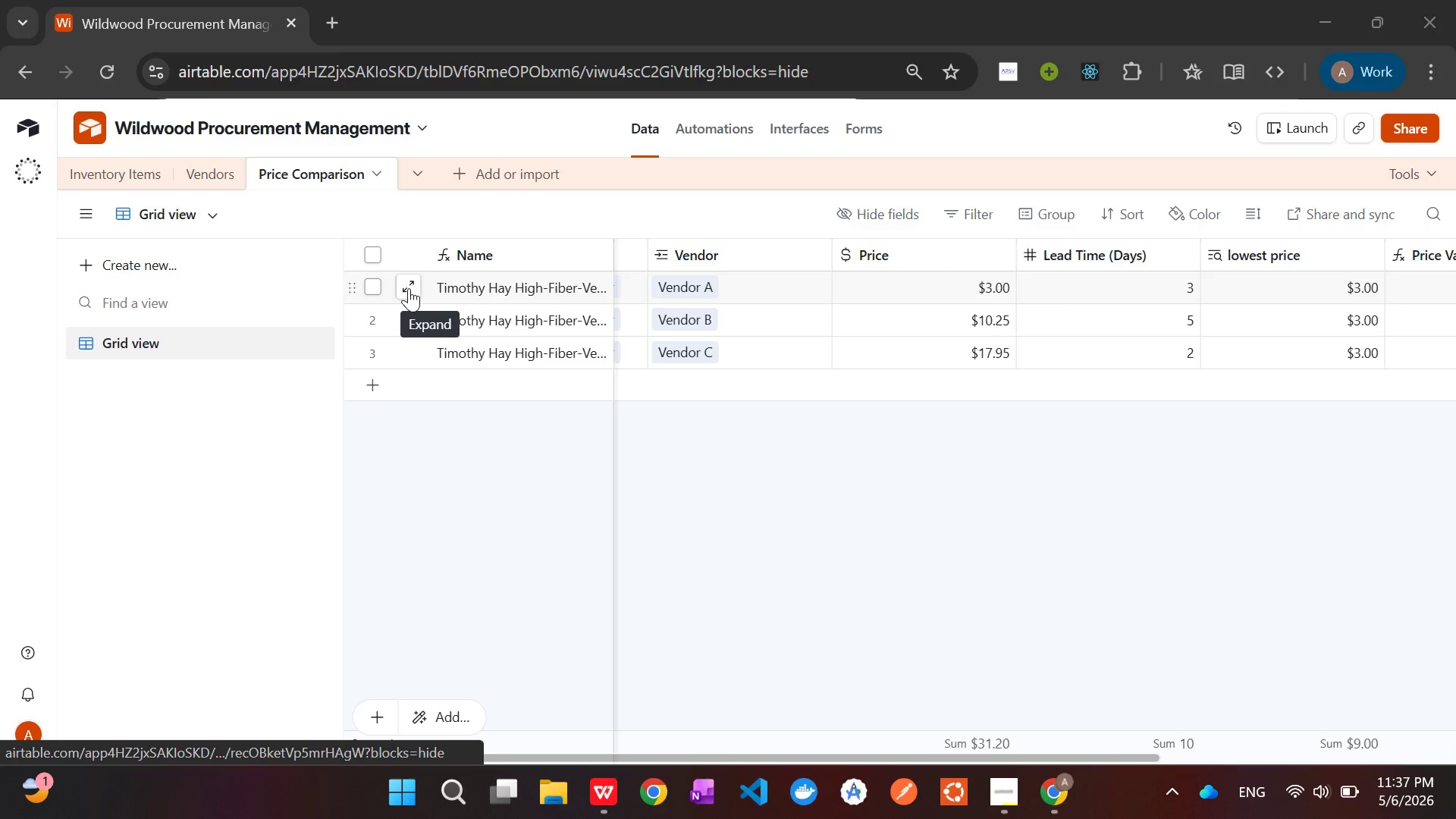 
mouse_move([920, 550])
 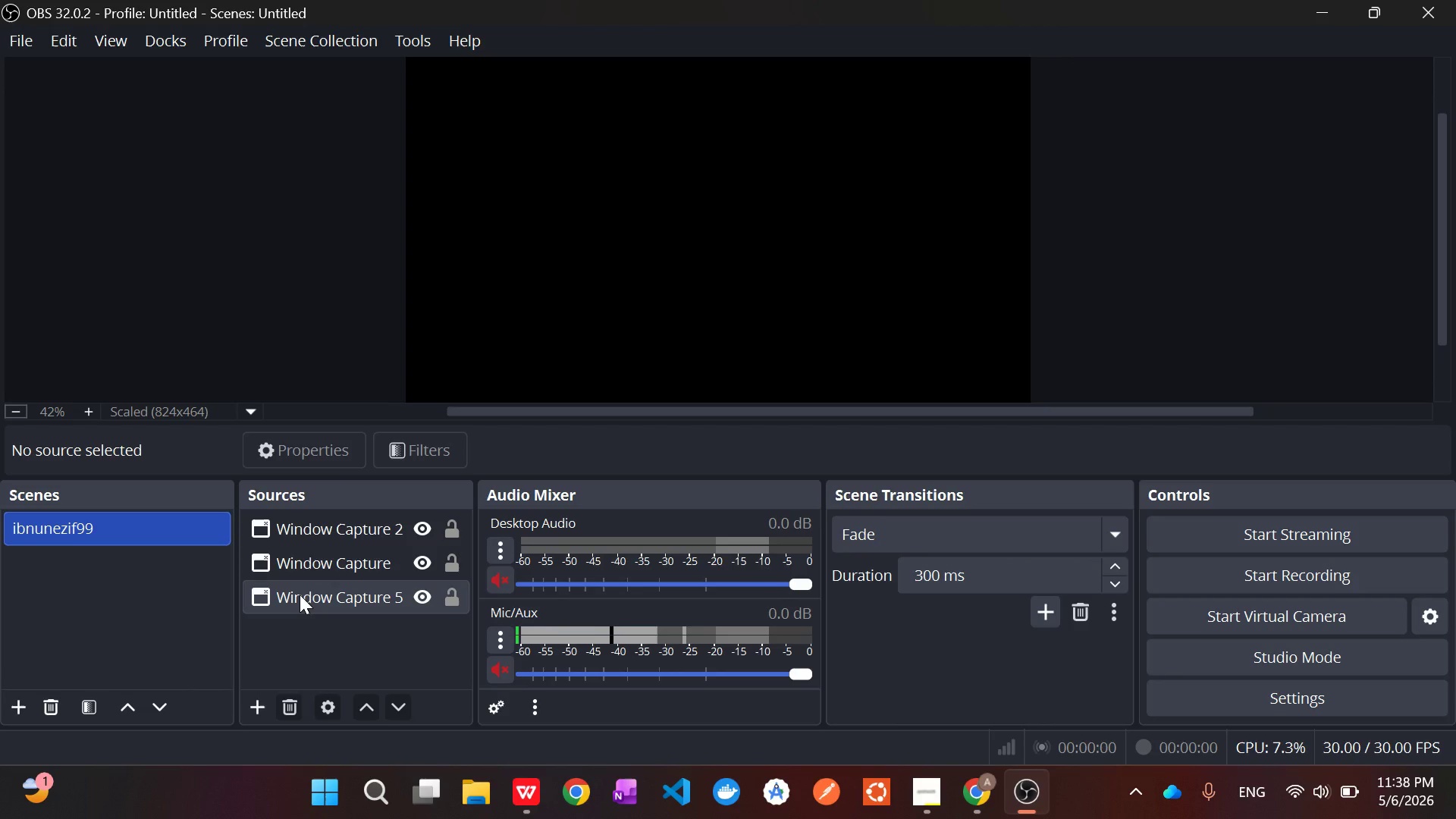 
right_click([300, 595])
 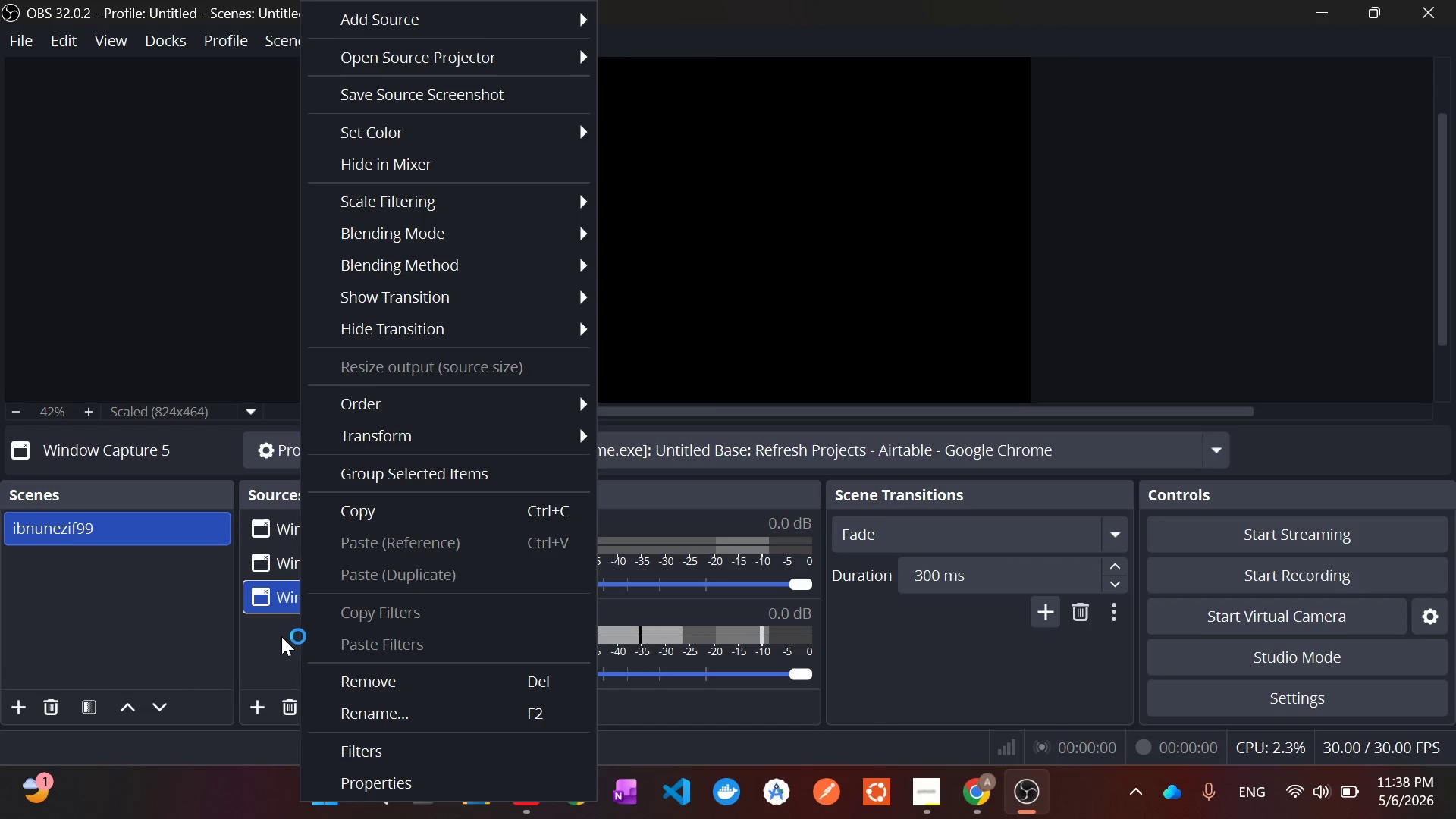 
left_click([232, 632])
 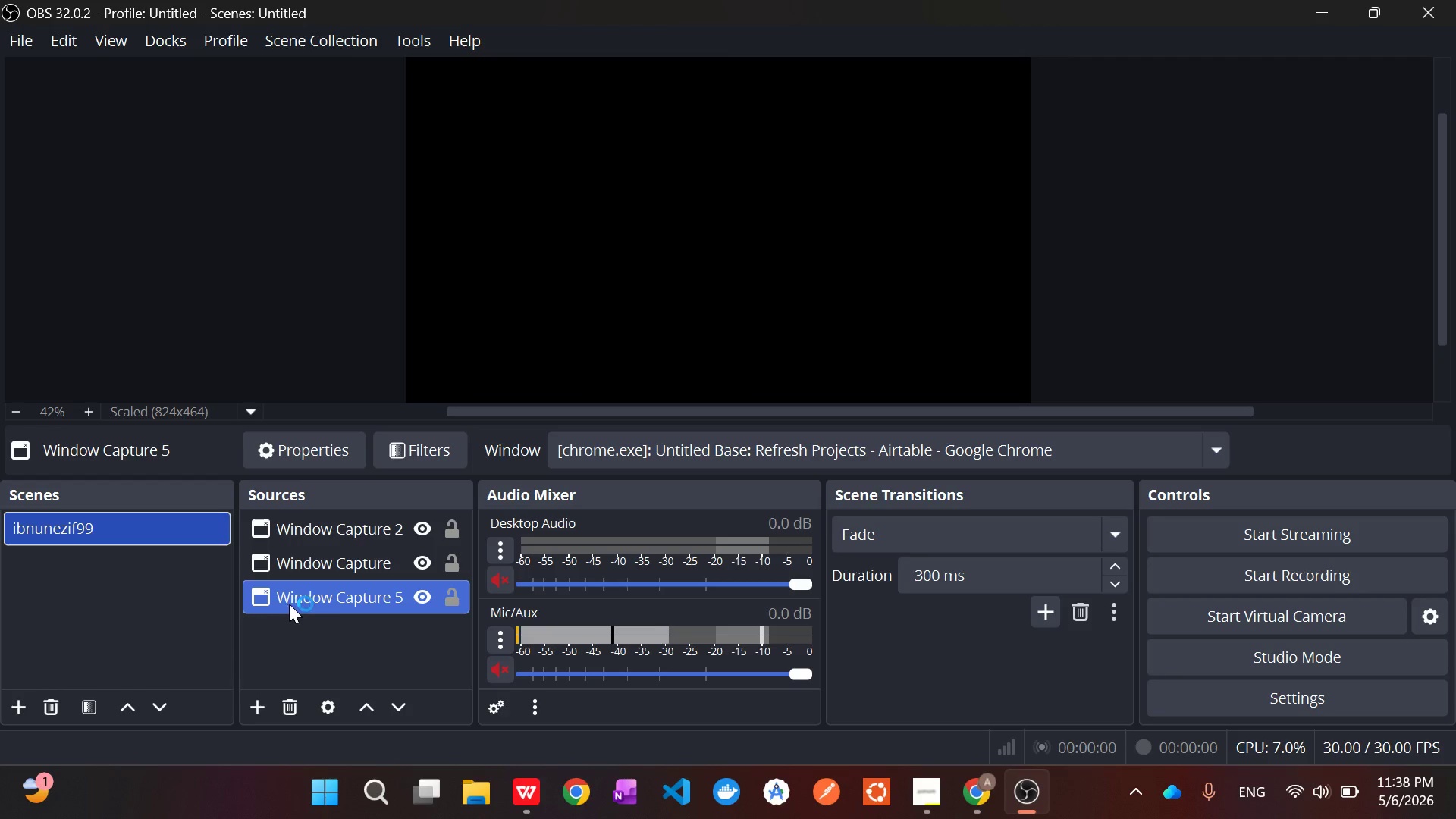 
left_click([289, 604])
 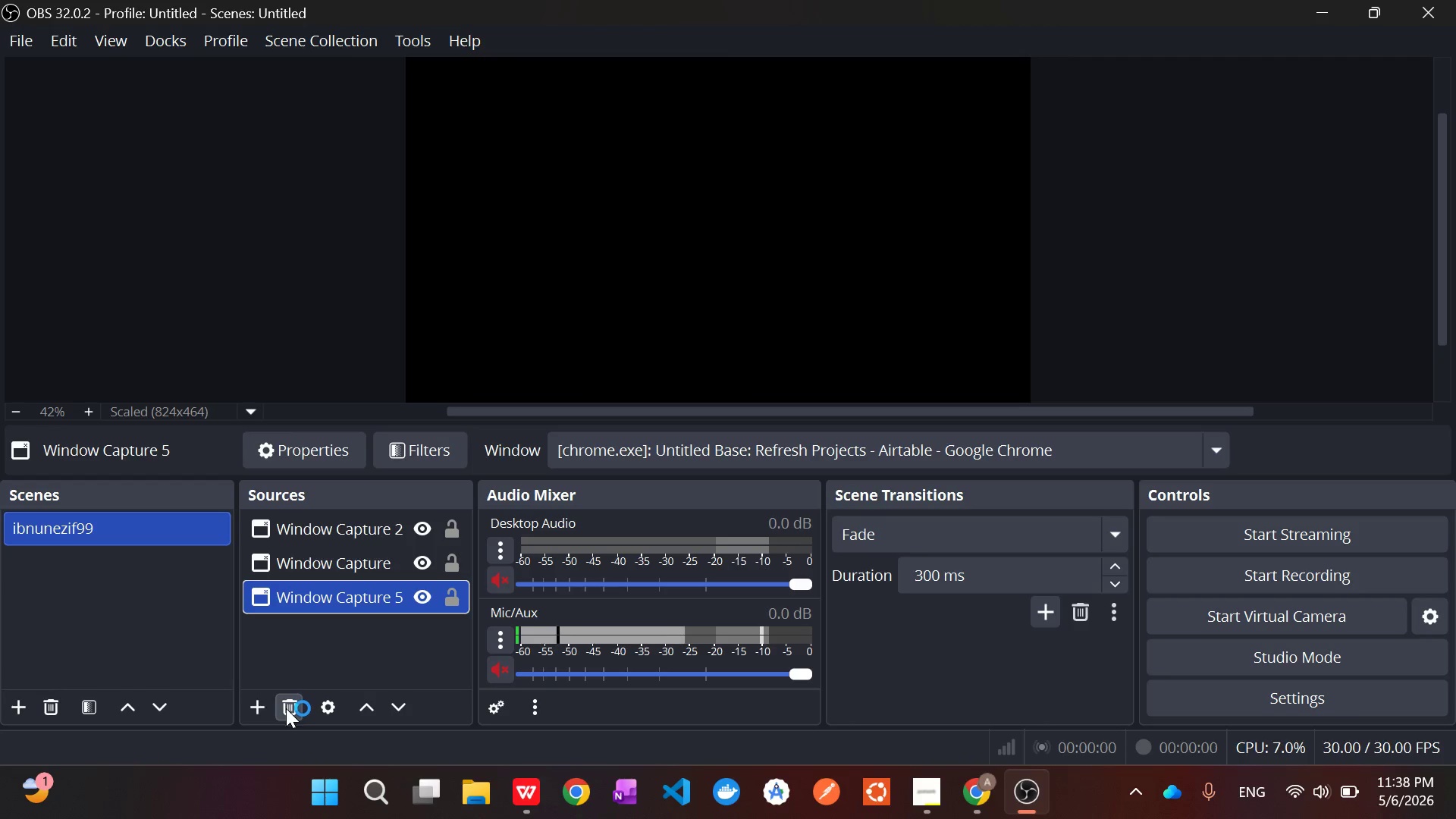 
left_click([286, 708])
 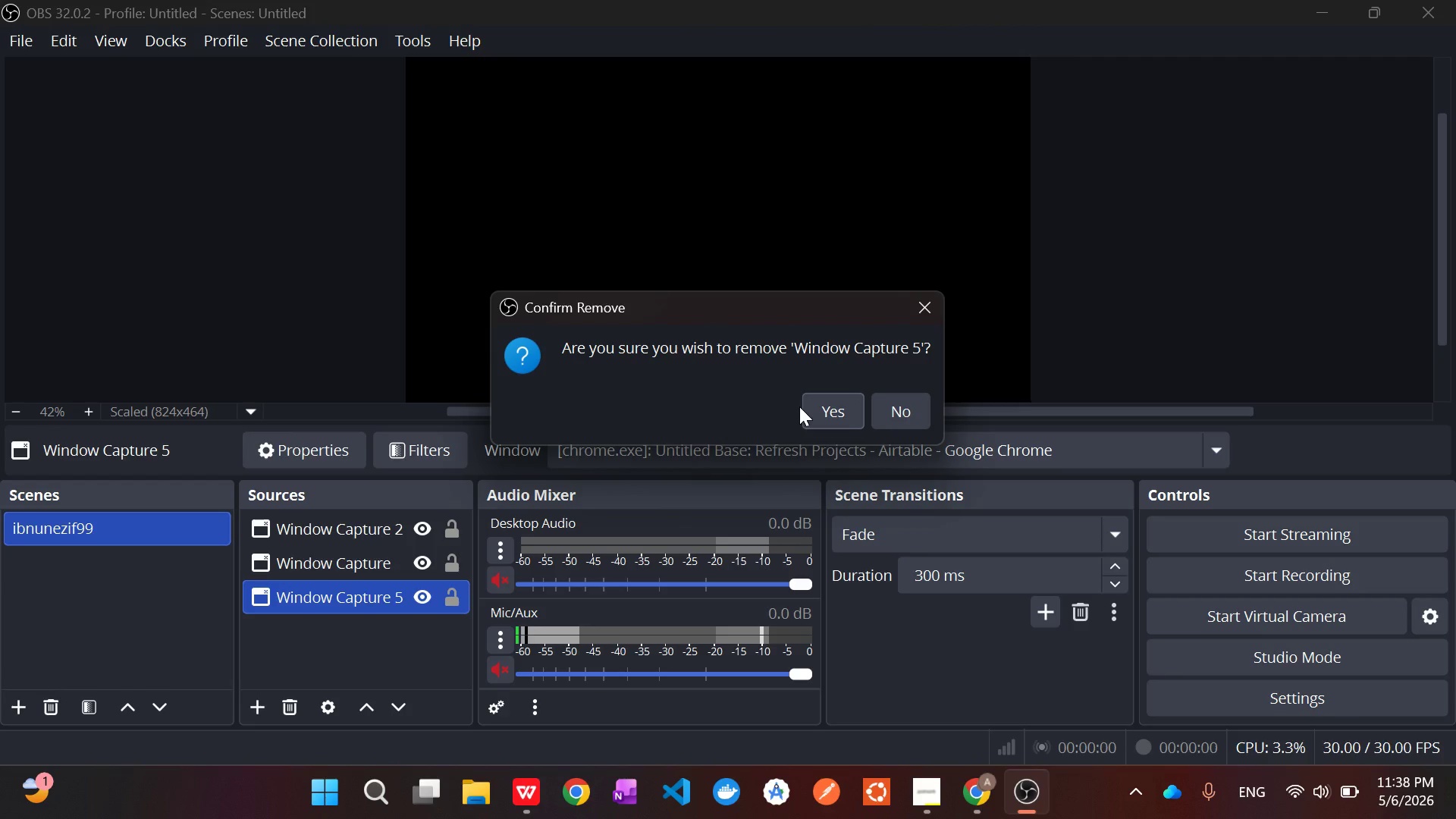 
left_click([838, 419])
 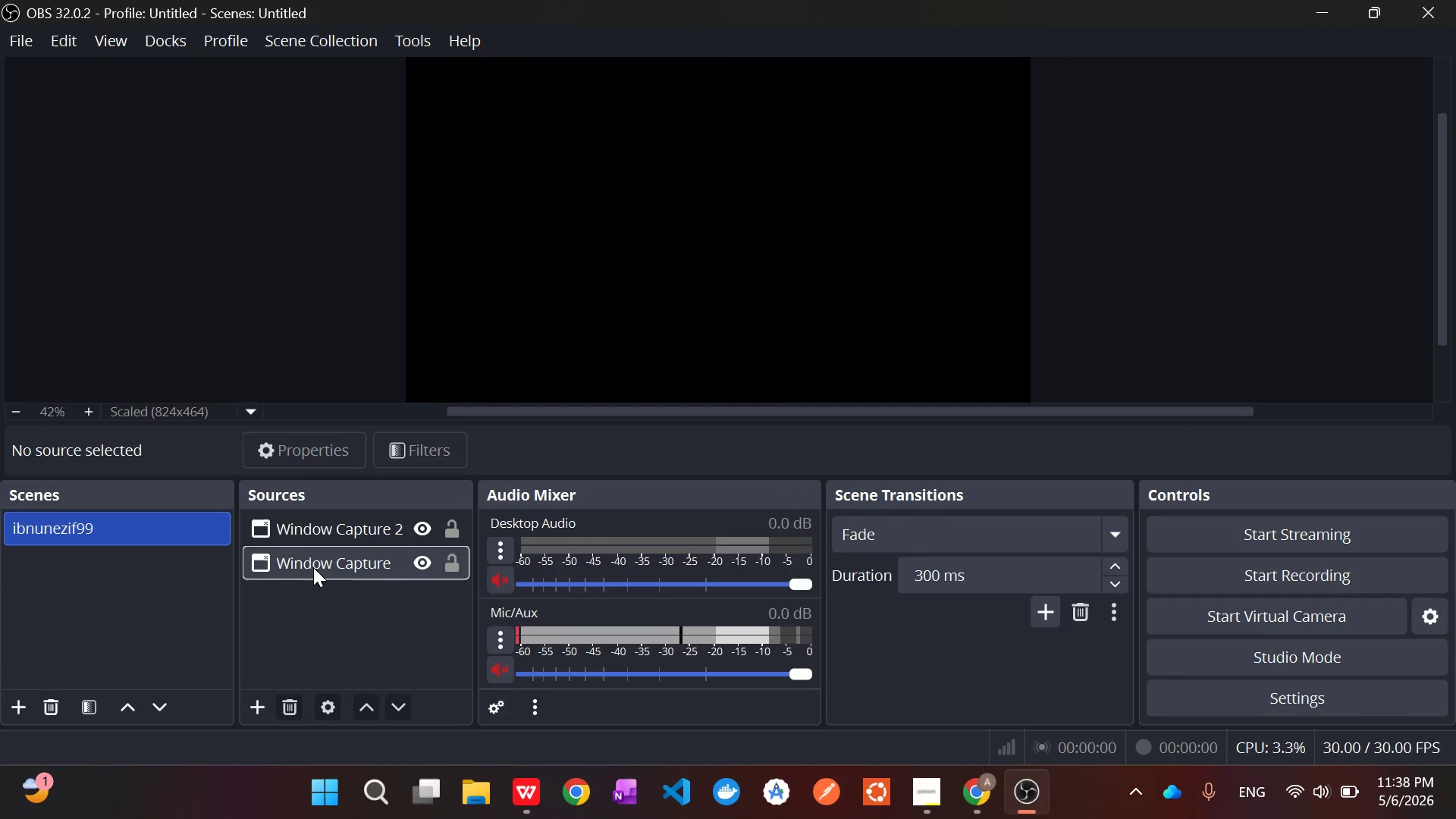 
left_click([317, 565])
 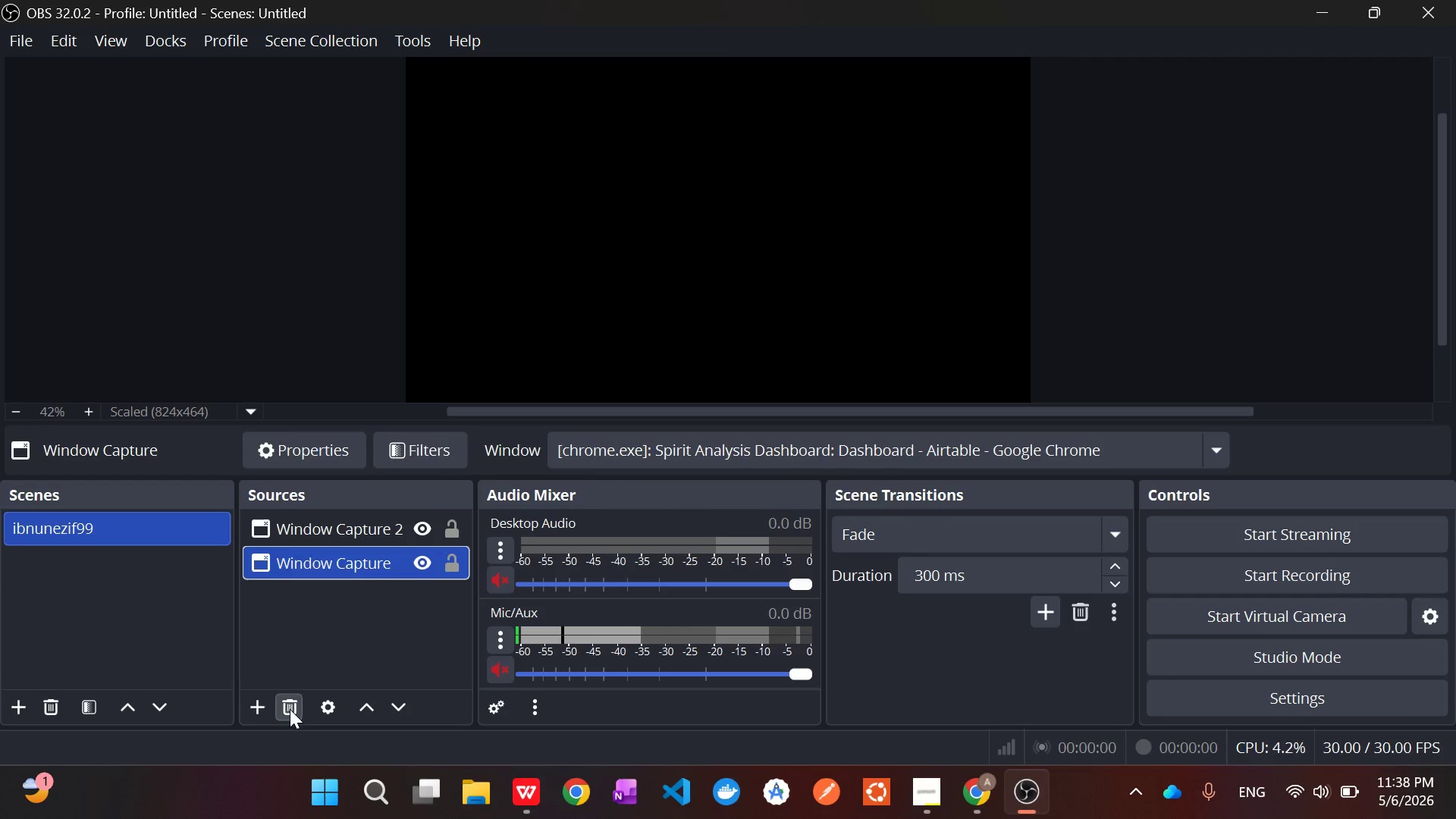 
left_click([290, 709])
 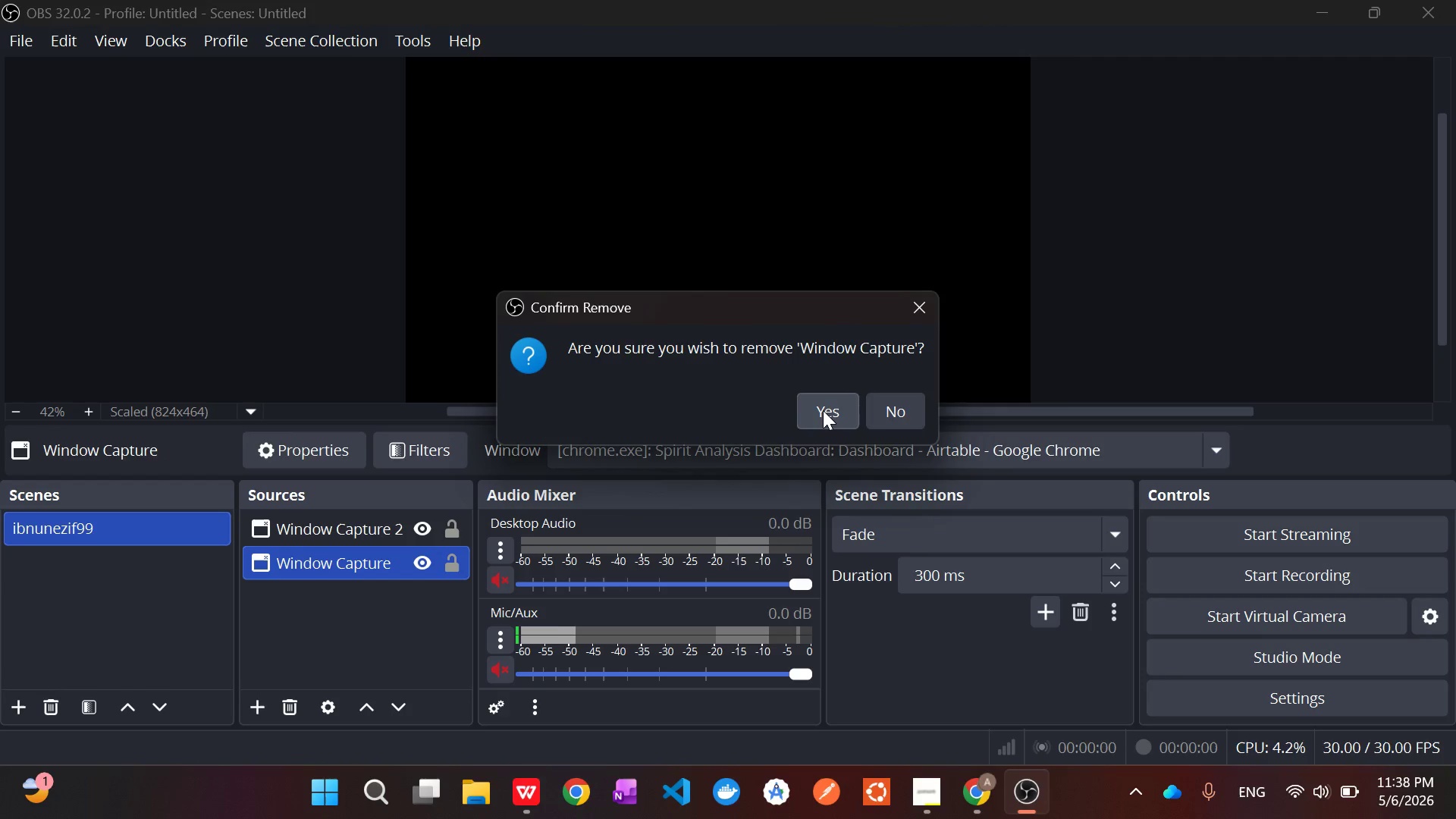 
left_click([823, 410])
 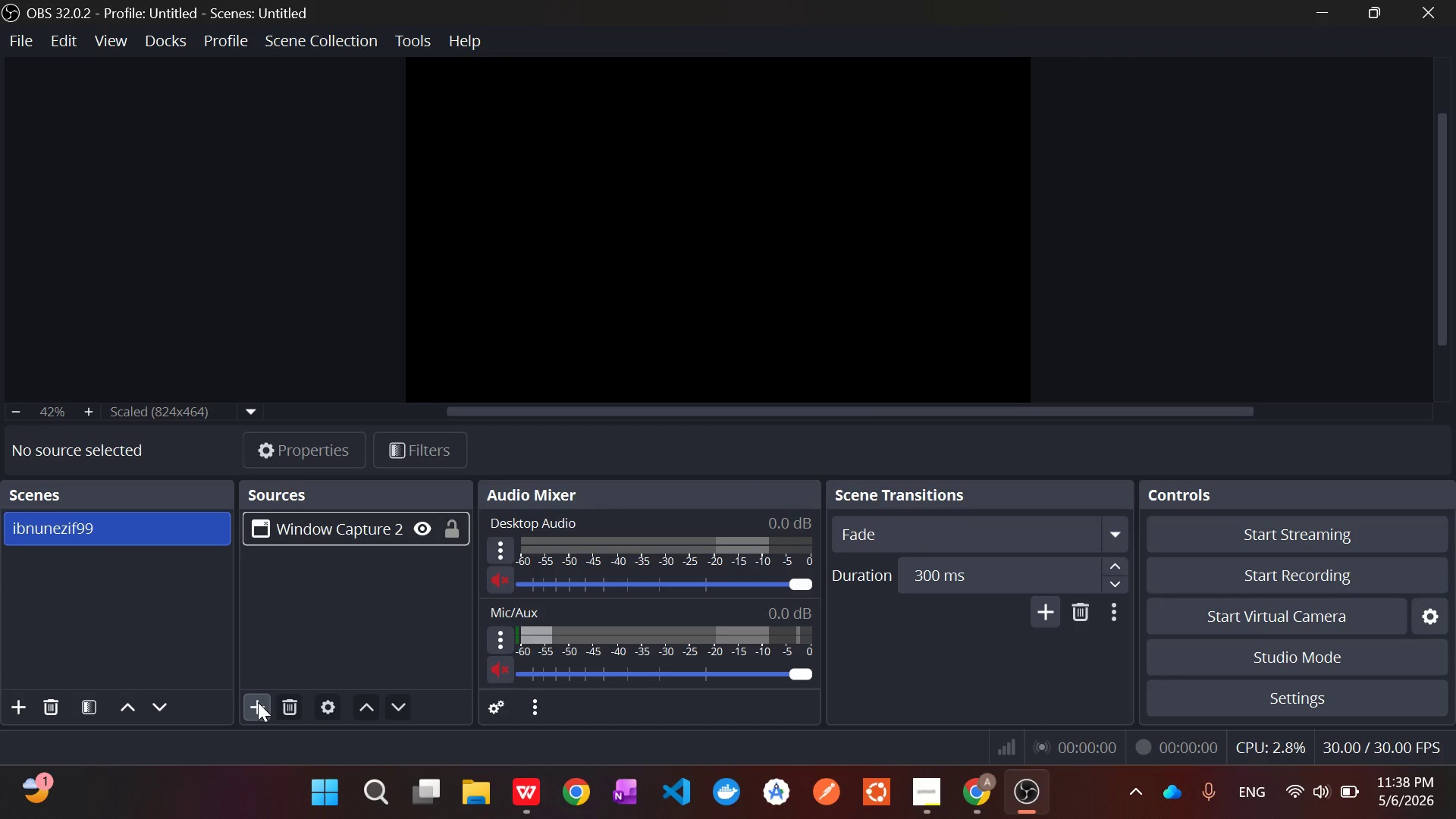 
left_click([257, 704])
 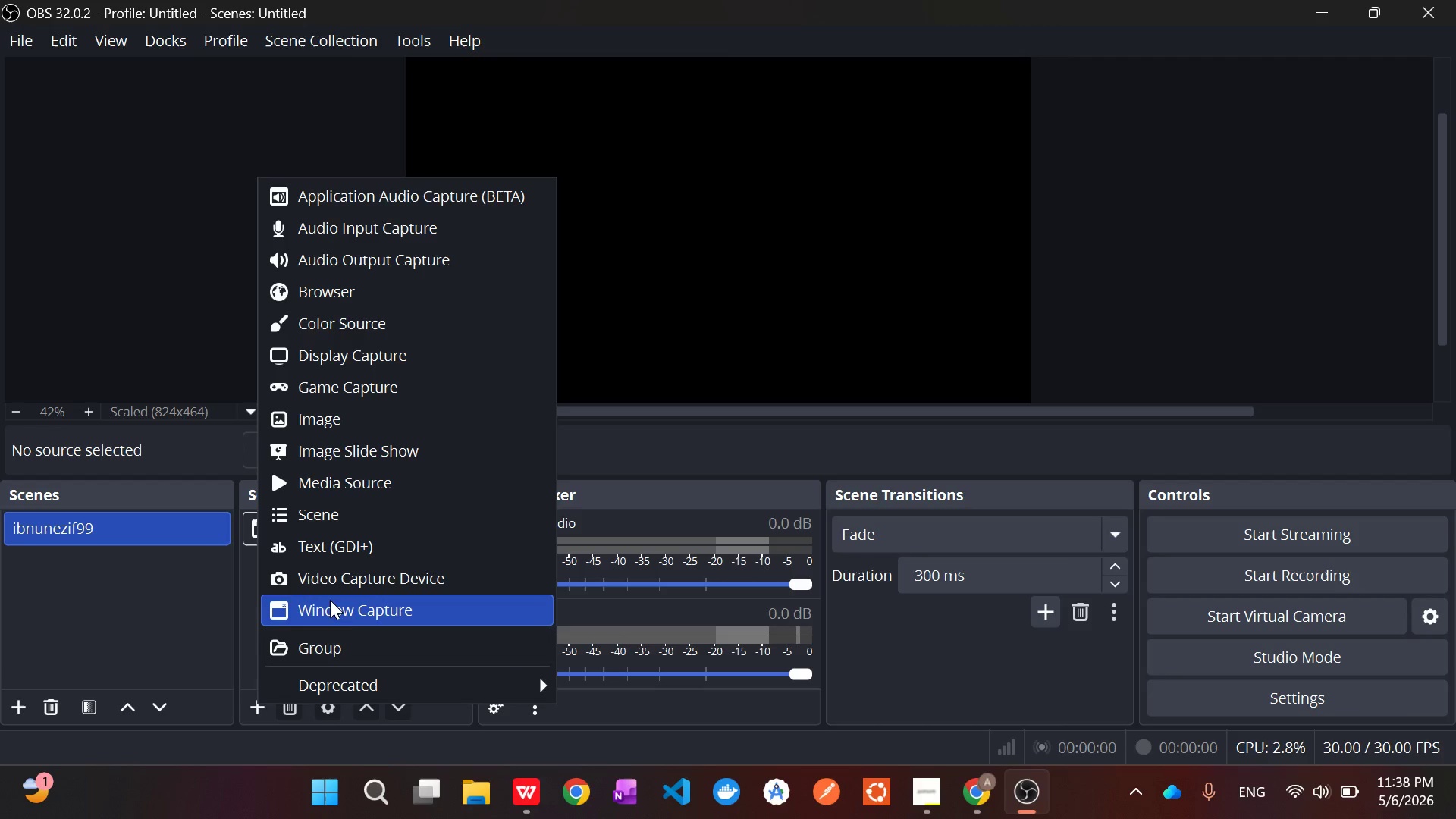 
left_click([341, 613])
 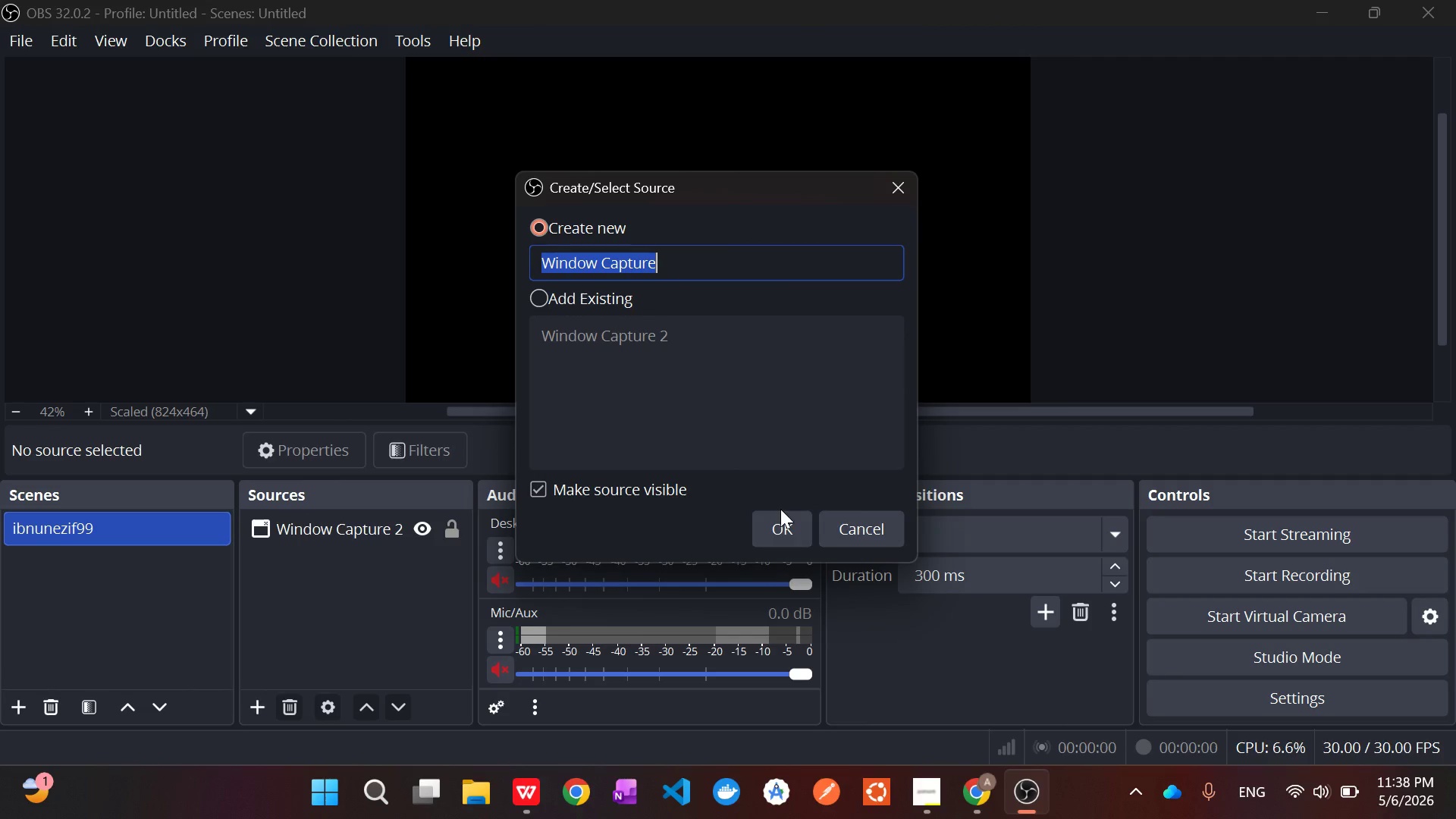 
left_click([780, 535])
 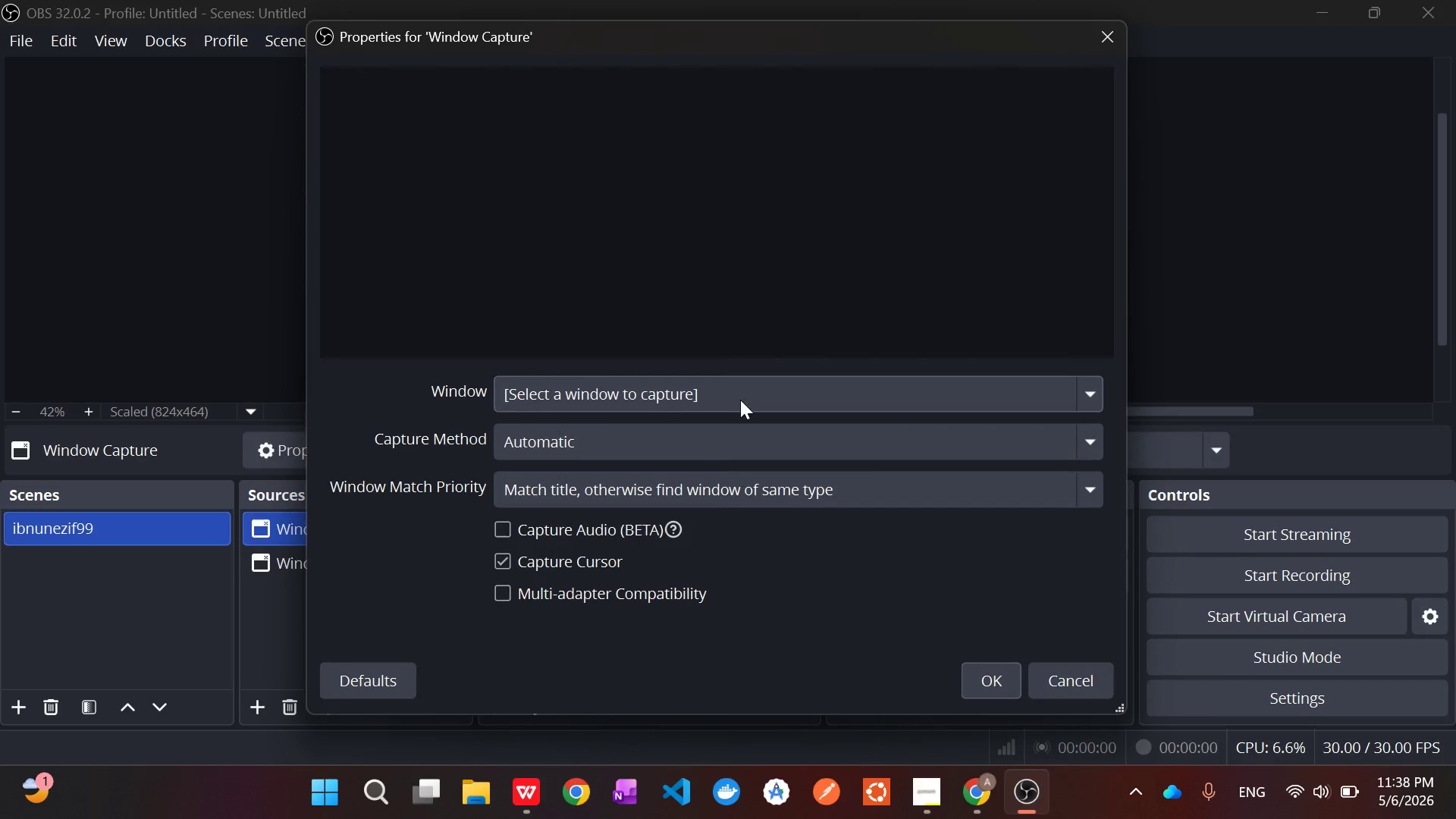 
left_click([740, 400])
 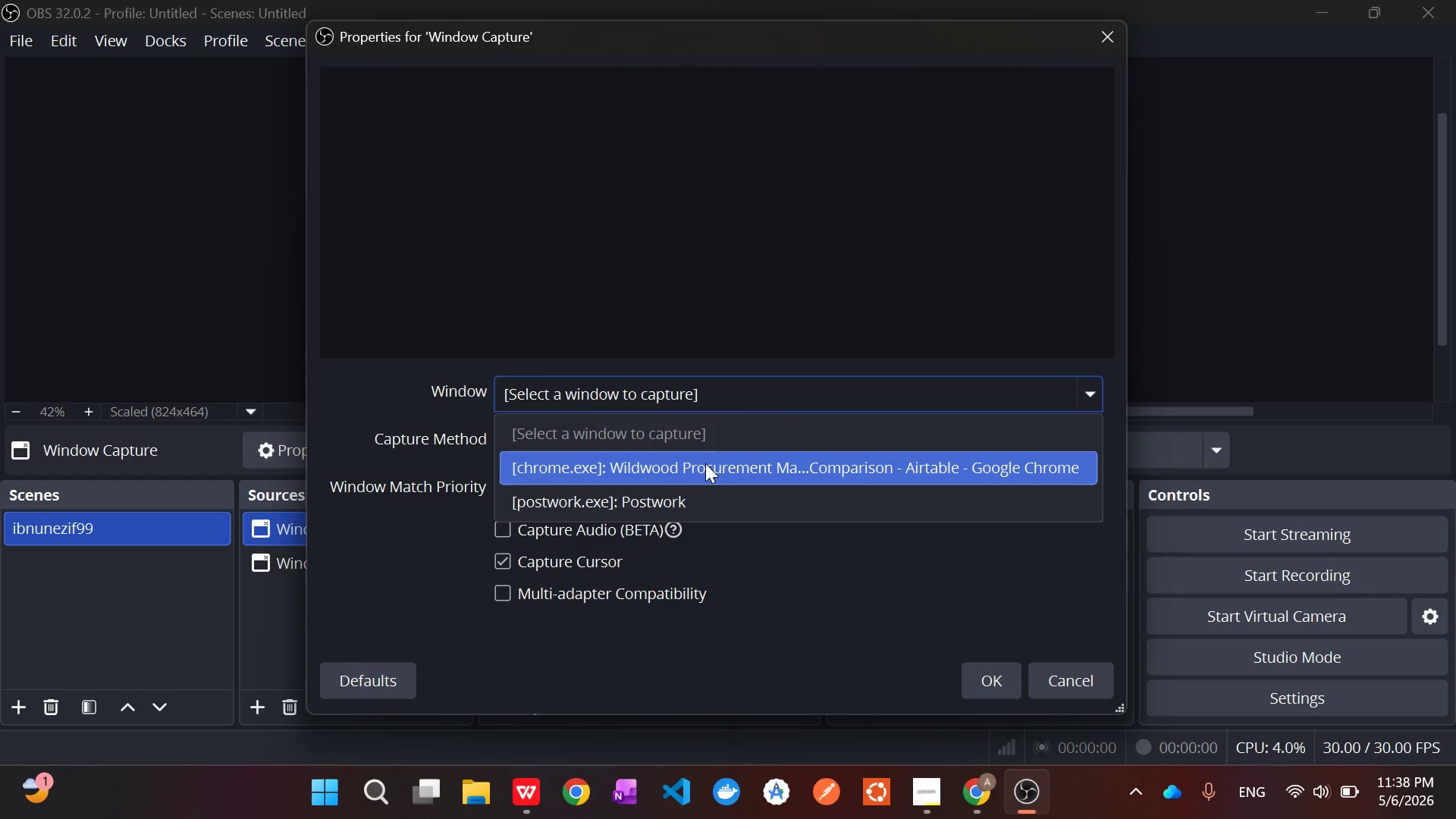 
left_click([705, 463])
 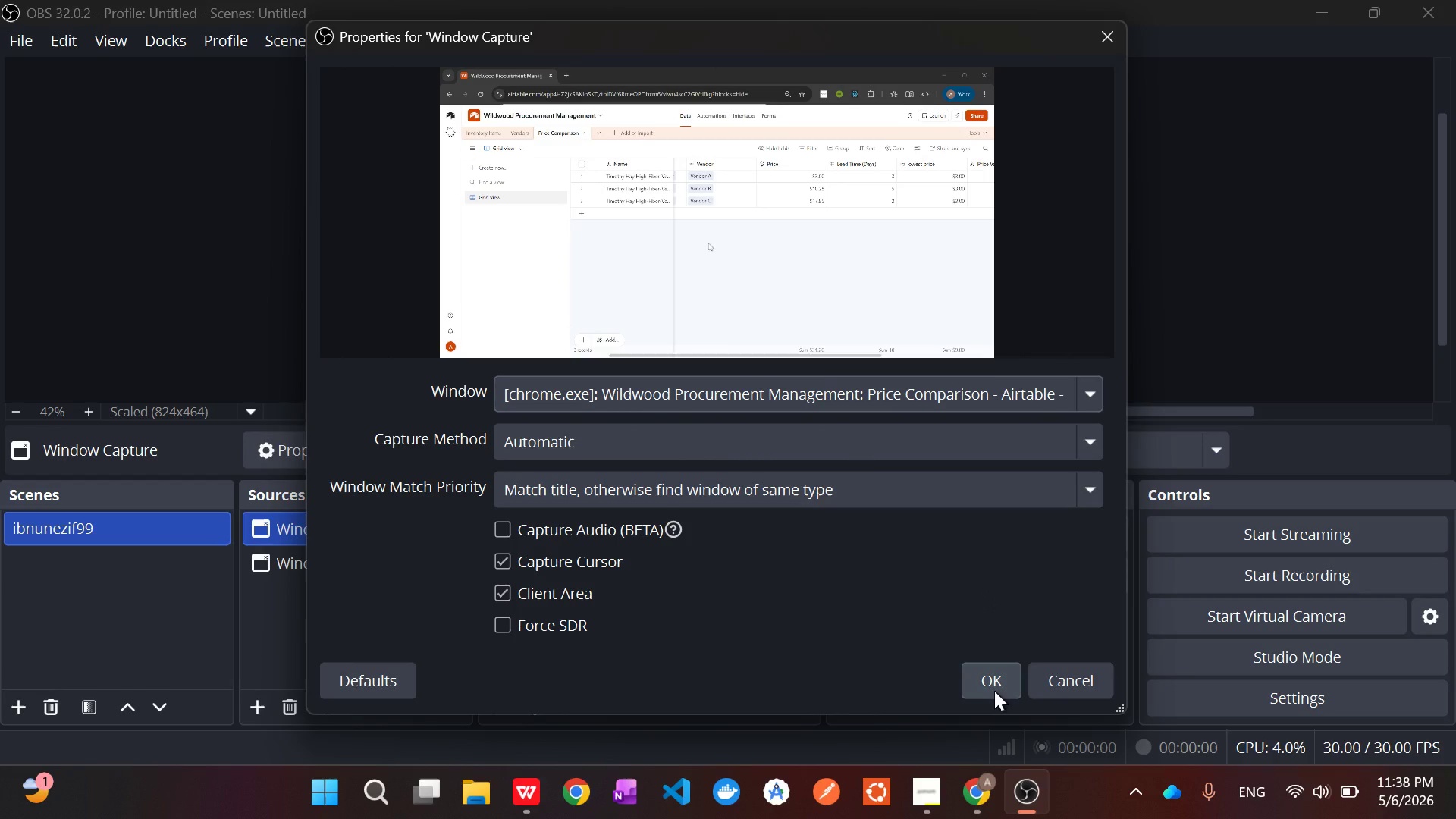 
left_click([988, 689])
 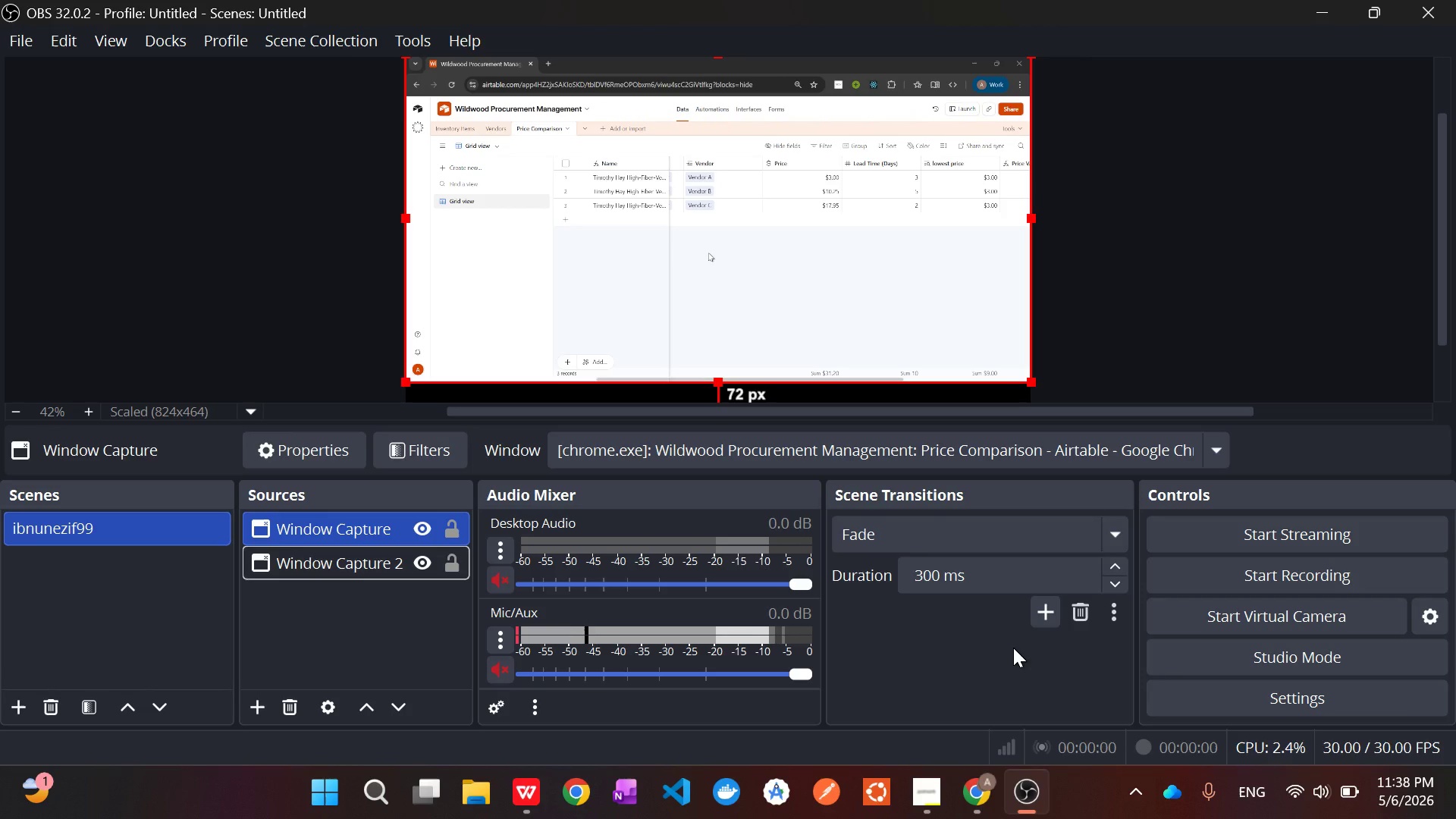 
wait(21.91)
 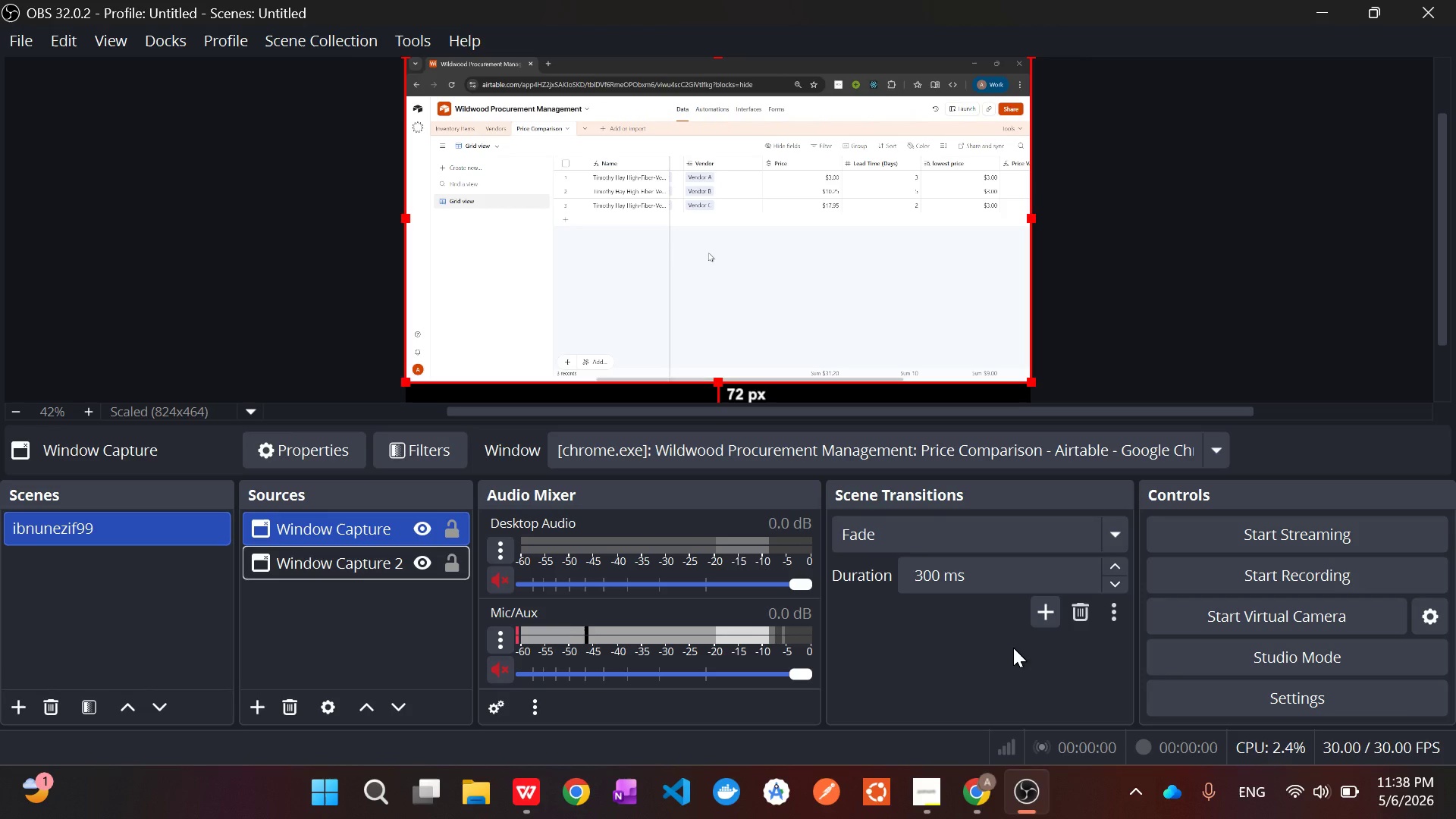 
left_click([1304, 571])
 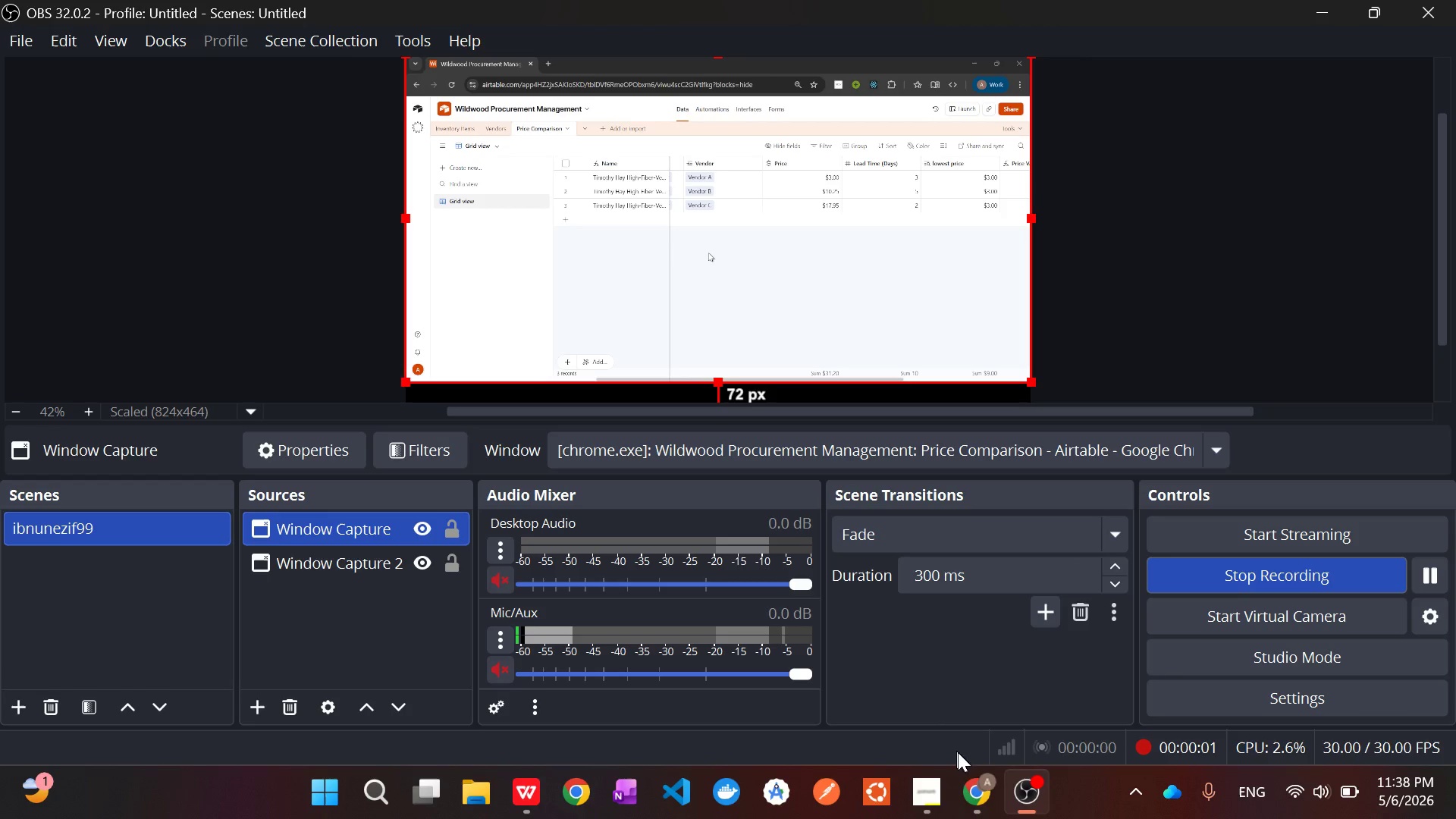 
left_click([973, 789])
 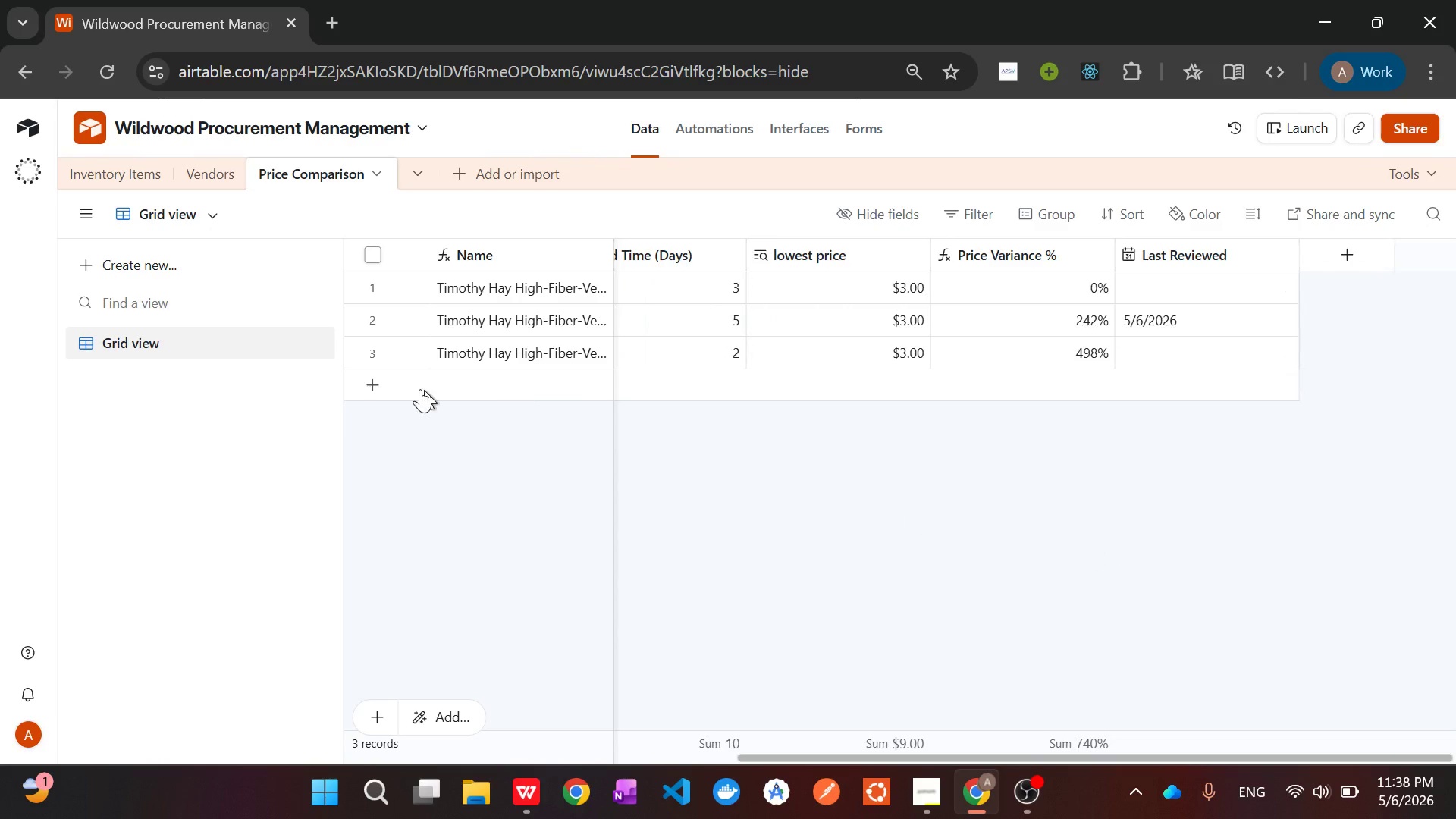 
wait(5.55)
 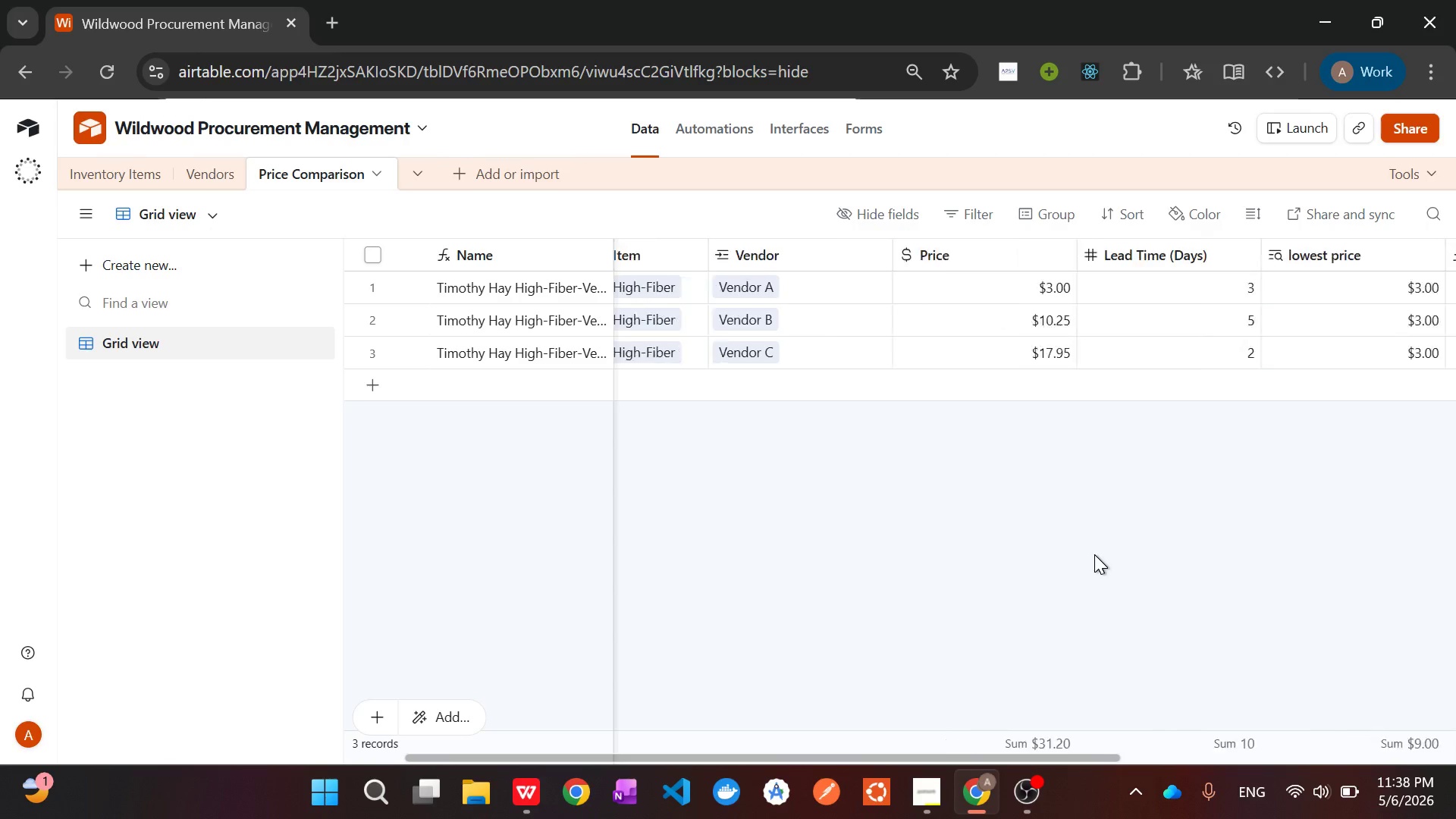 
left_click([80, 176])
 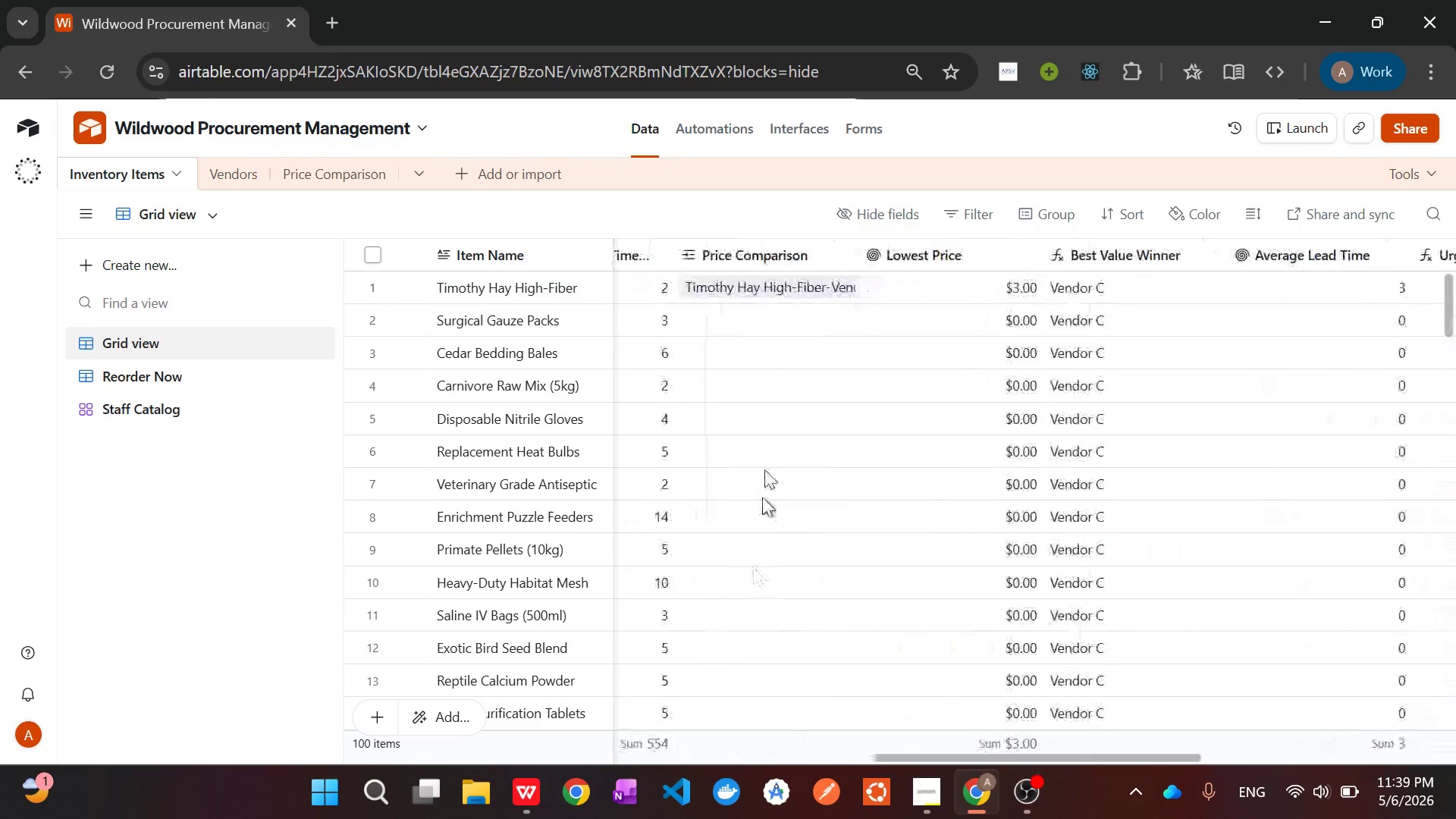 
wait(13.86)
 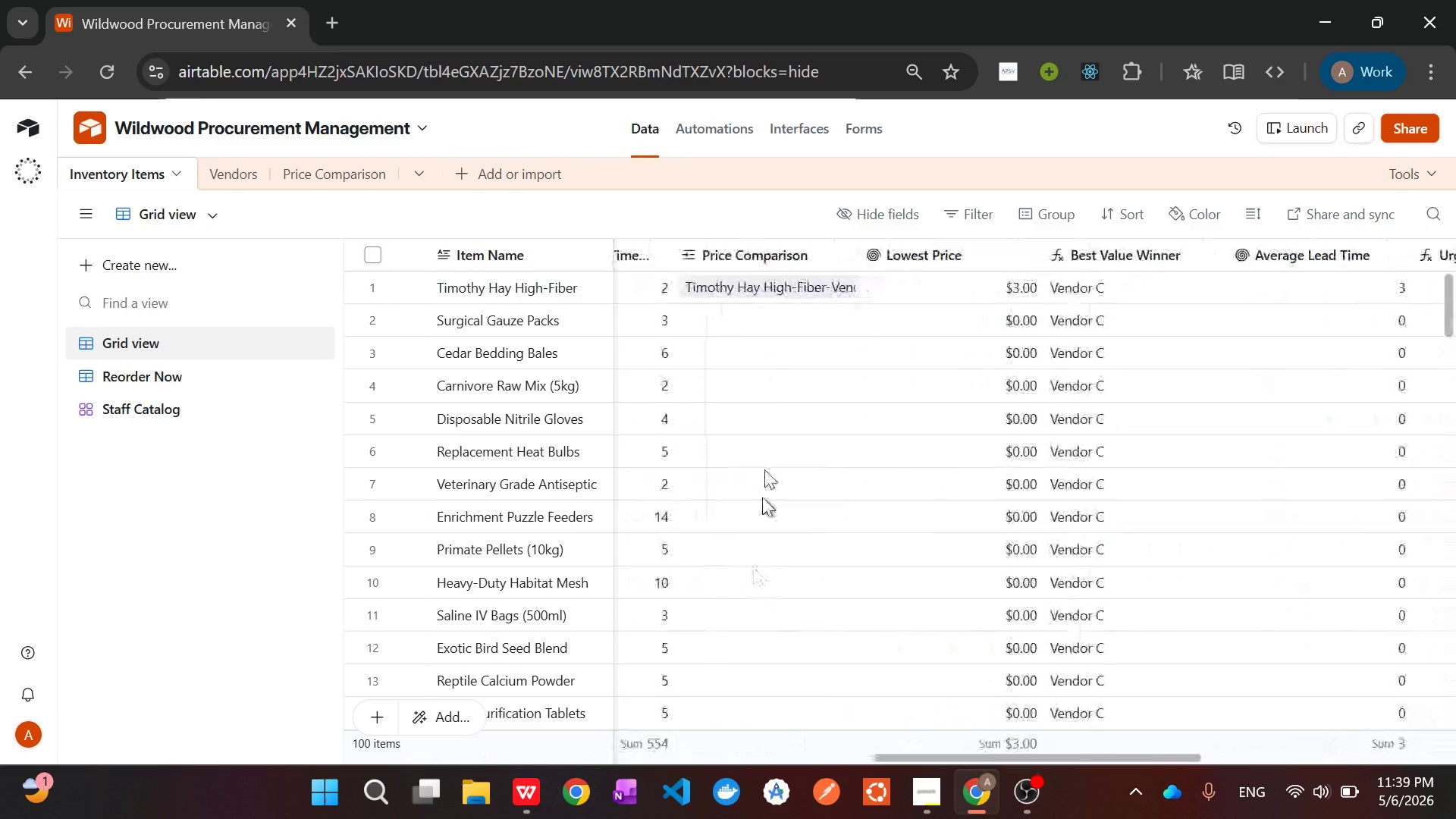 
right_click([966, 250])
 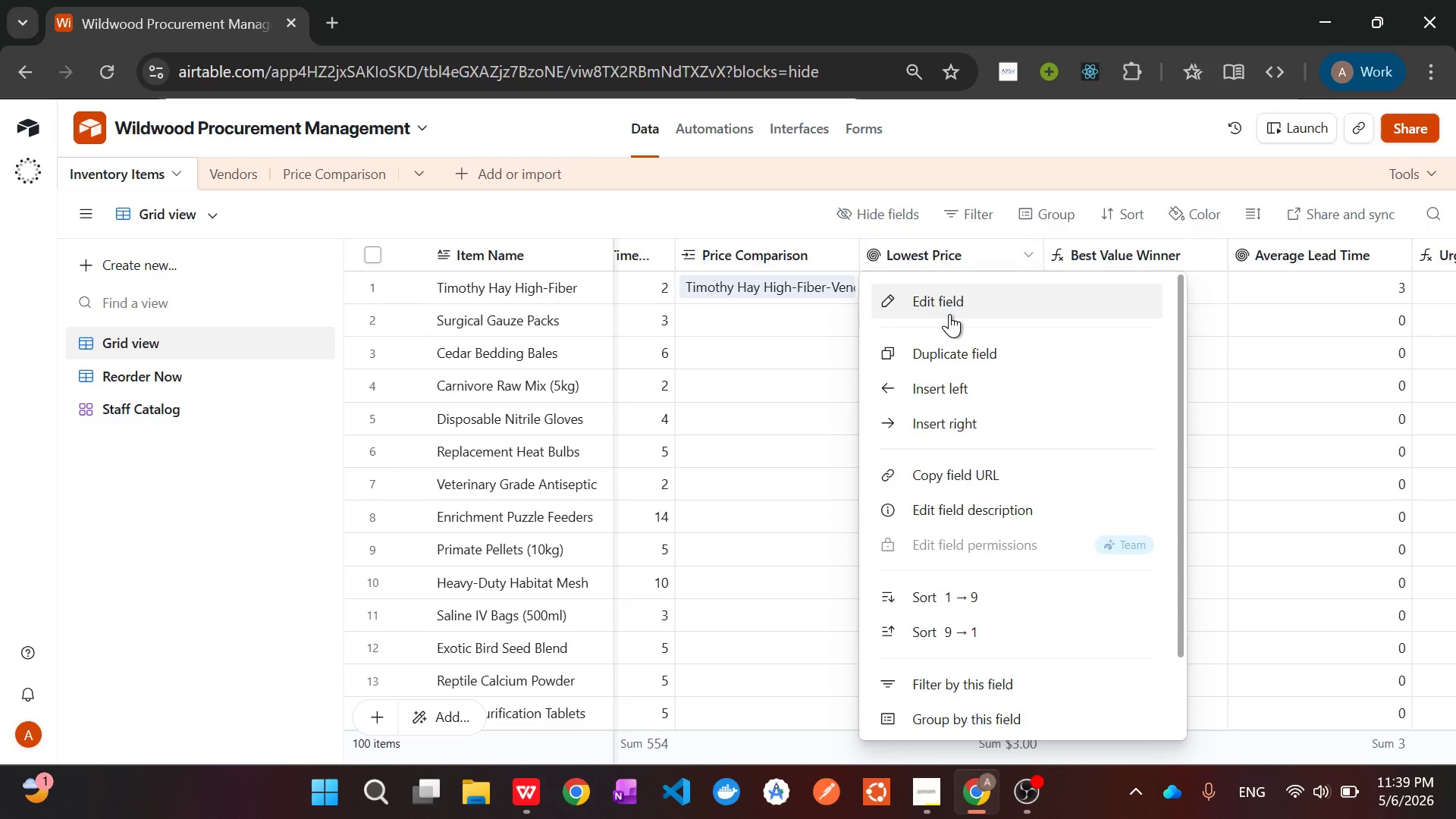 
left_click([949, 314])
 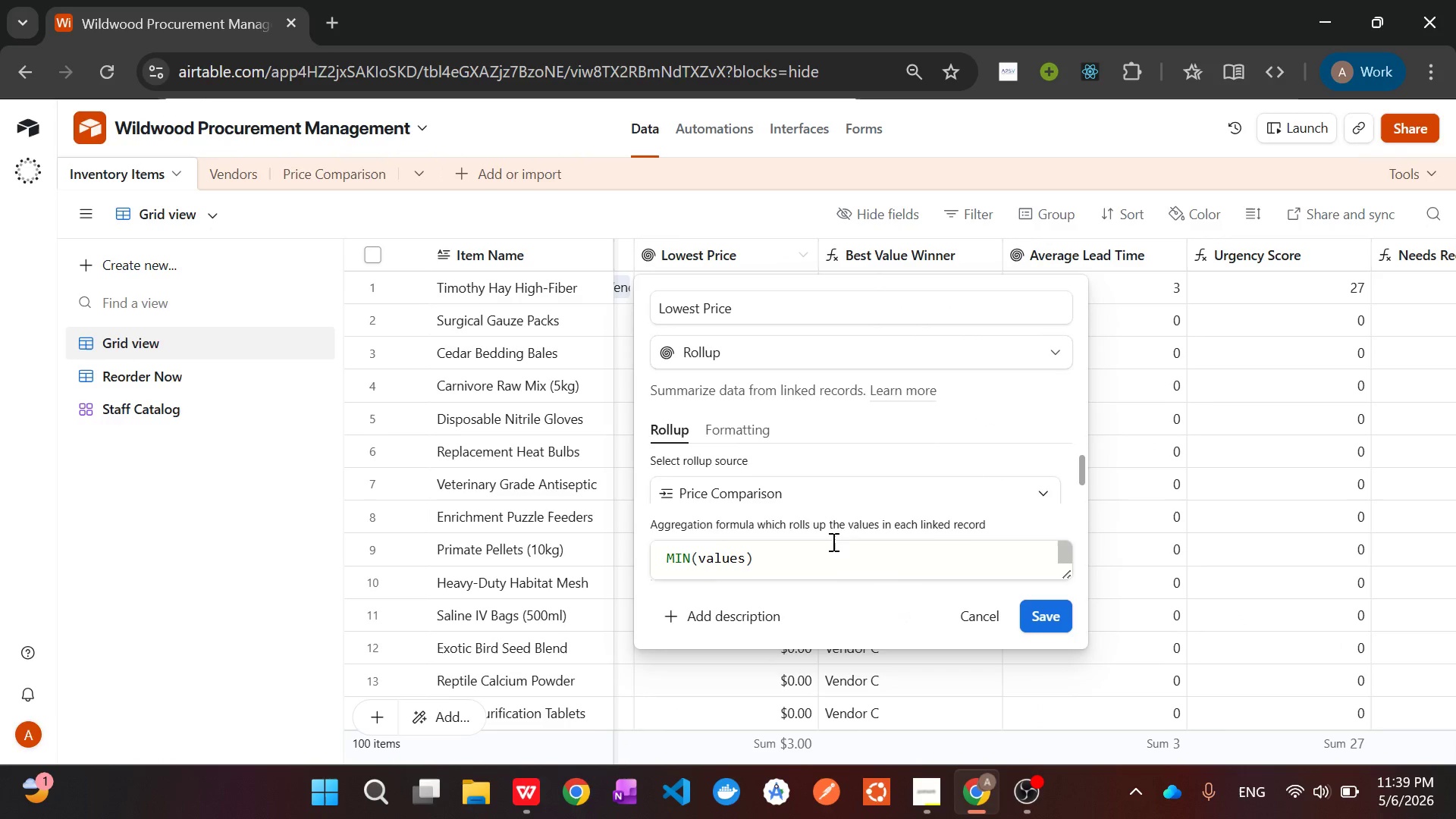 
left_click([802, 557])
 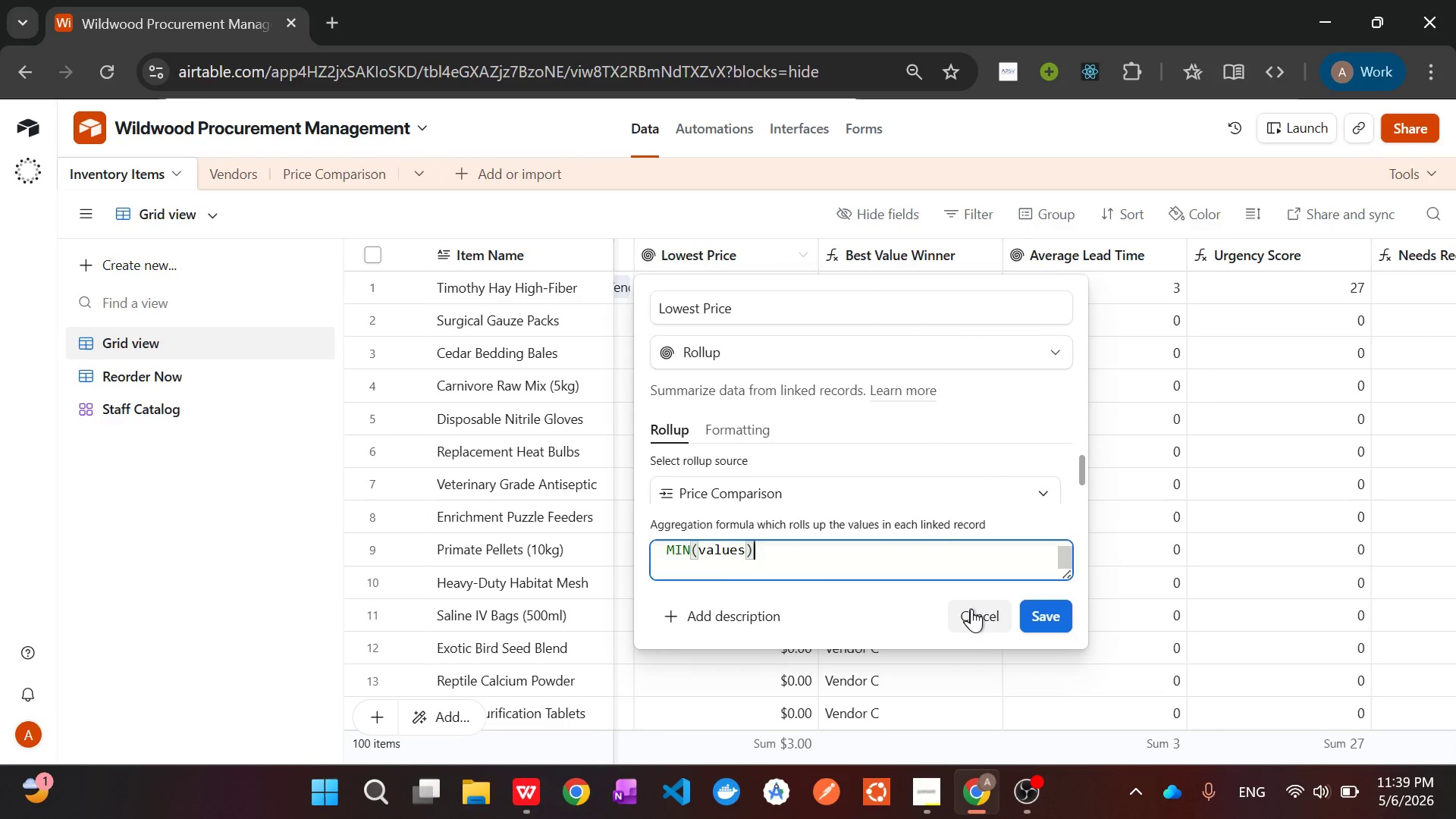 
left_click([977, 620])
 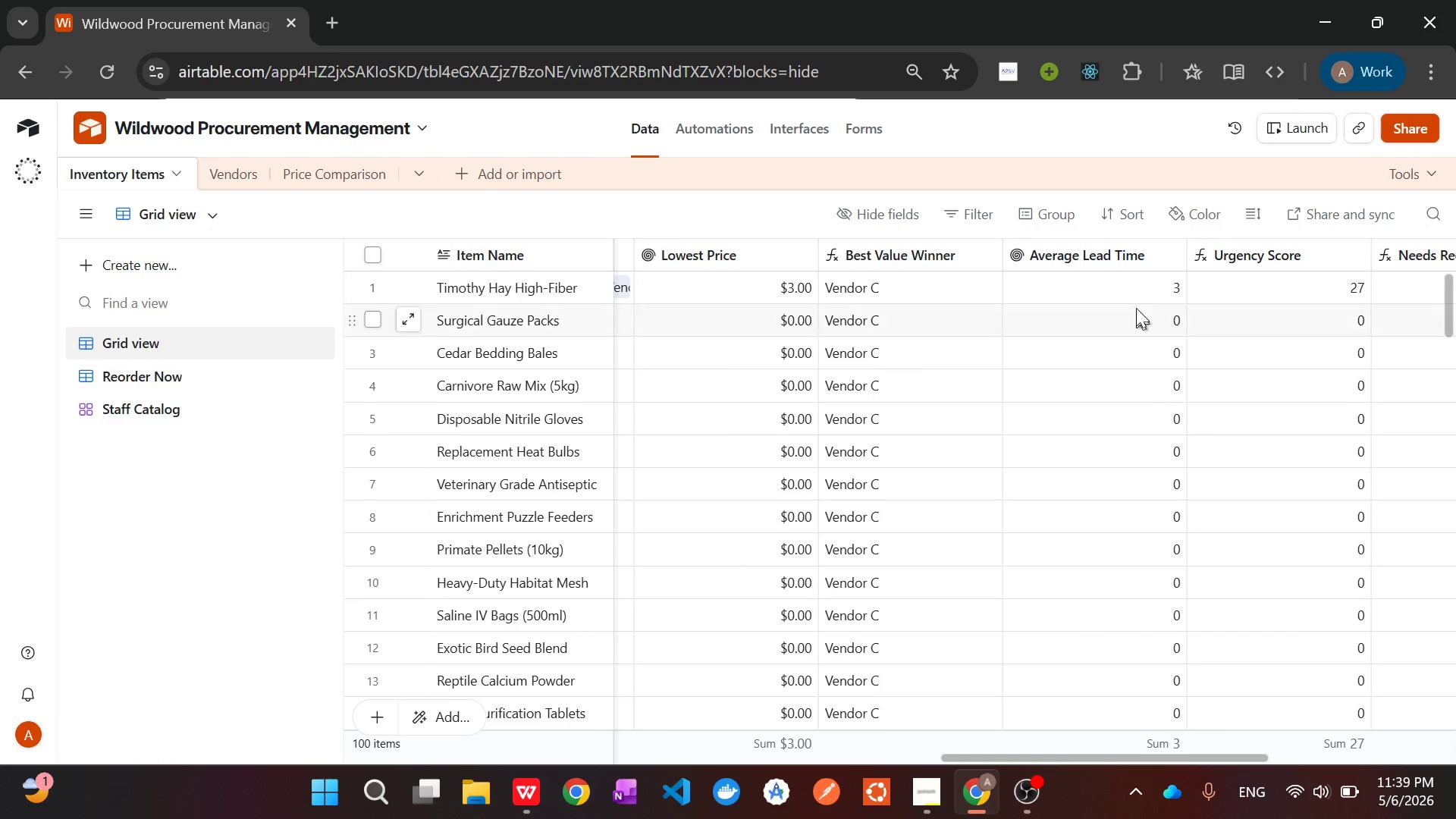 
right_click([1108, 254])
 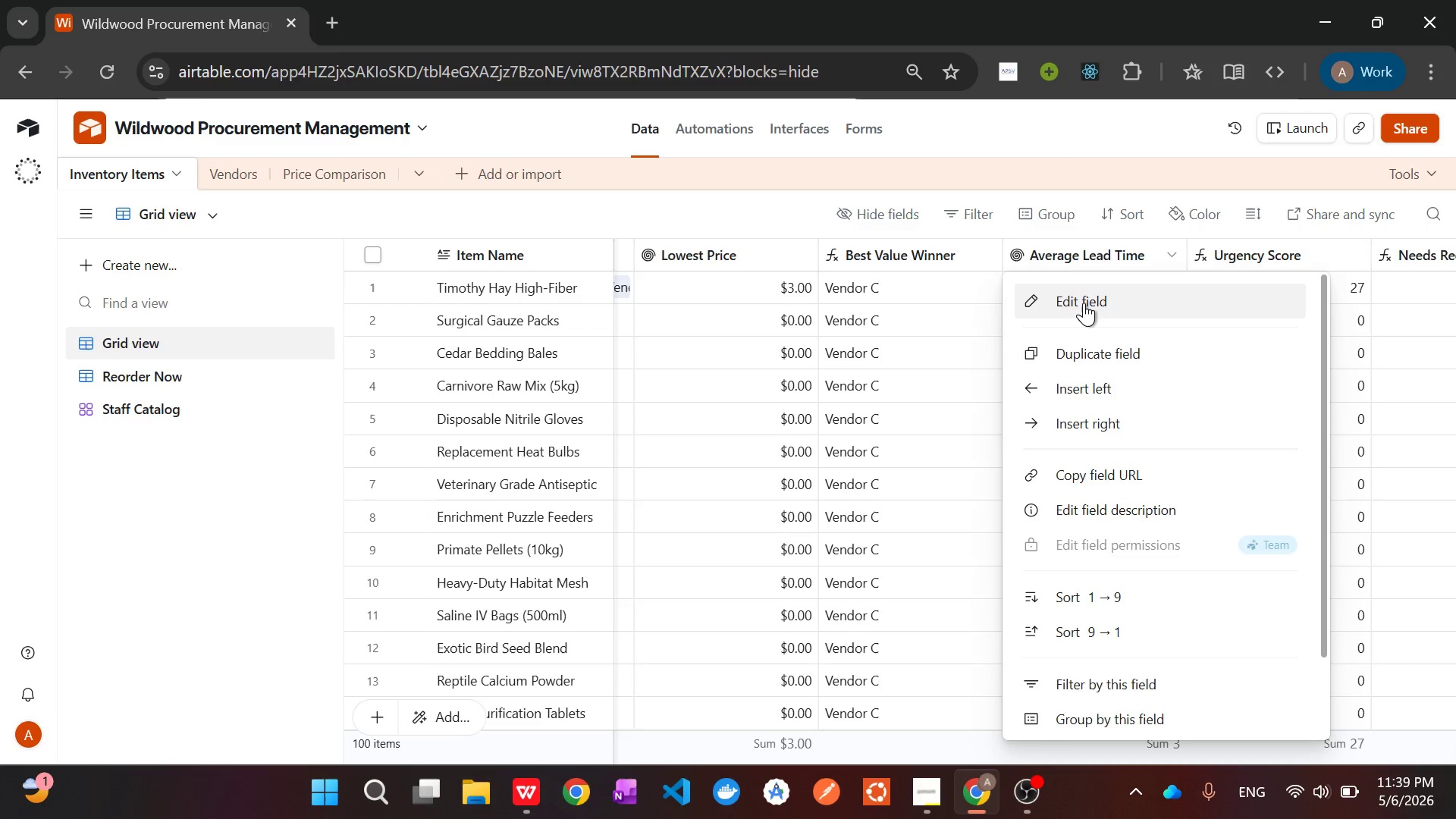 
left_click([1084, 303])
 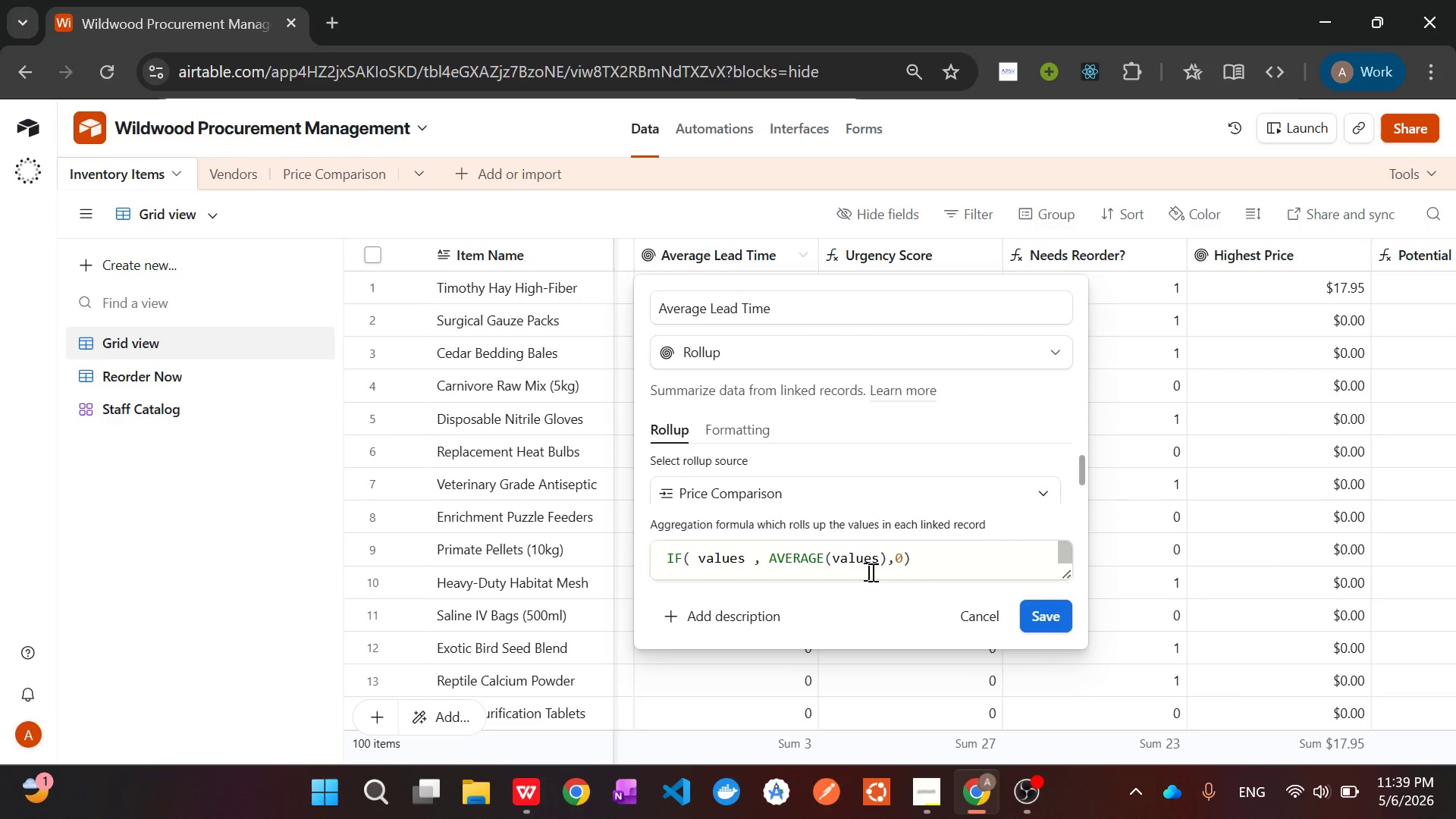 
left_click_drag(start_coordinate=[920, 552], to_coordinate=[653, 540])
 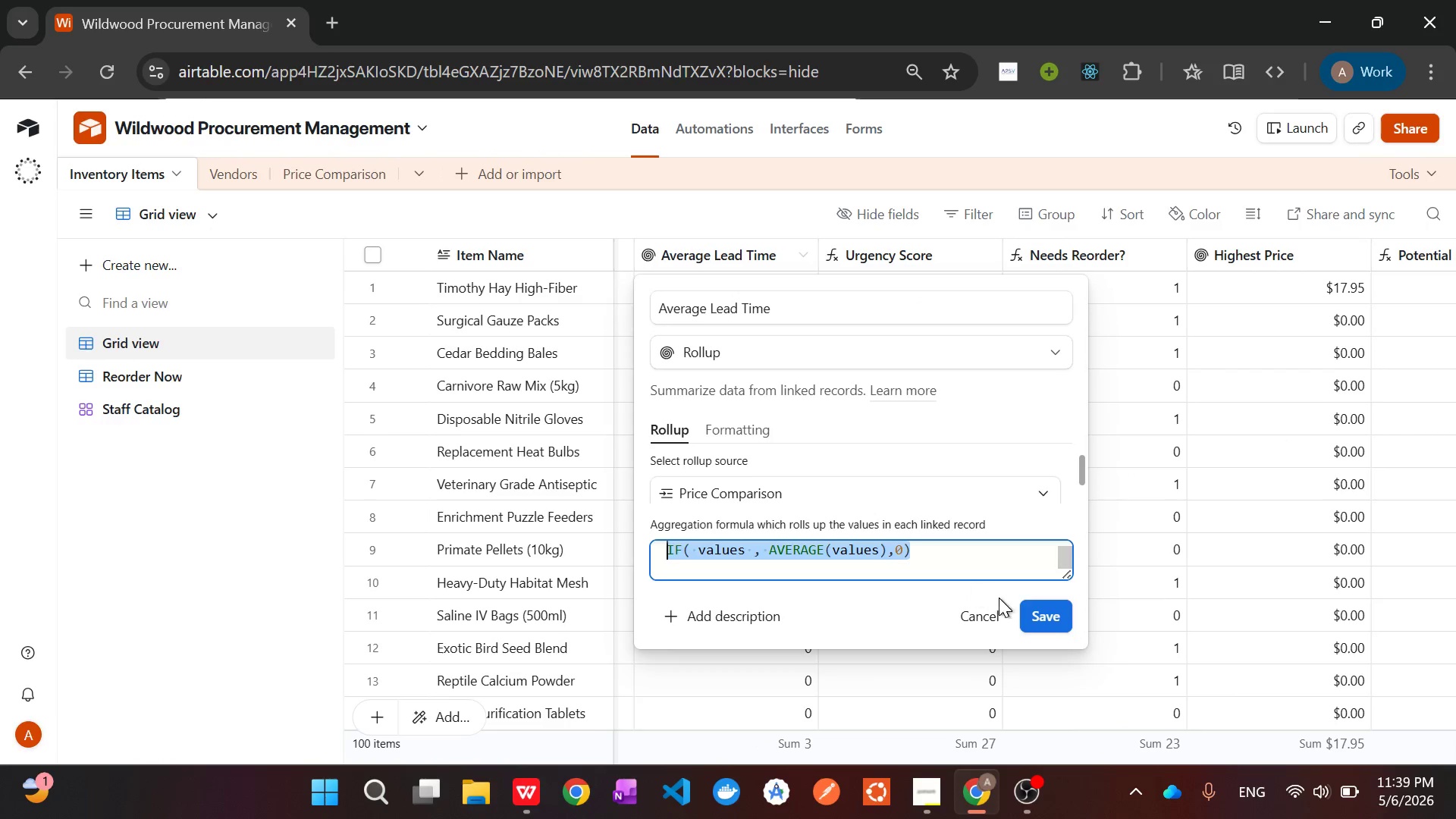 
left_click([1003, 618])
 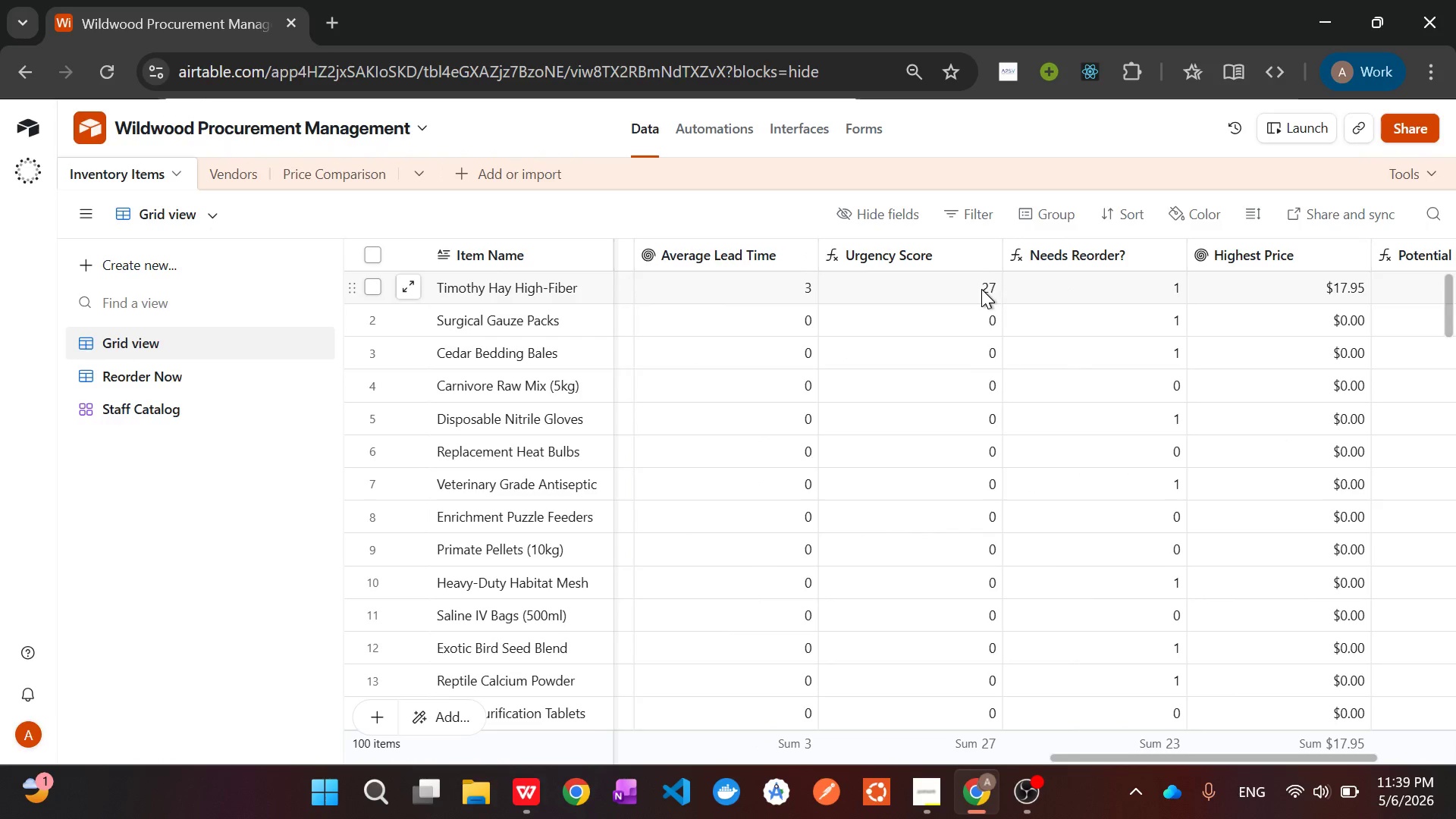 
wait(8.27)
 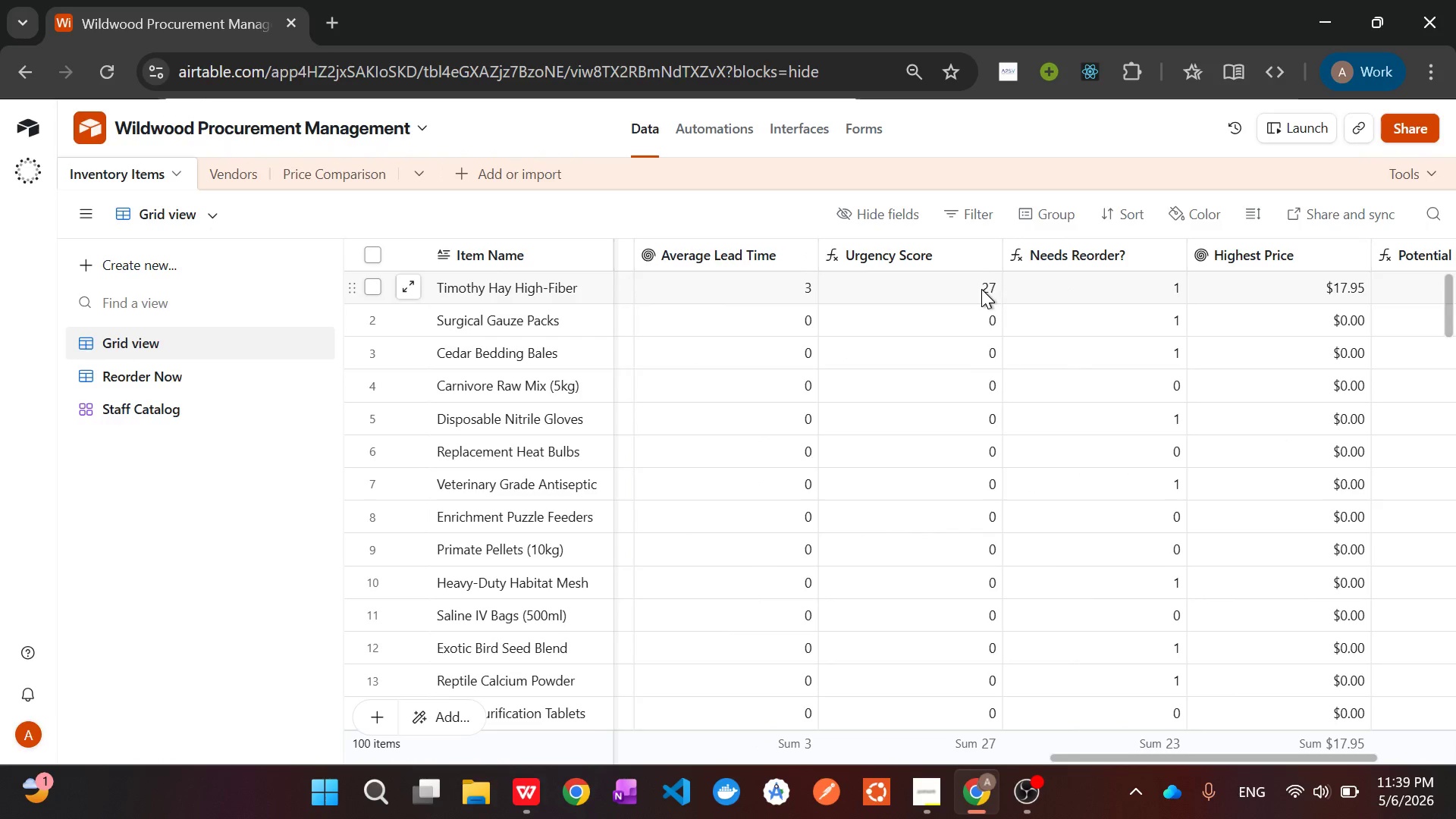 
left_click([157, 370])
 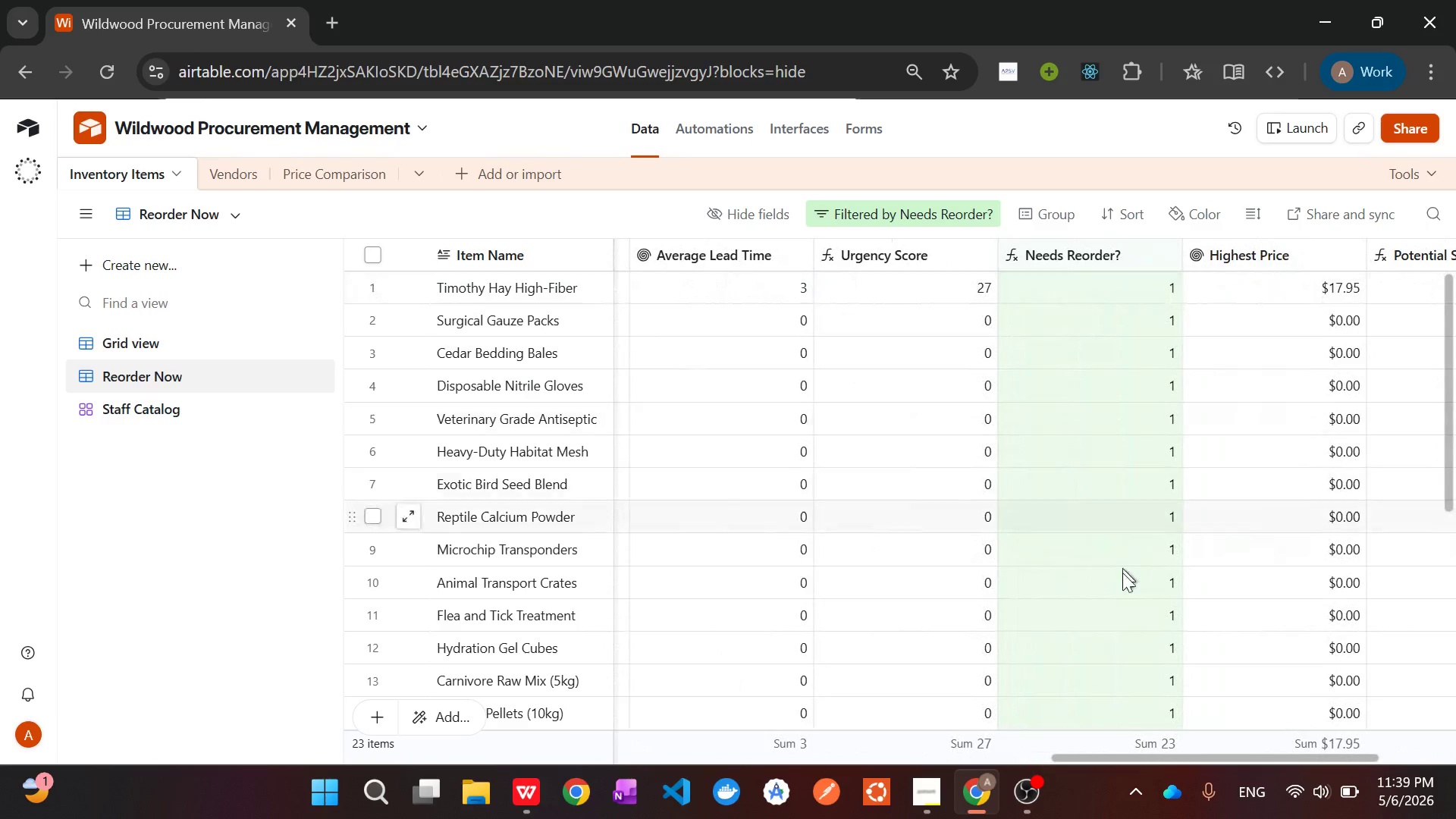 
wait(18.19)
 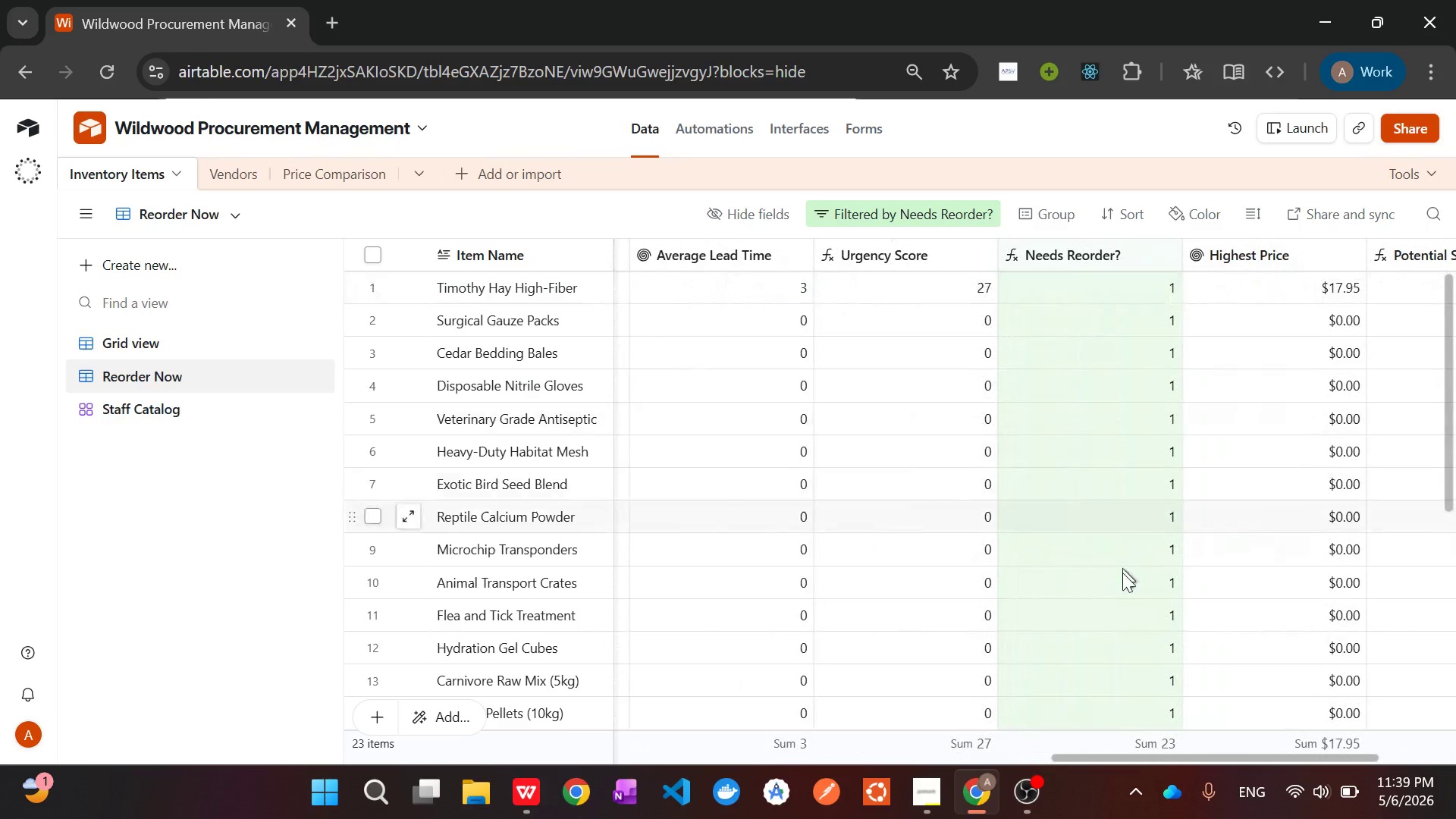 
left_click([126, 404])
 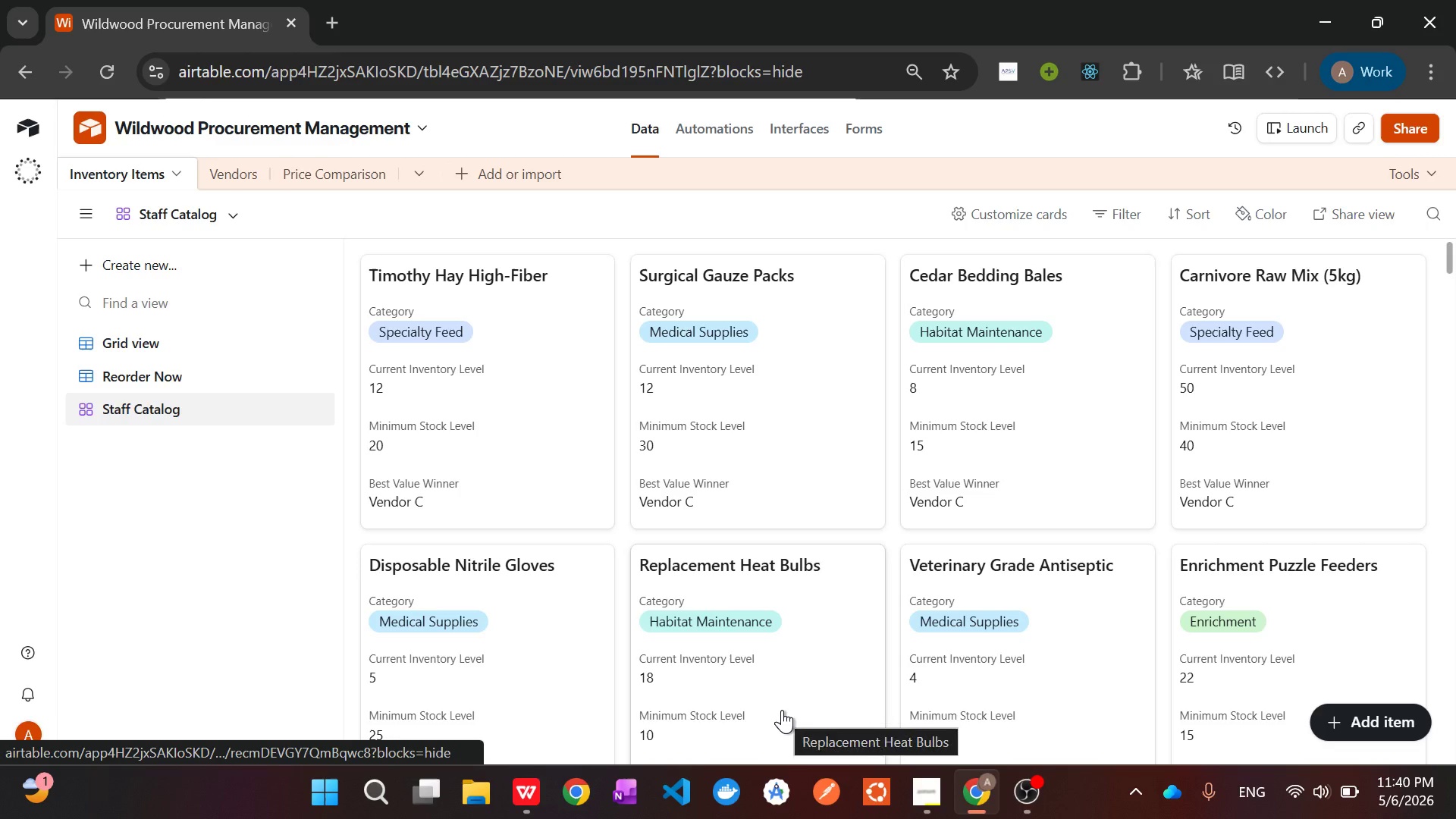 
wait(15.26)
 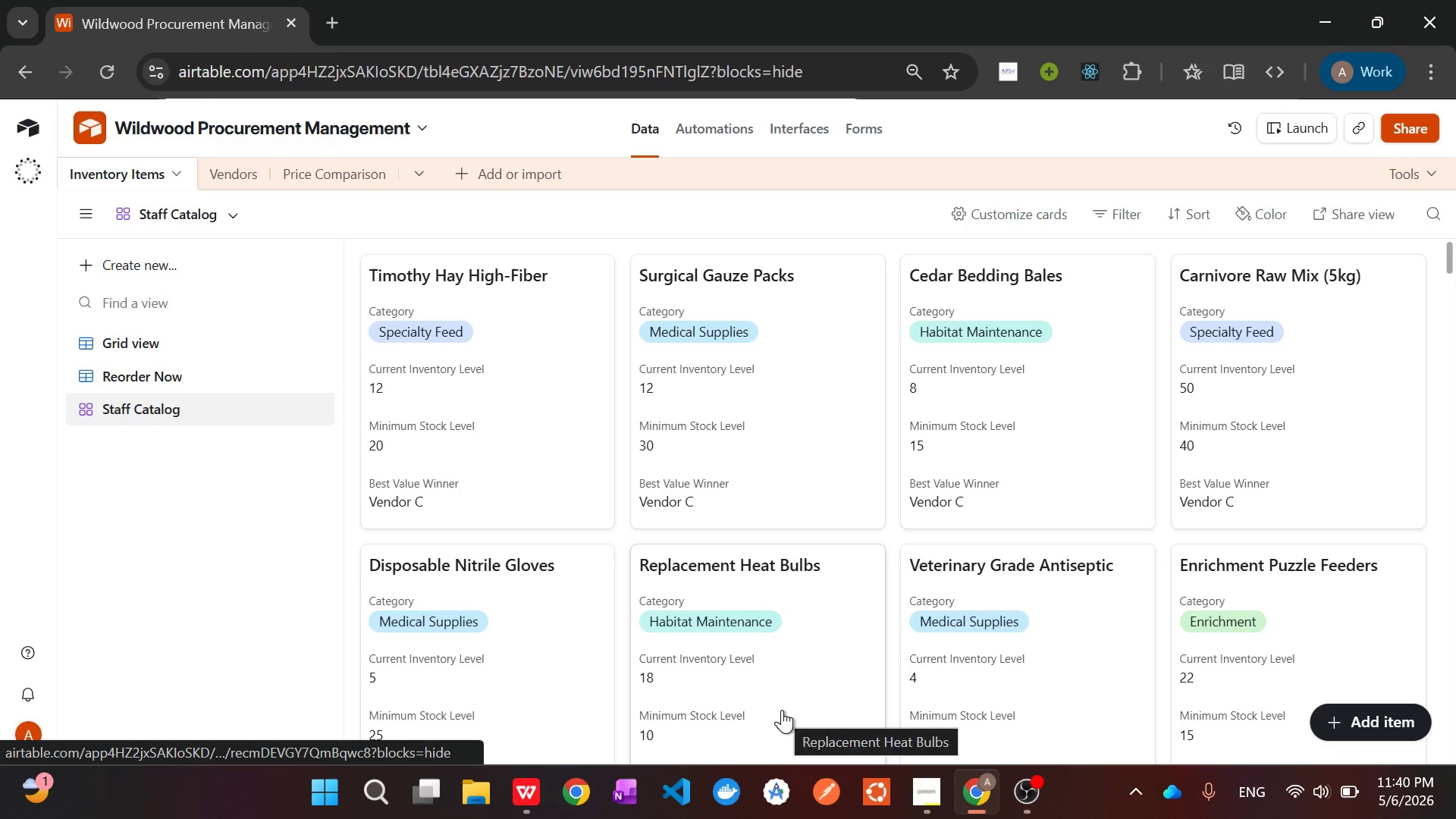 
left_click([240, 174])
 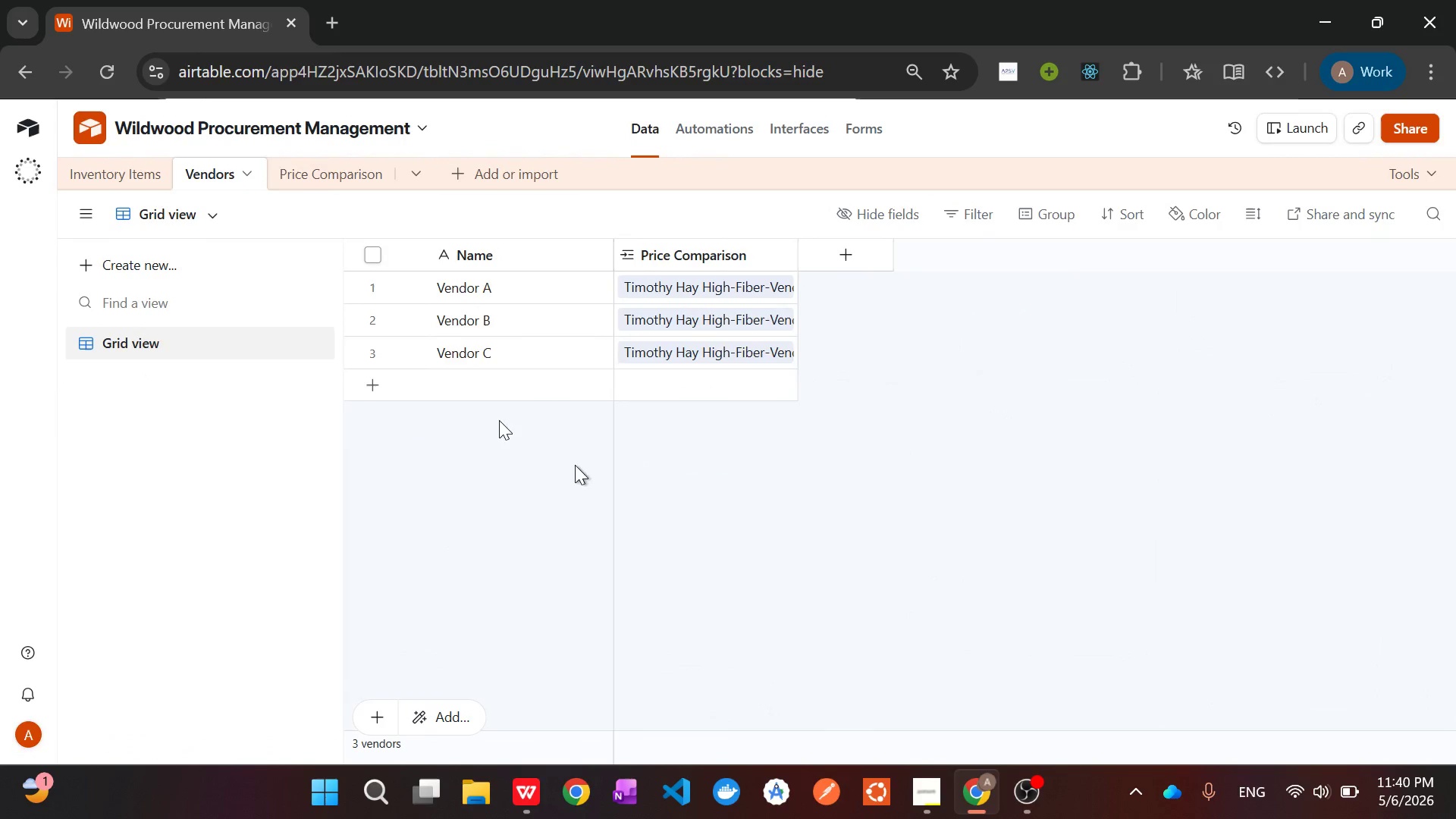 
left_click([307, 170])
 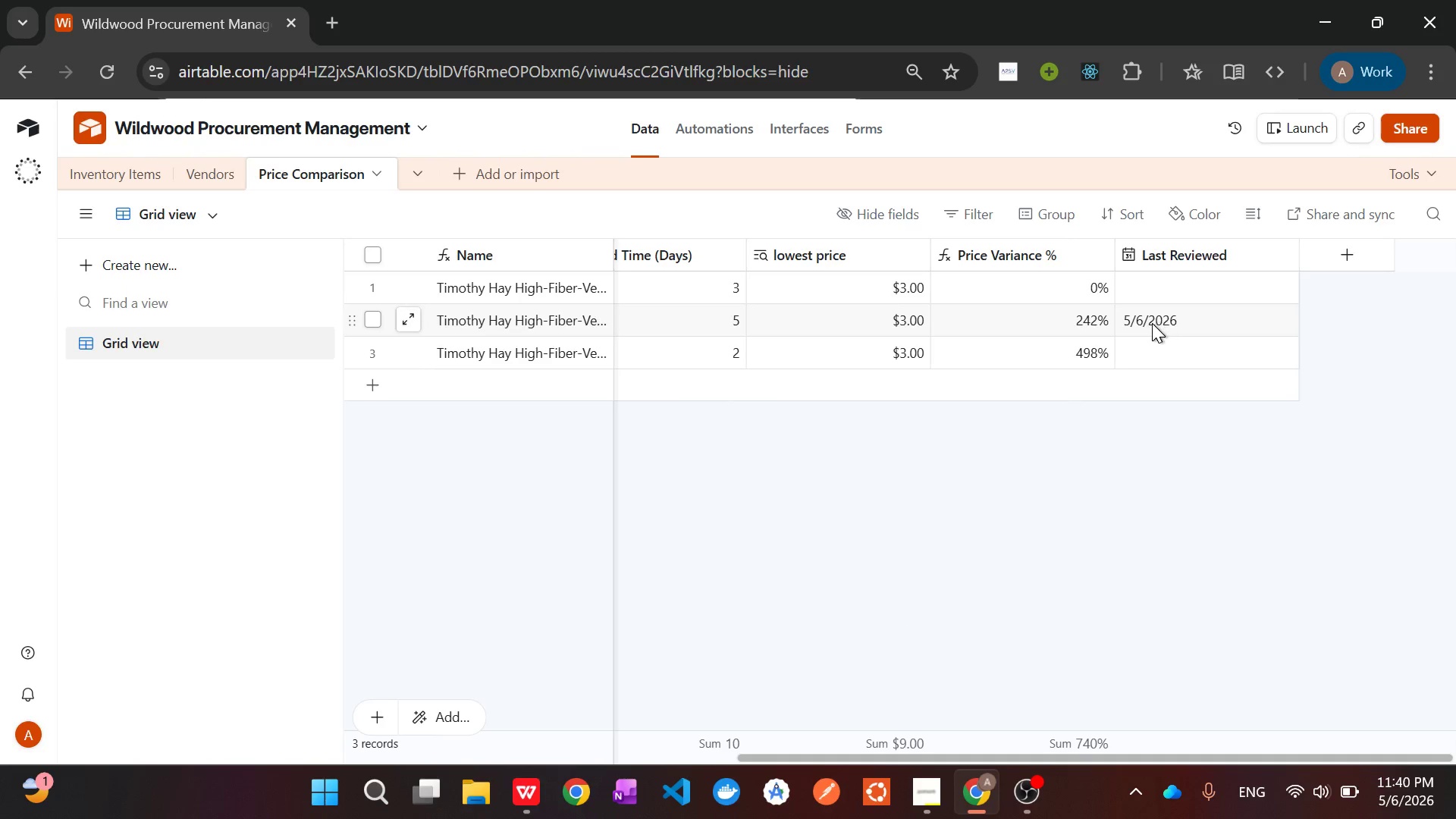 
wait(7.67)
 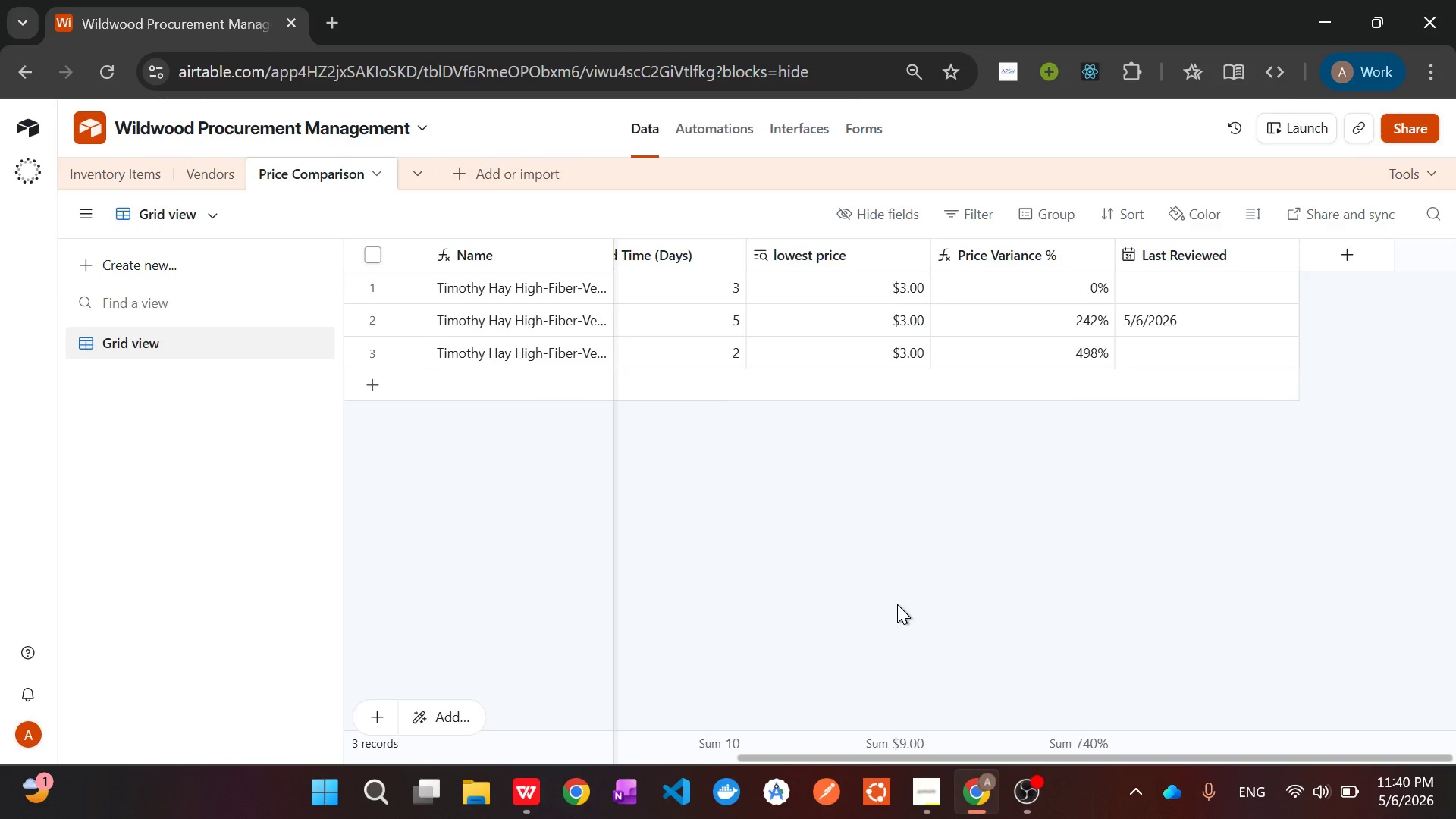 
left_click([721, 126])
 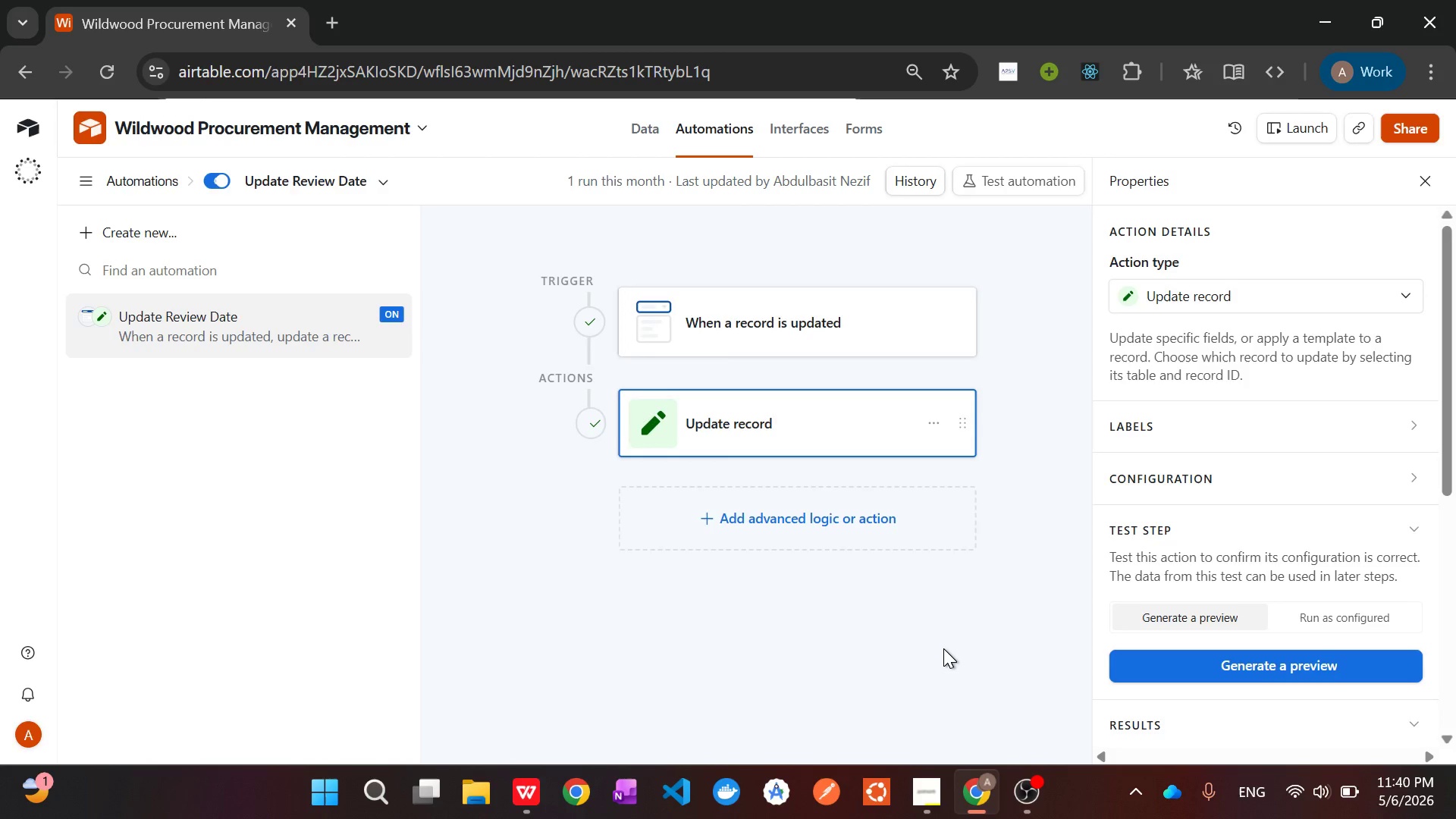 
wait(7.16)
 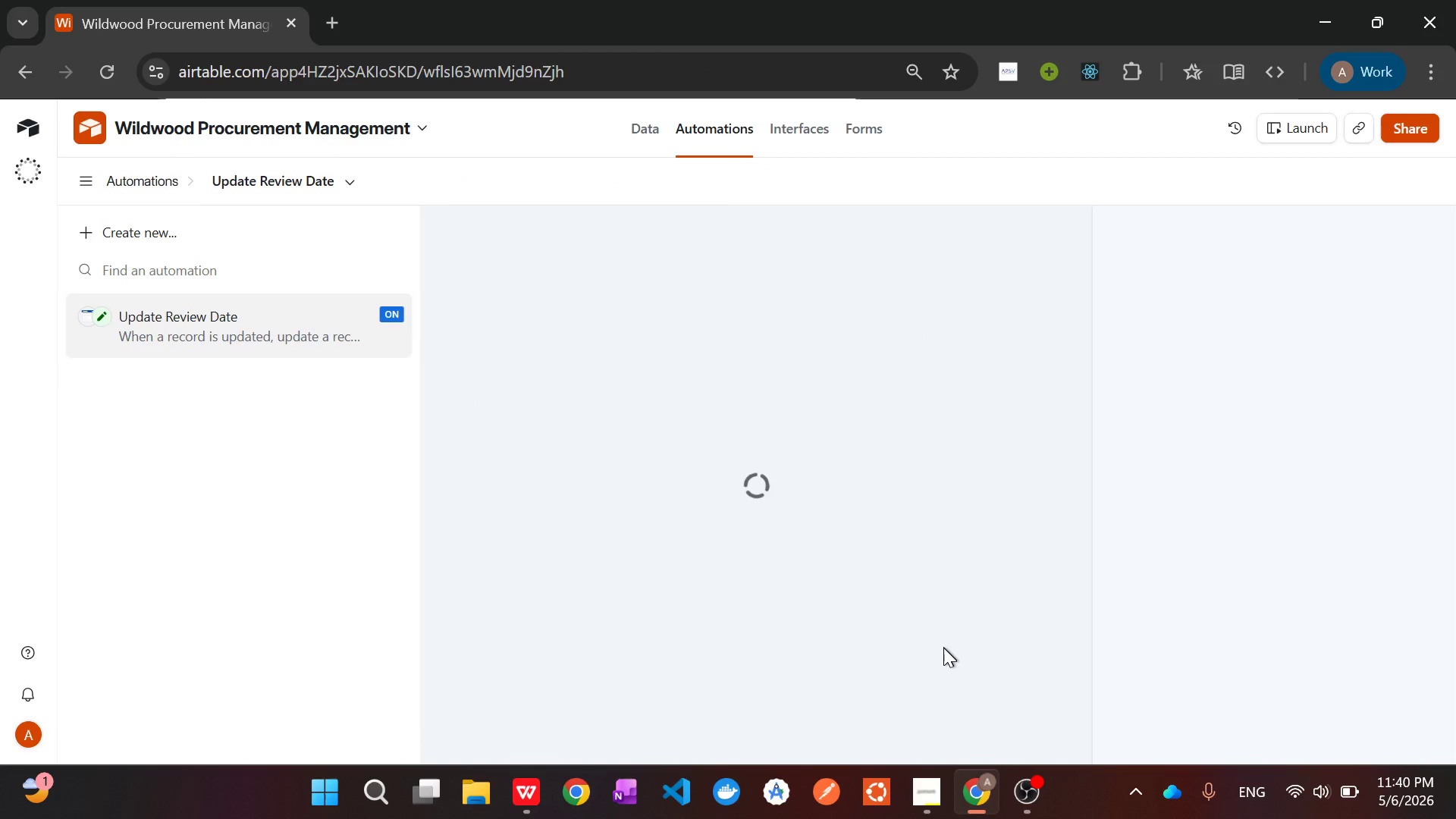 
left_click([786, 309])
 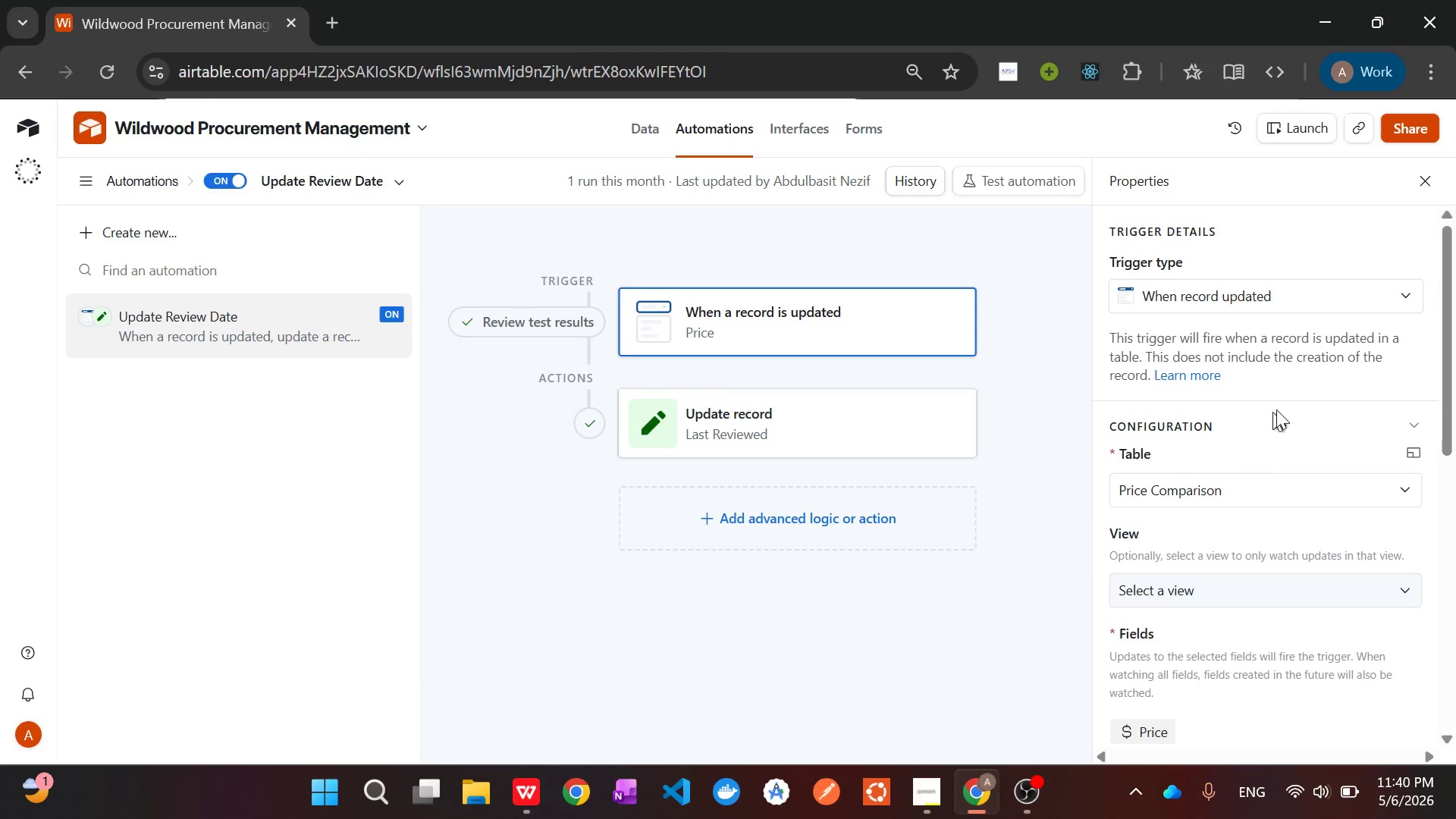 
mouse_move([1243, 626])
 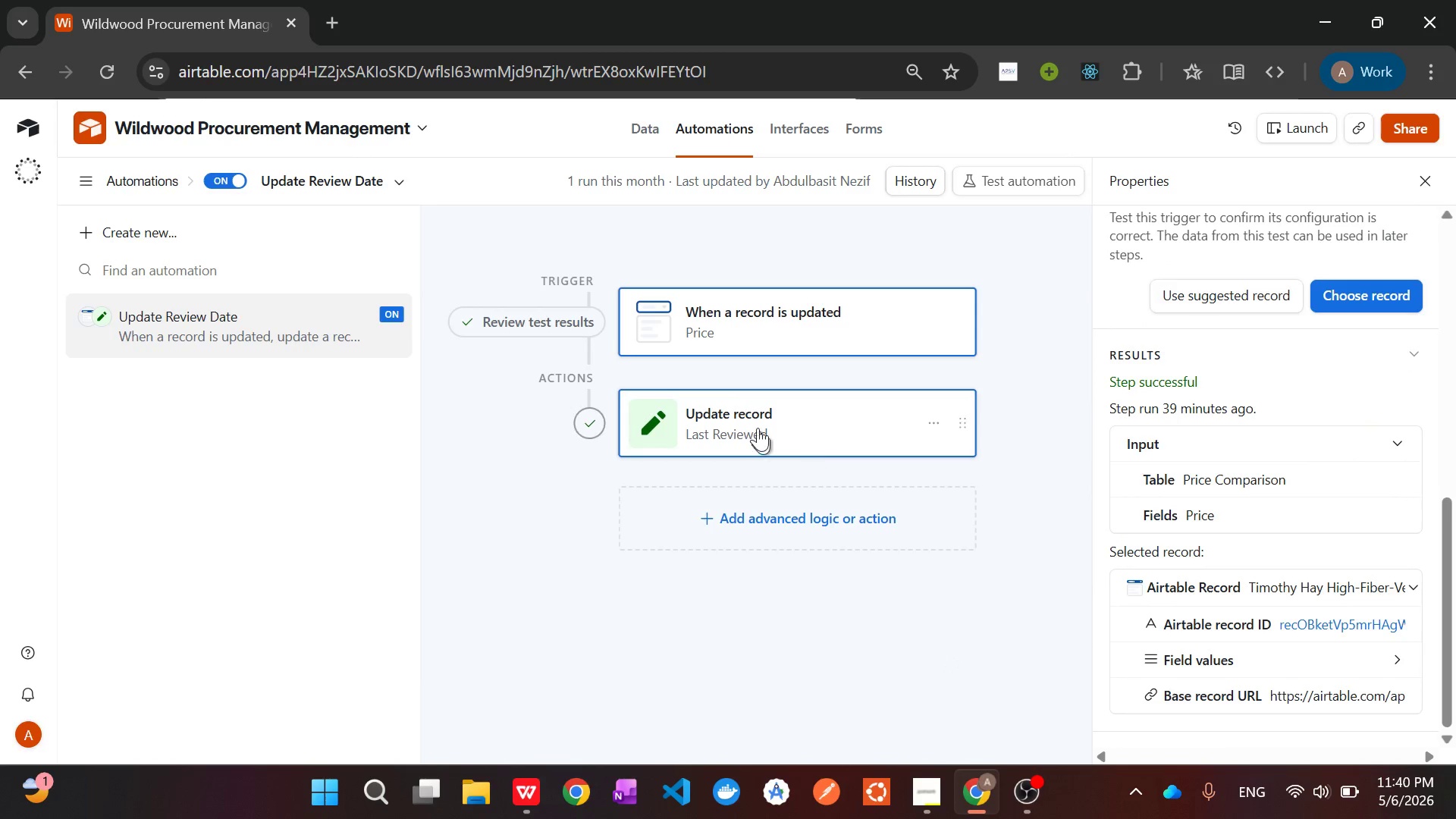 
left_click([755, 424])
 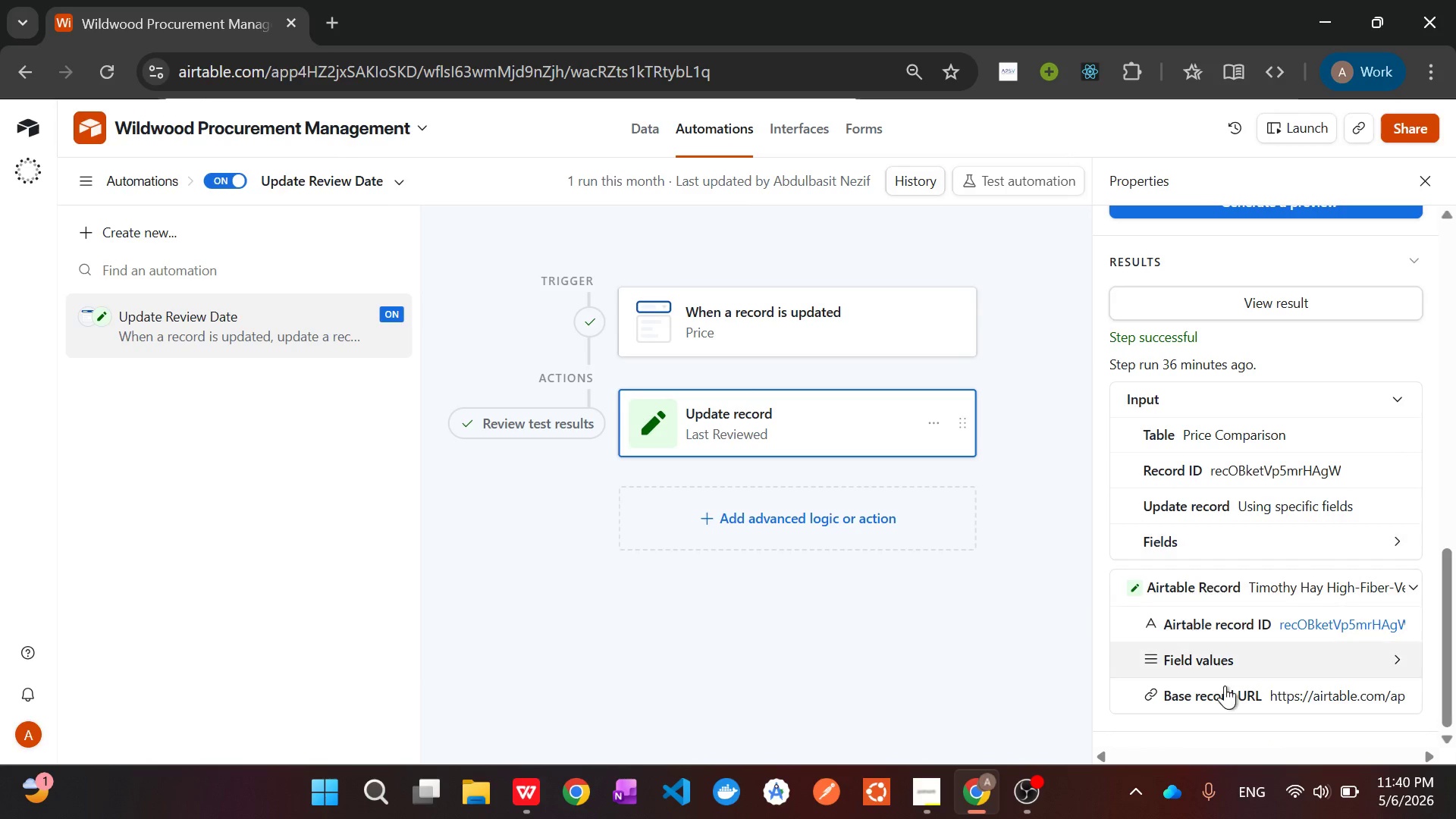 
mouse_move([1231, 448])
 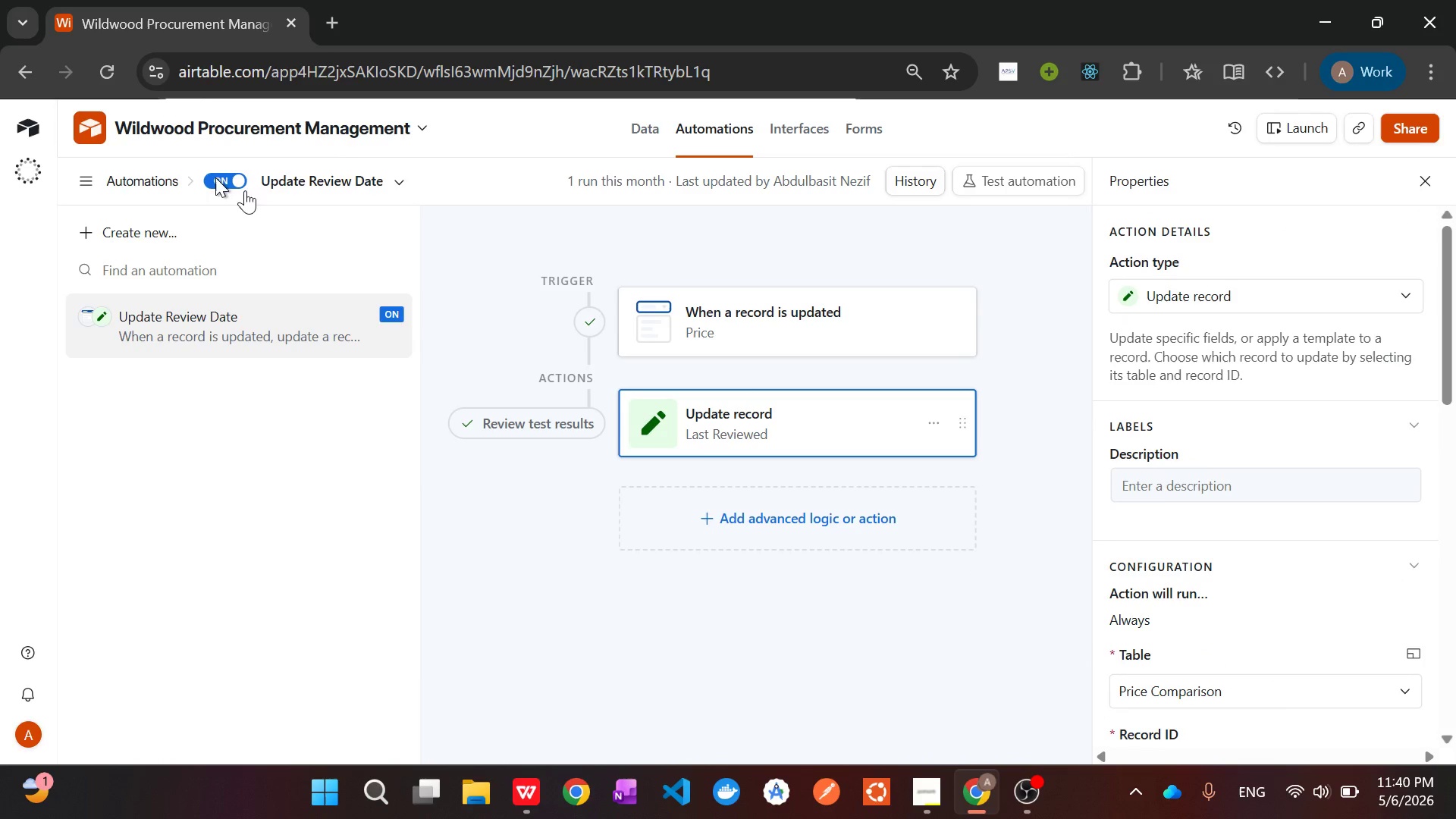 
wait(5.99)
 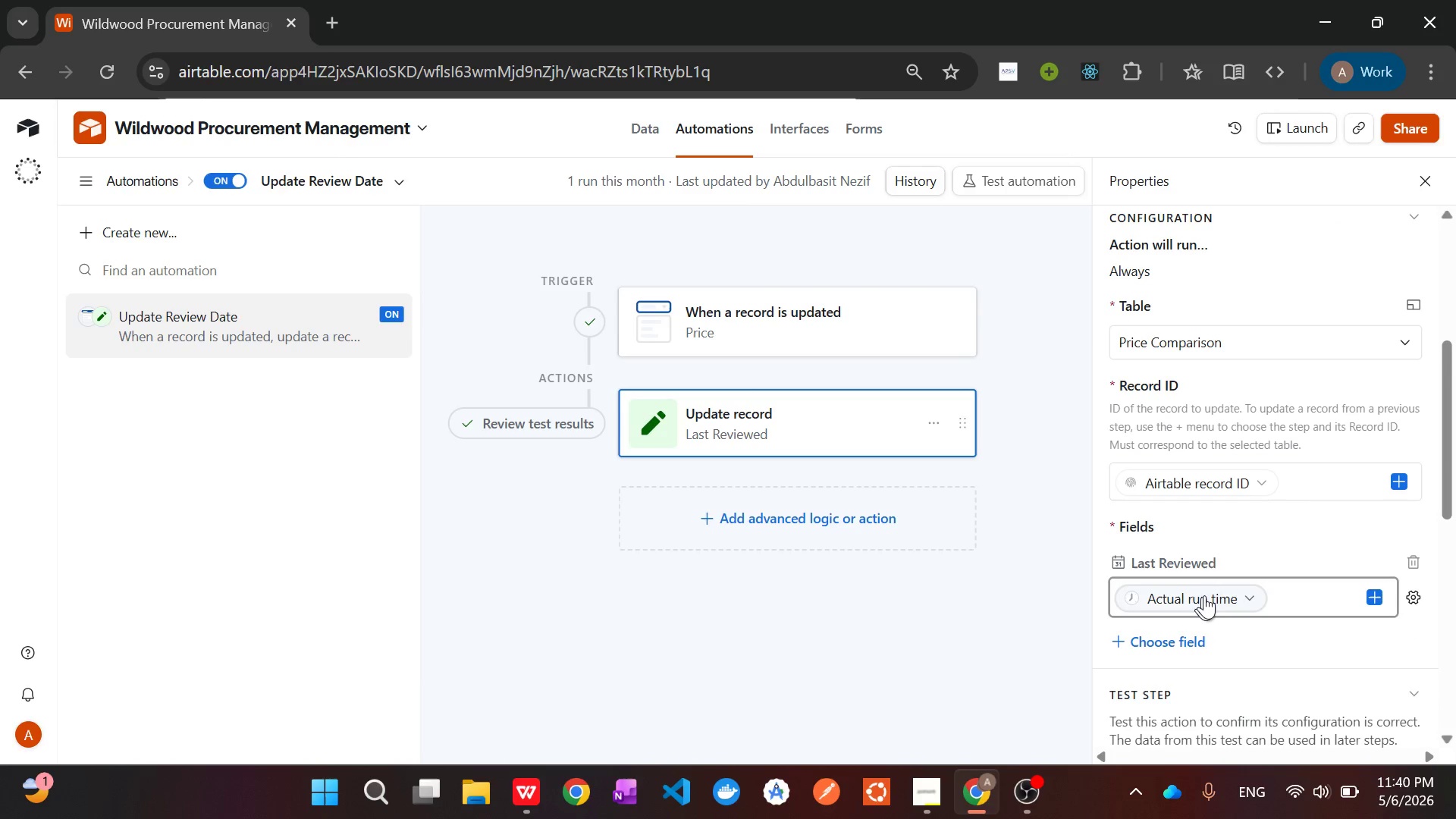 
left_click([641, 127])
 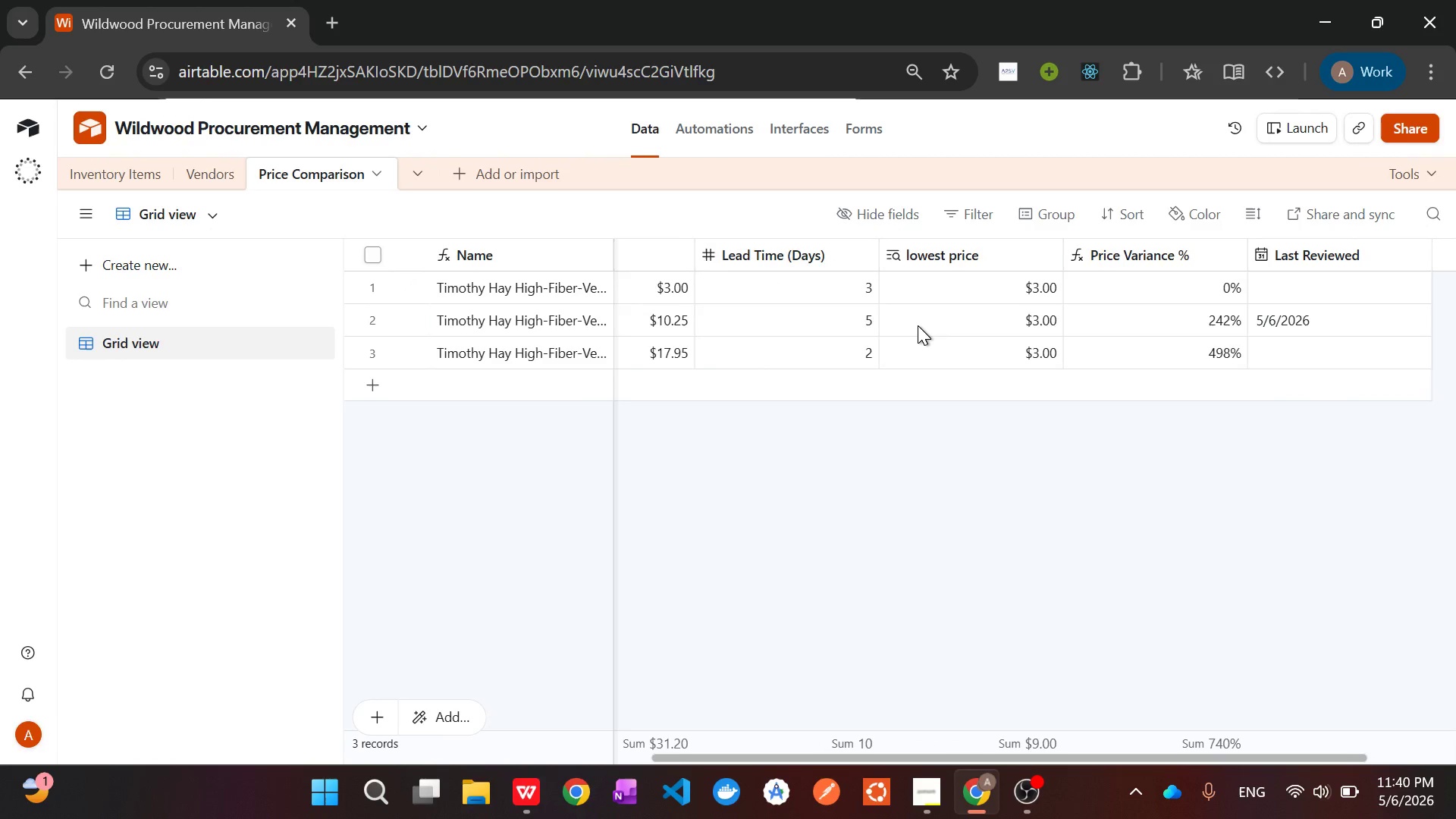 
wait(13.16)
 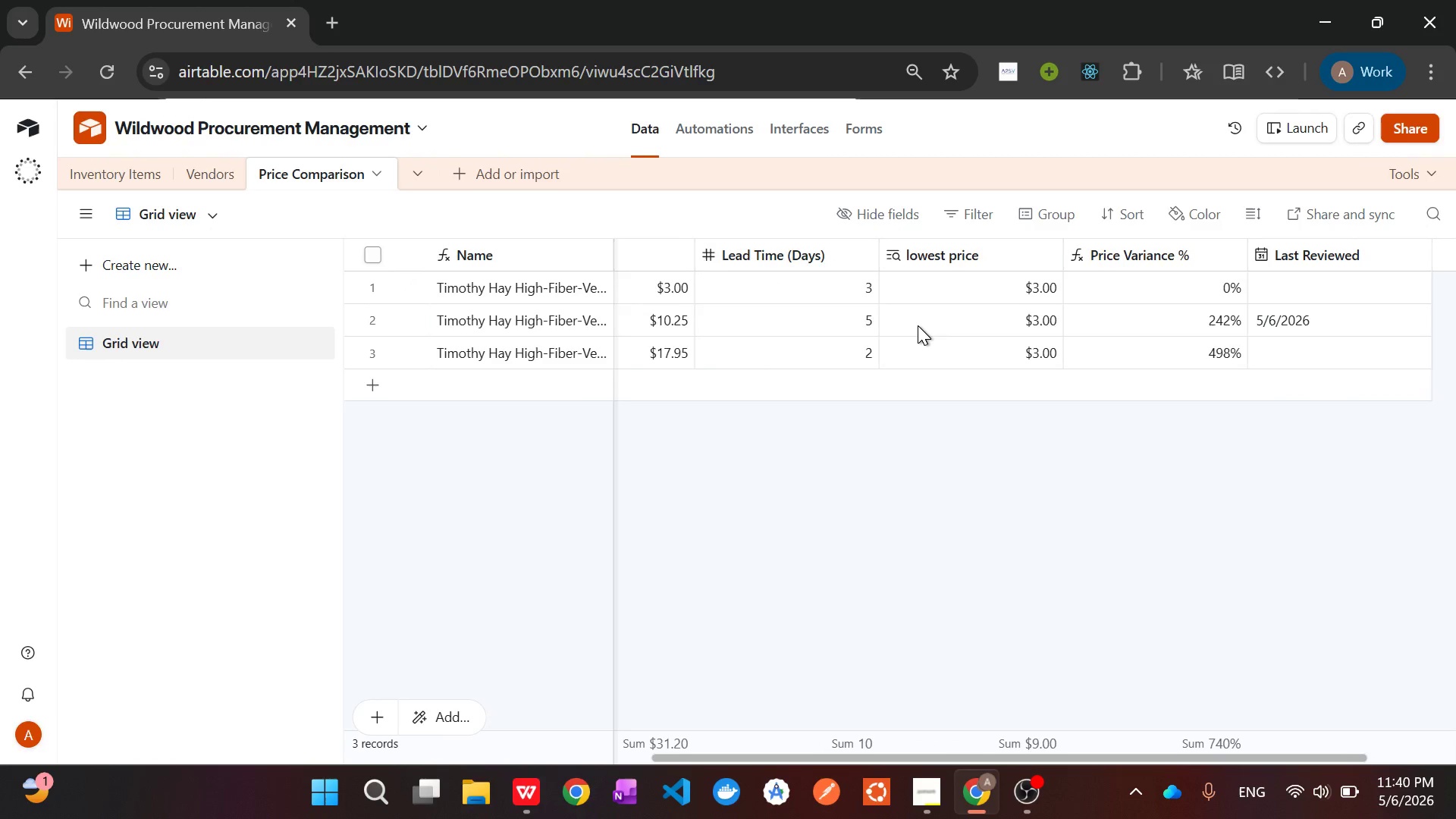 
double_click([785, 291])
 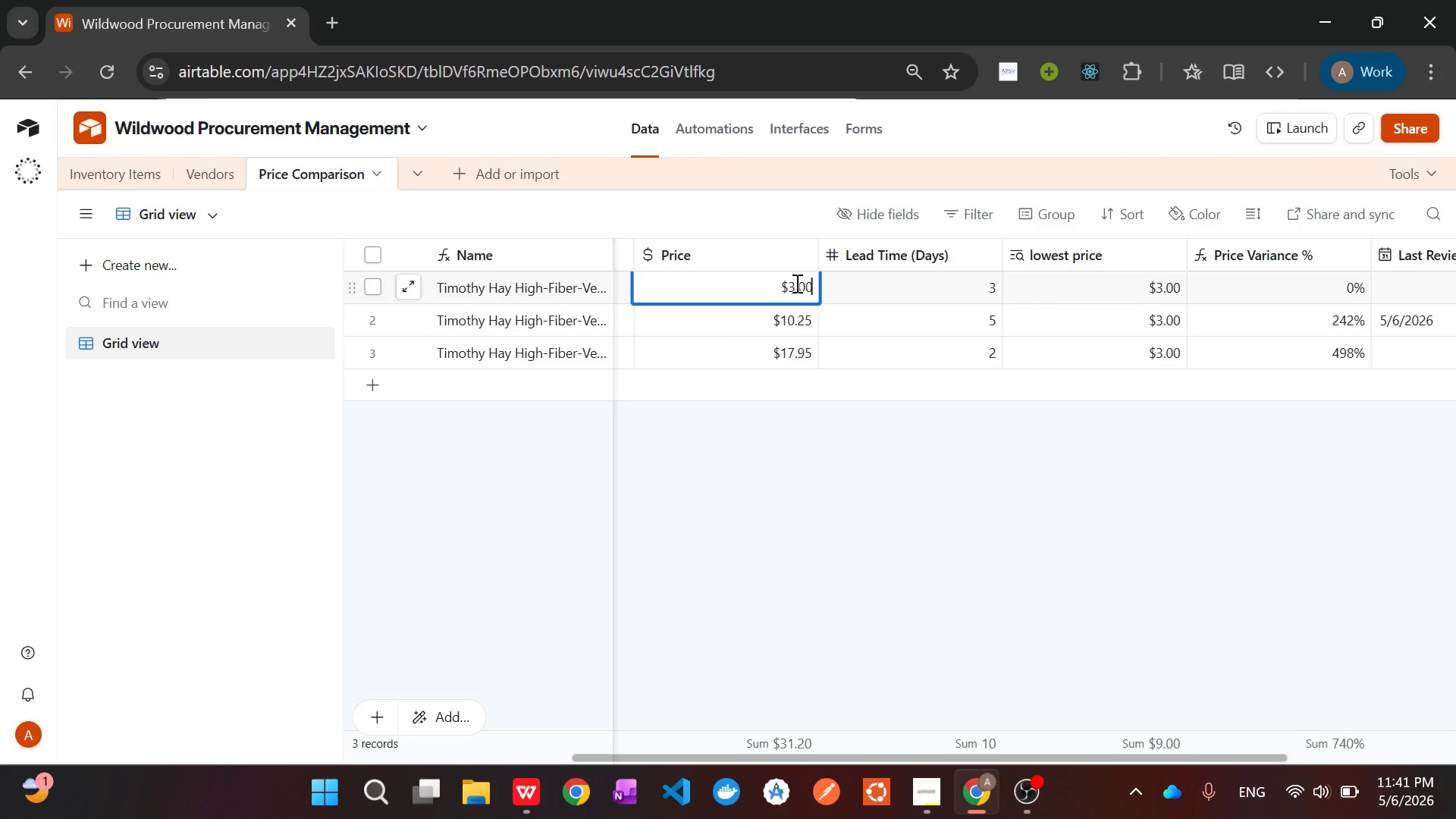 
left_click([795, 286])
 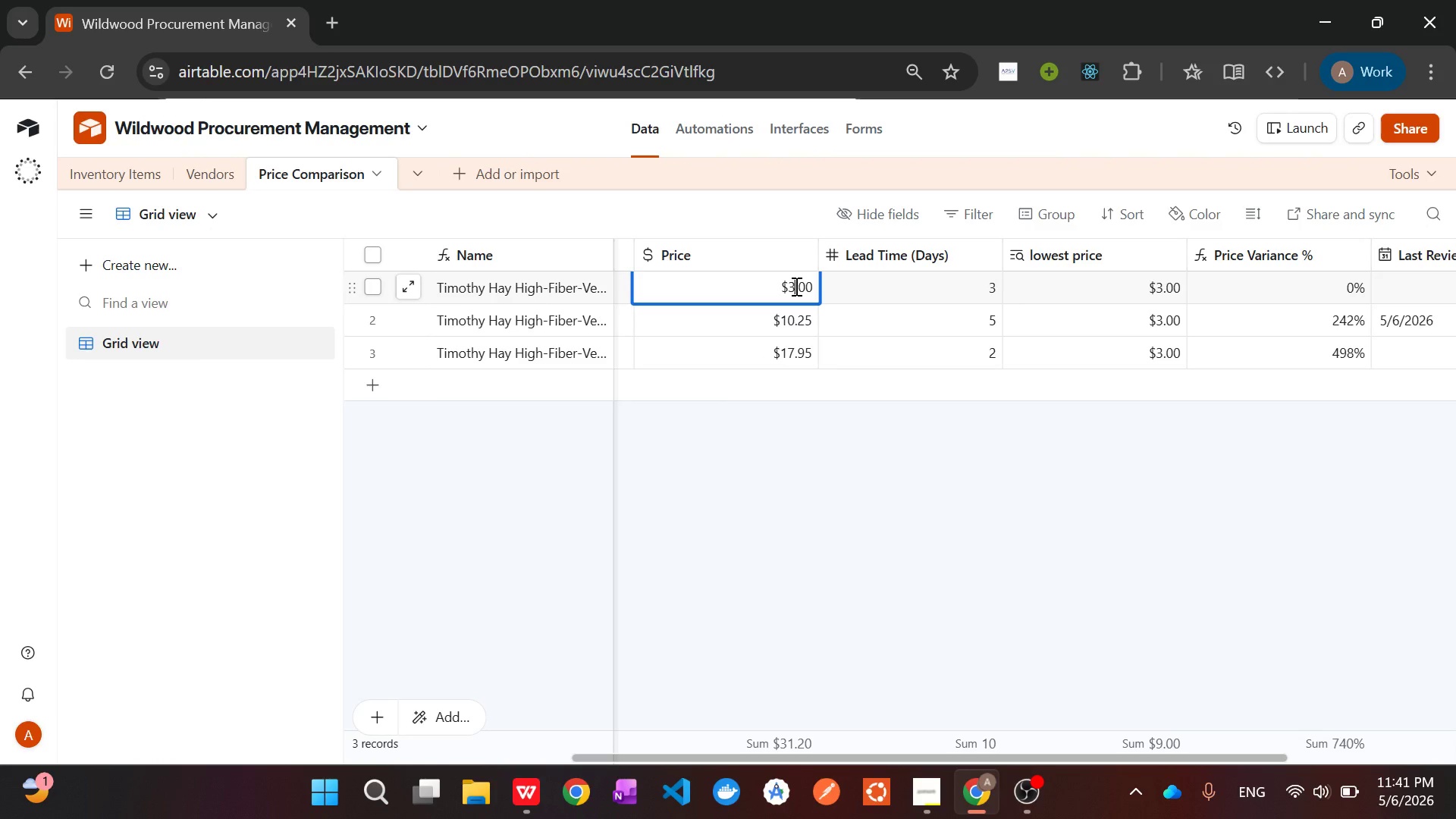 
key(Backspace)
type(18)
 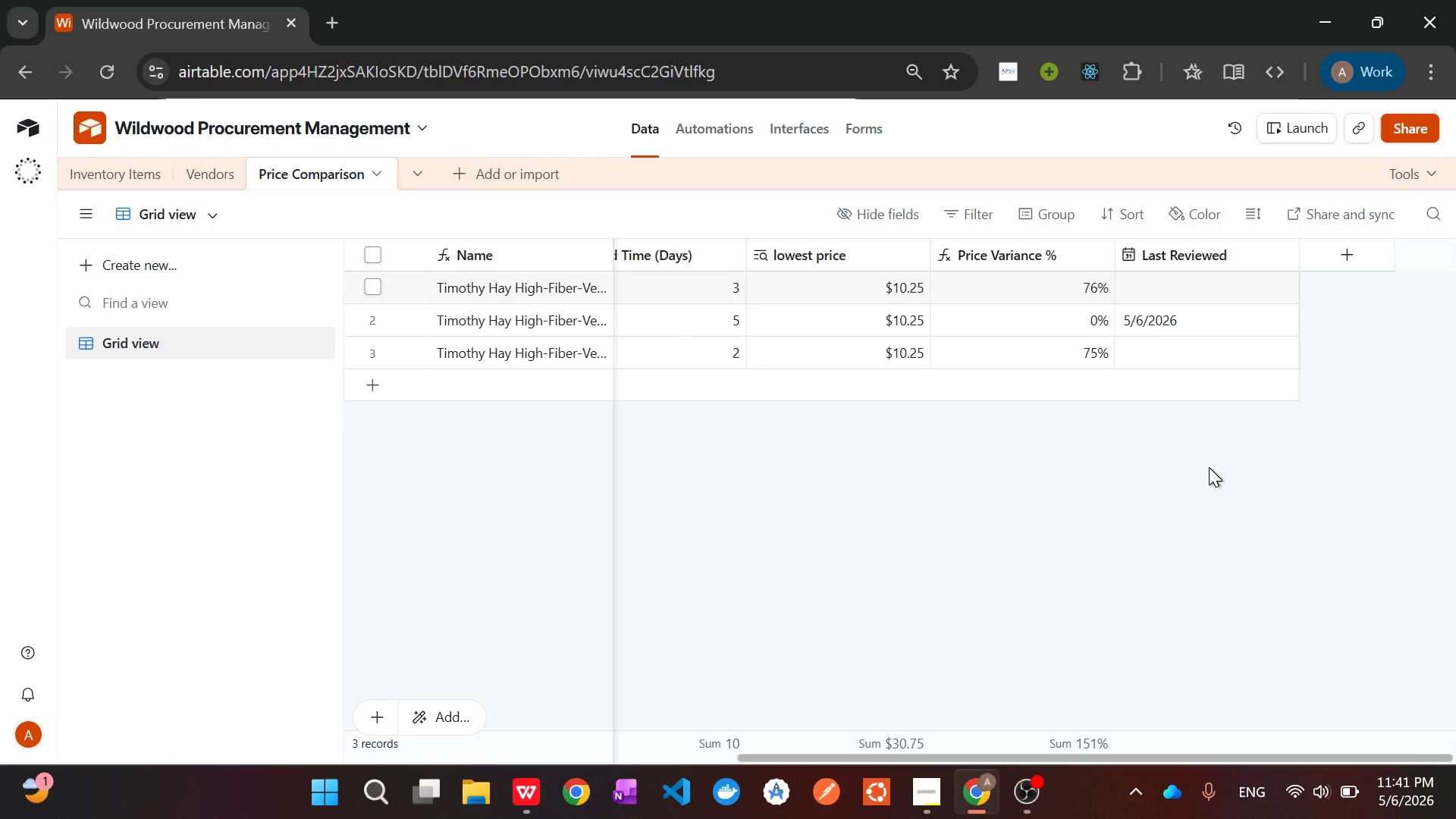 
wait(13.59)
 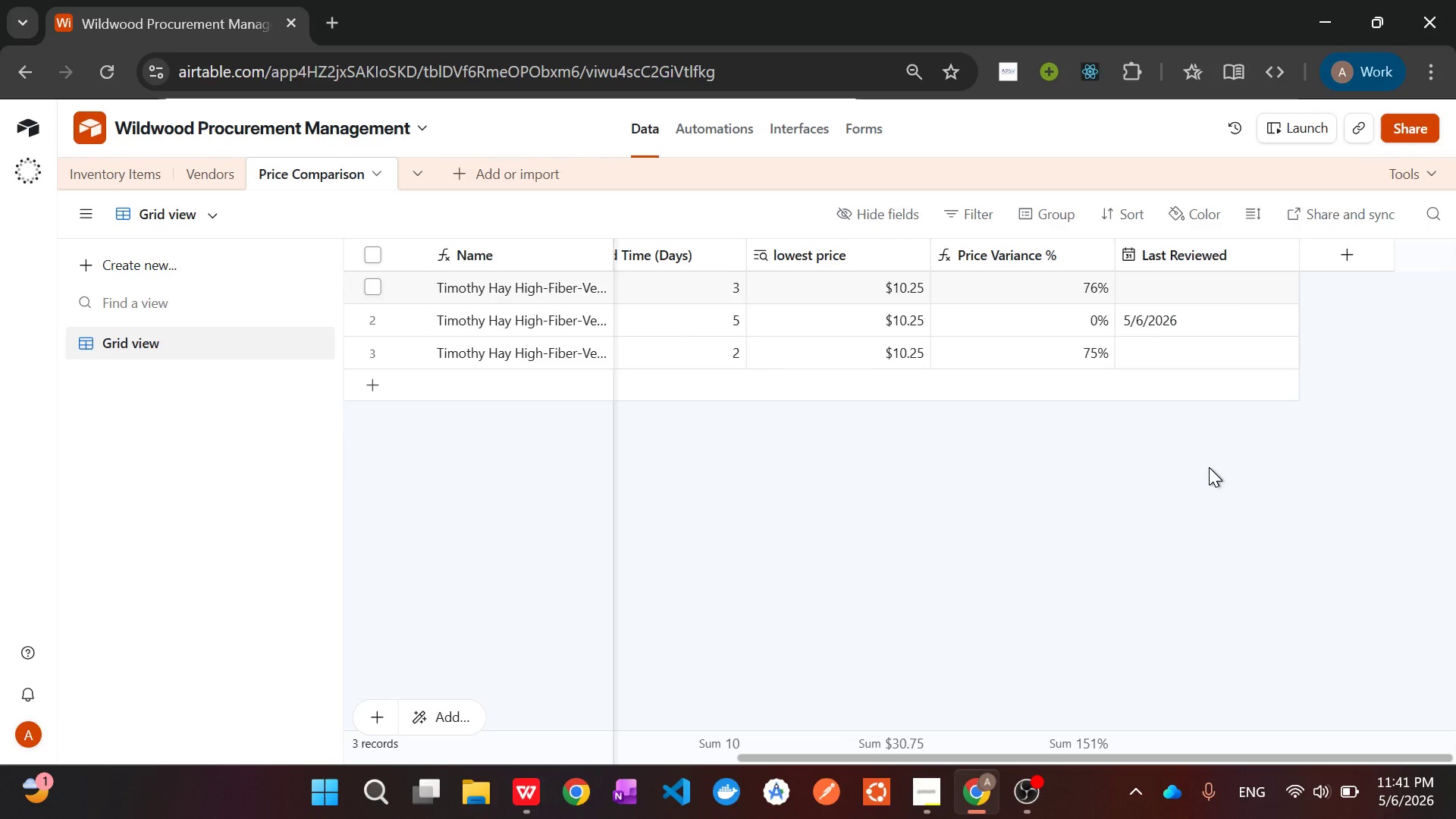 
left_click([809, 126])
 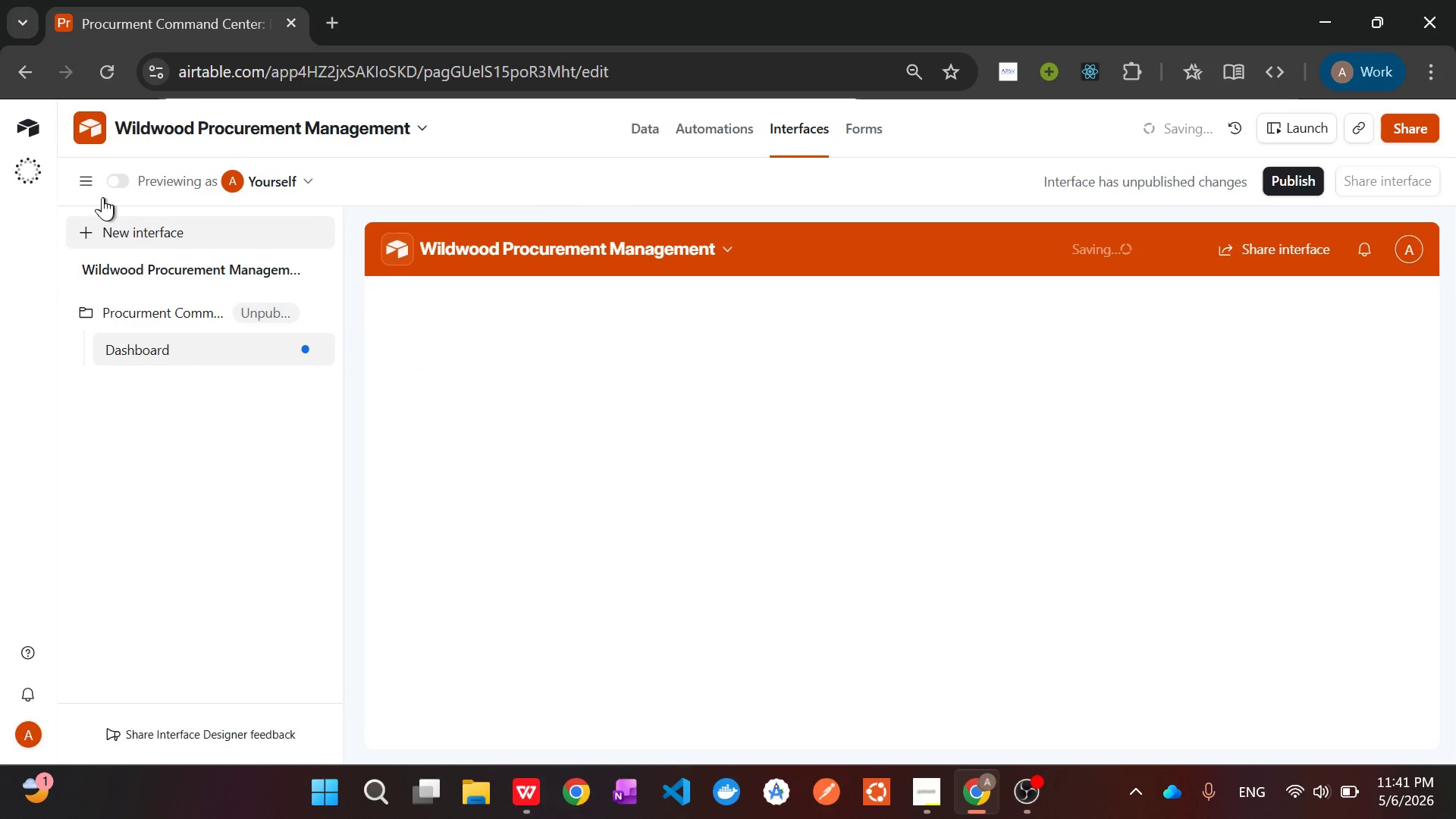 
left_click([115, 182])
 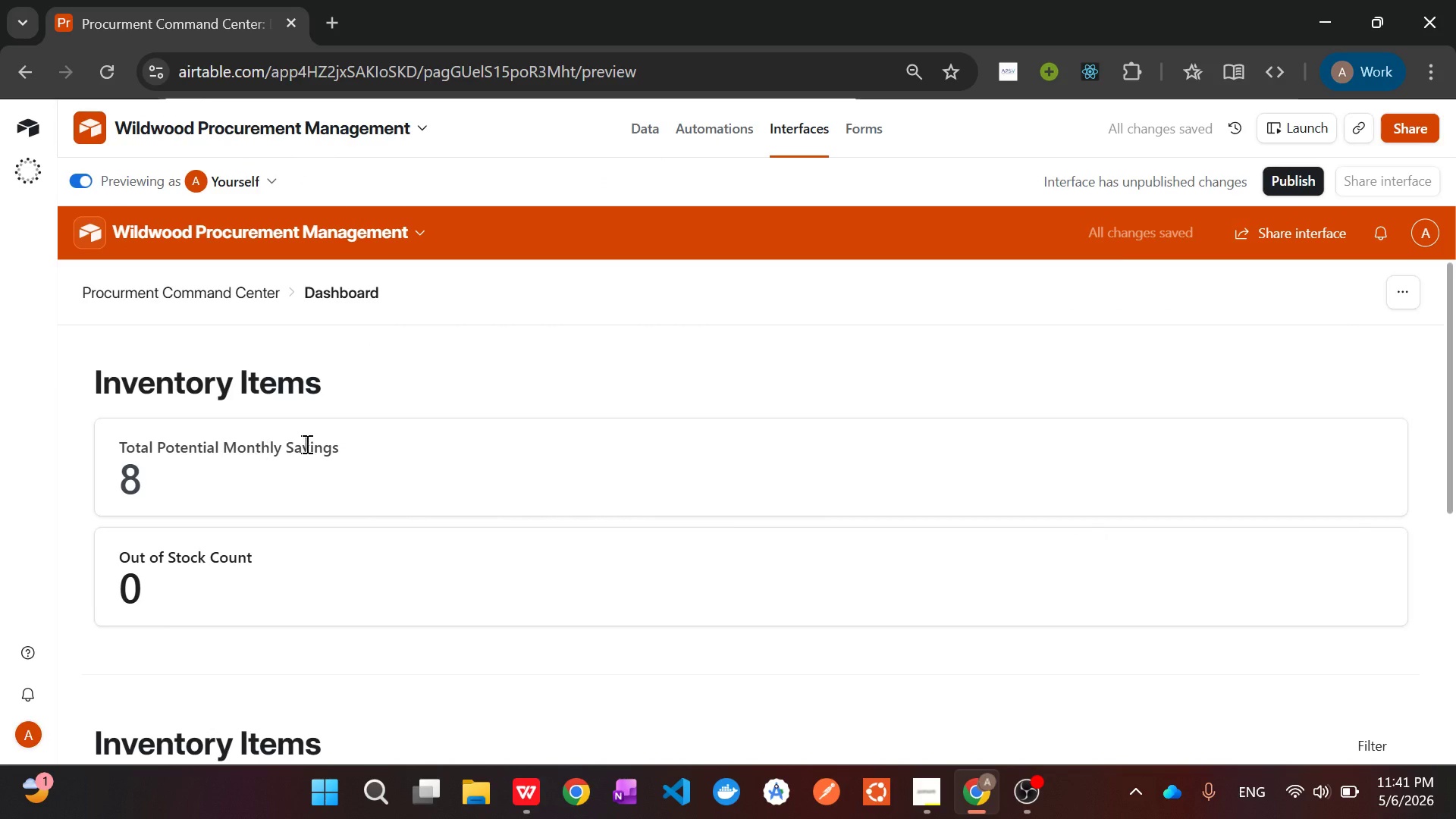 
wait(9.28)
 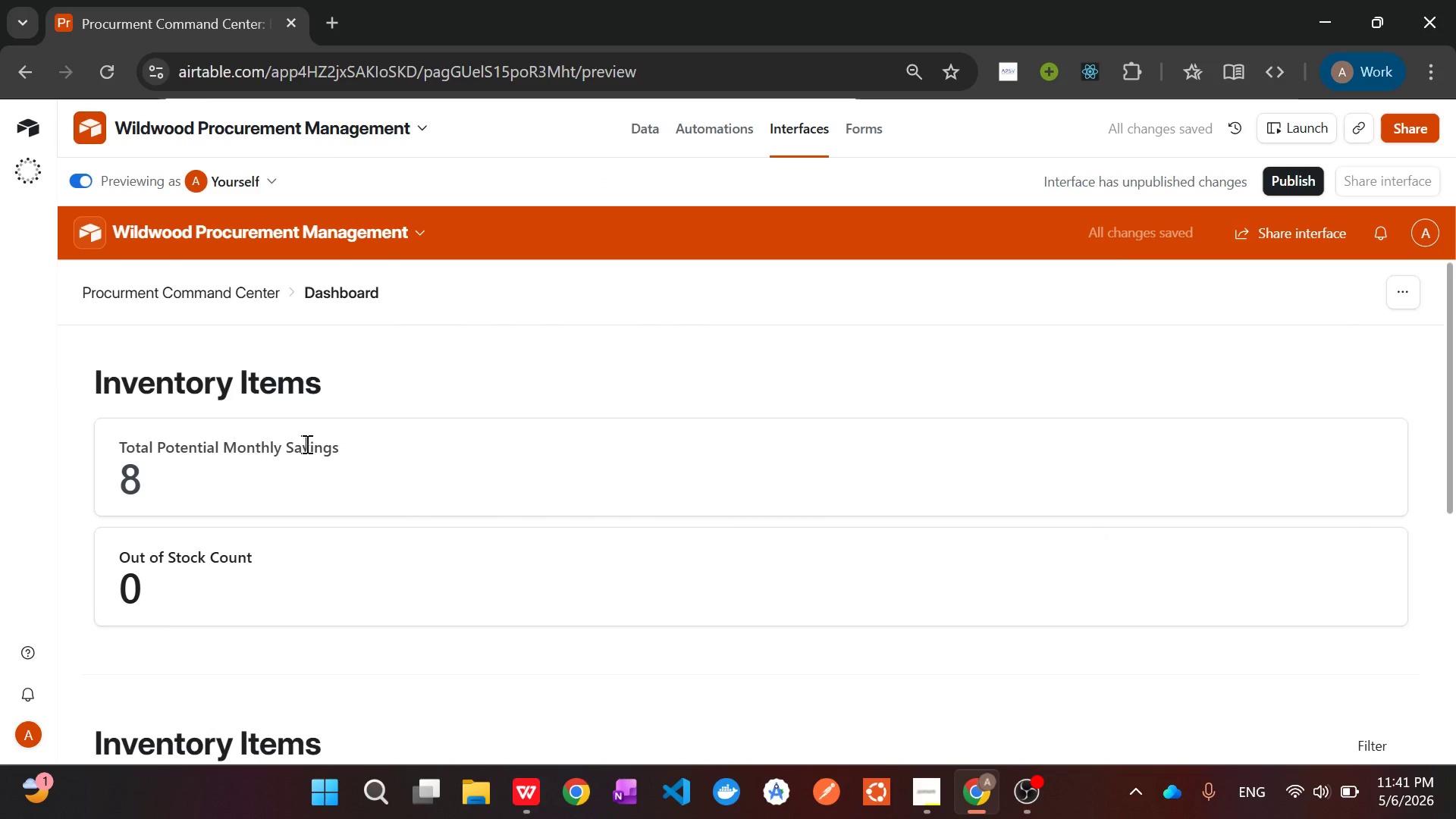 
left_click([216, 450])
 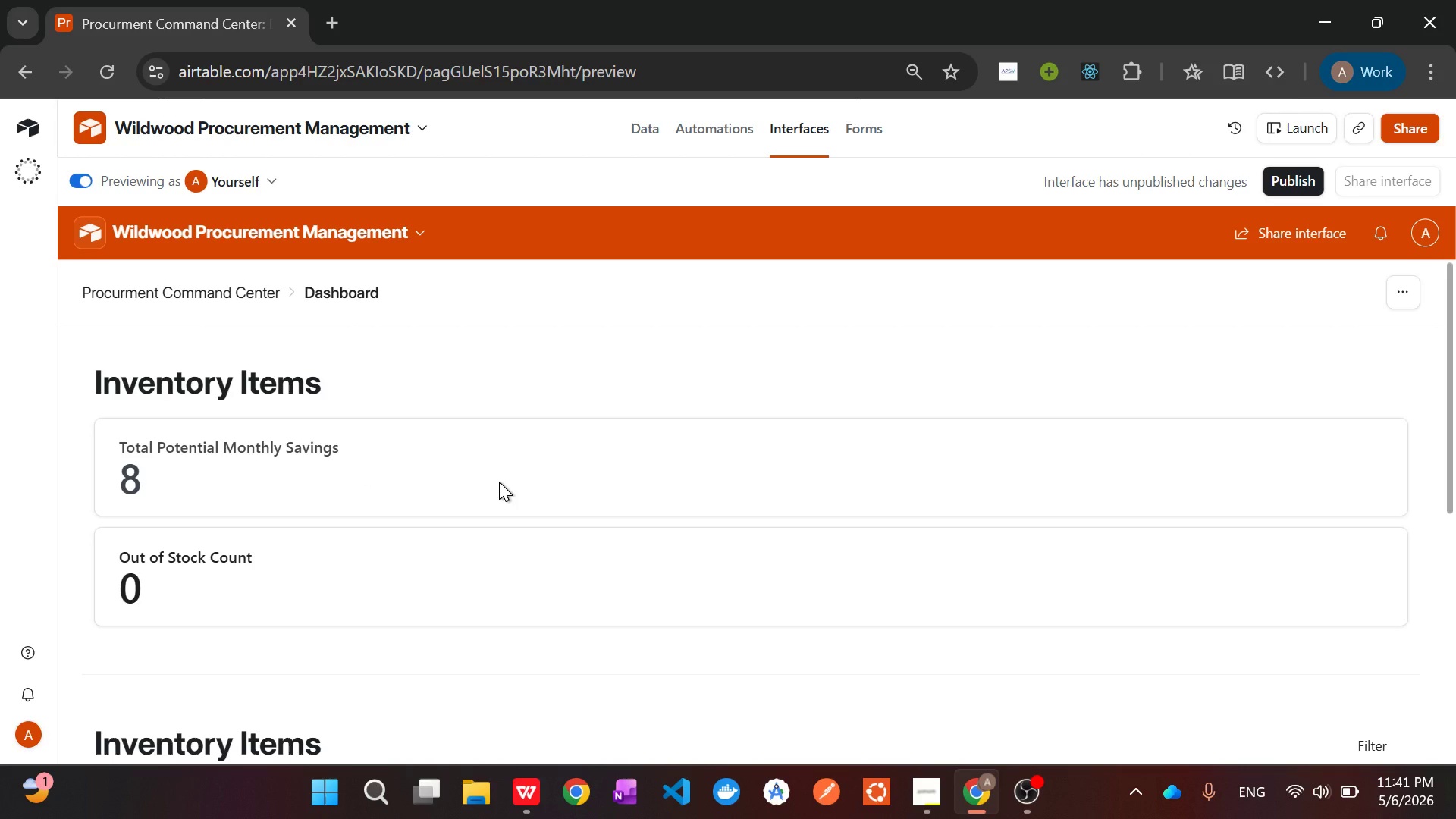 
left_click([499, 482])
 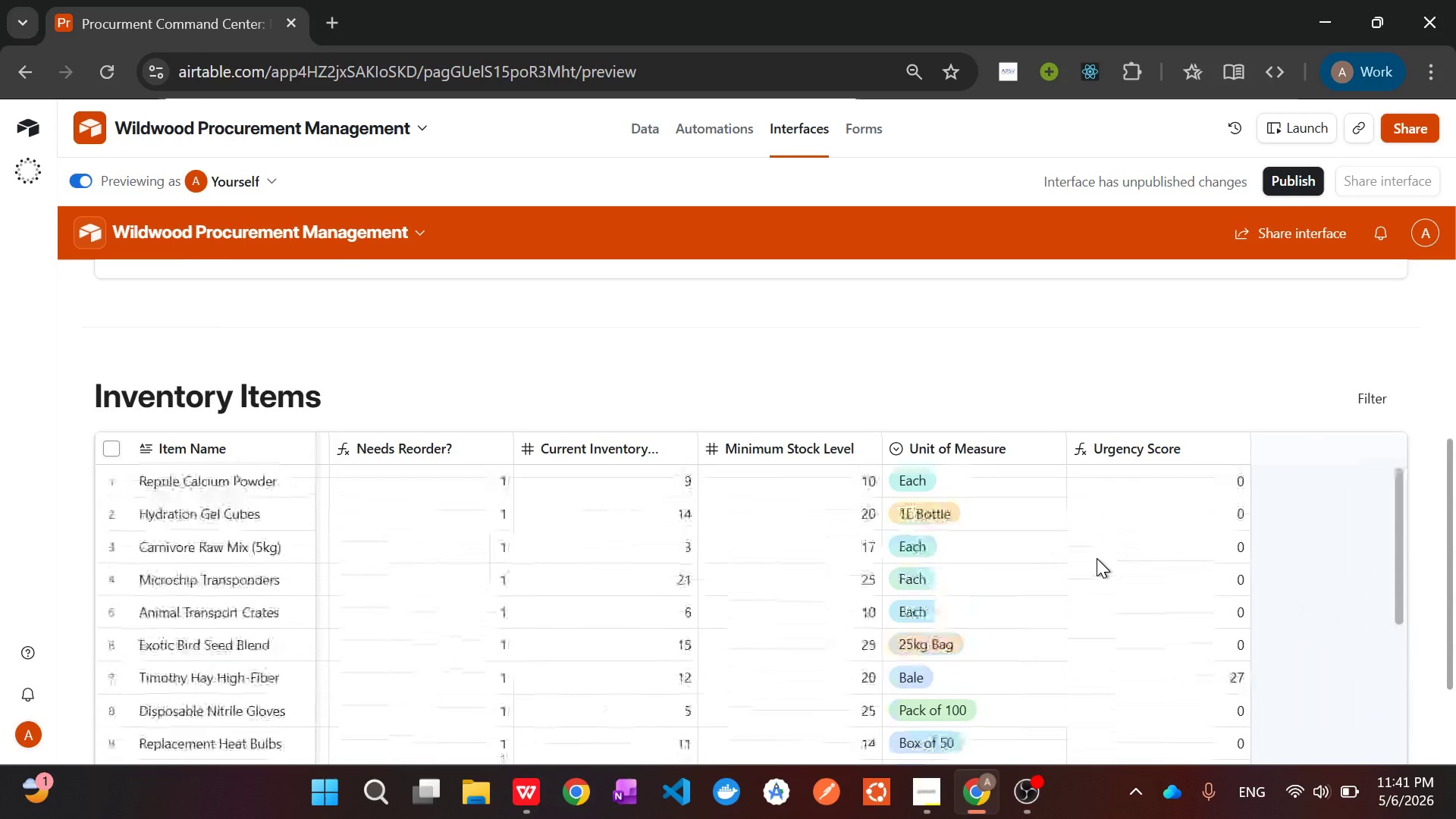 
wait(13.48)
 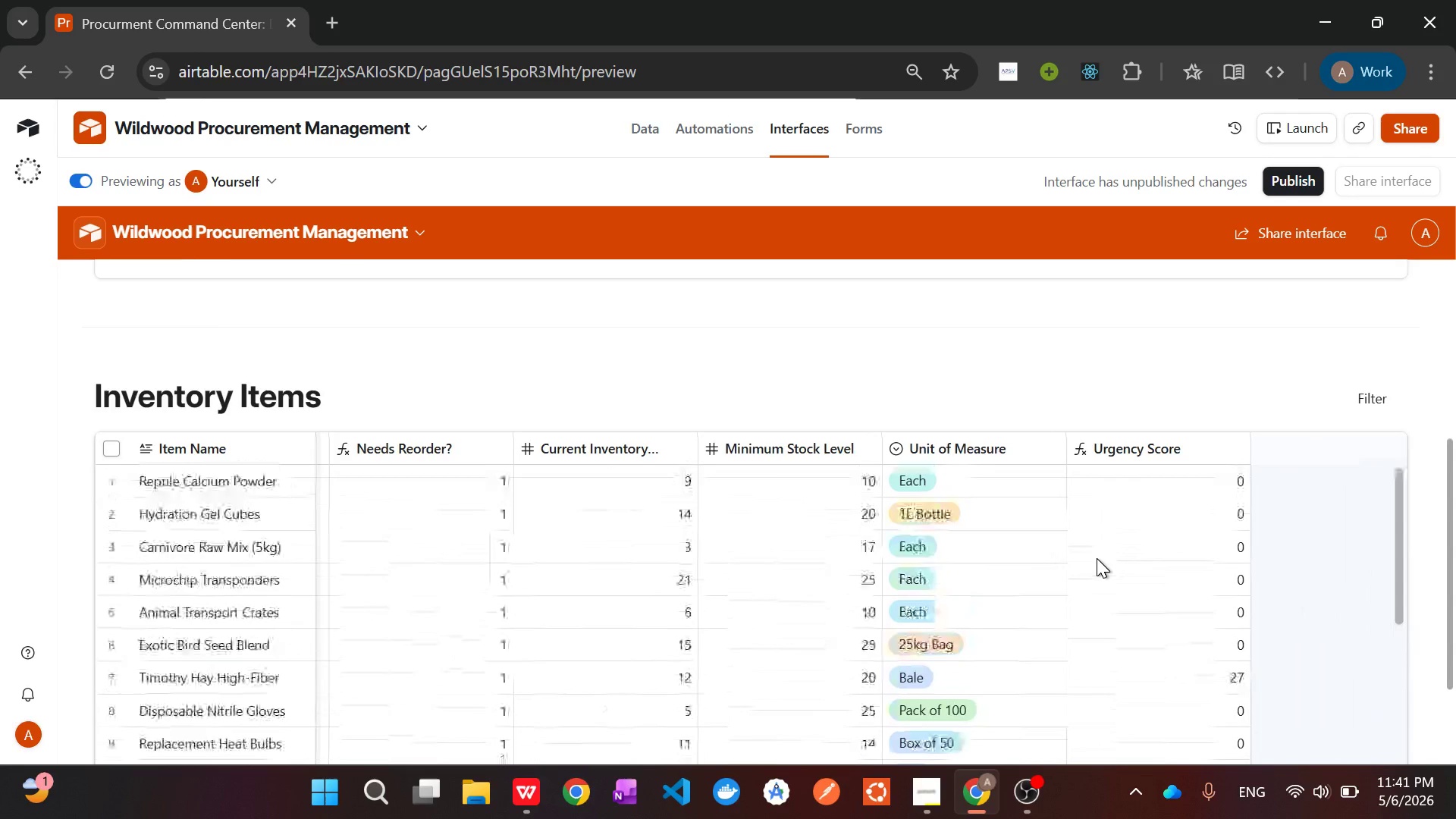 
mouse_move([648, 605])
 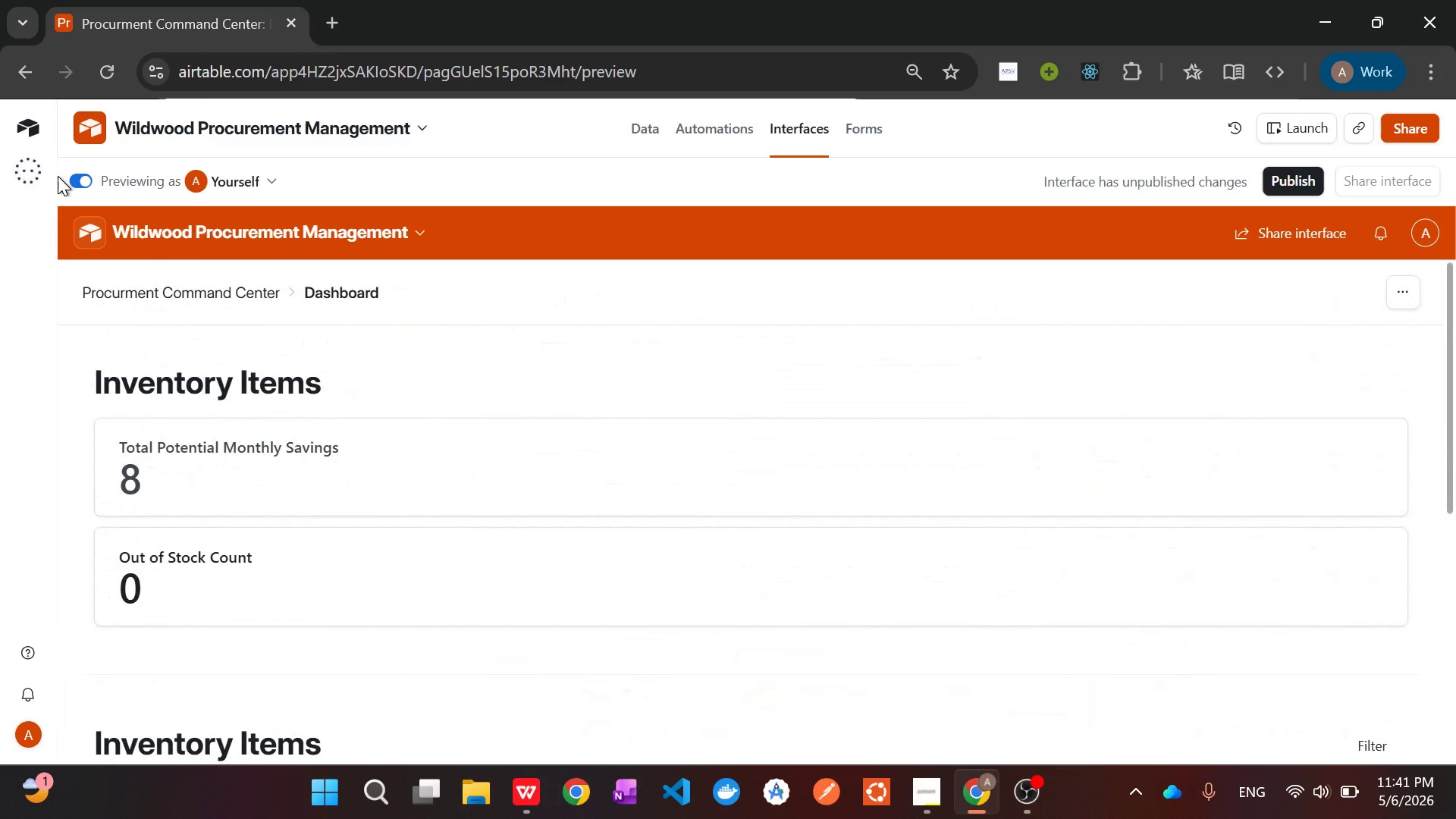 
left_click([76, 172])
 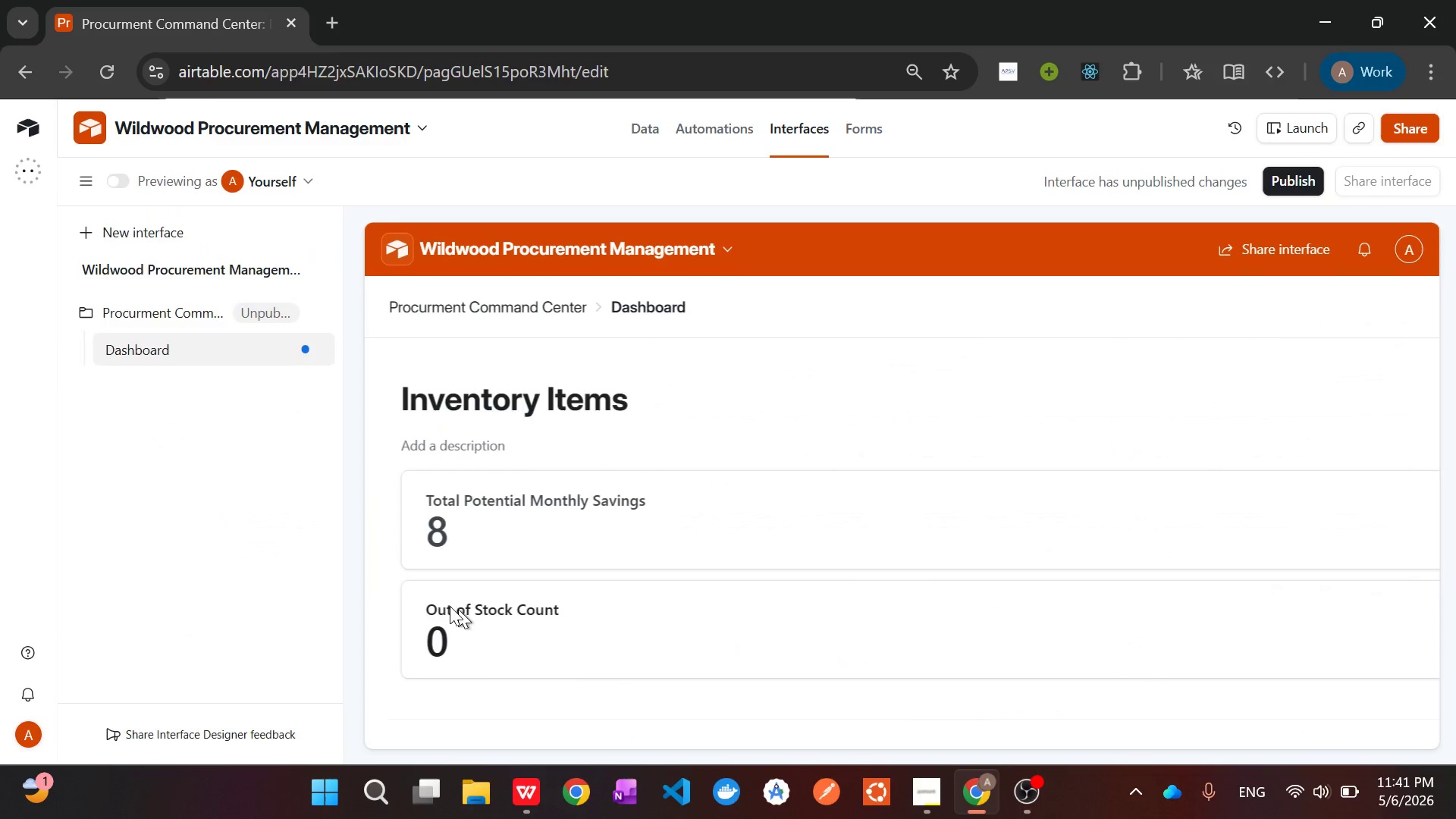 
left_click([523, 623])
 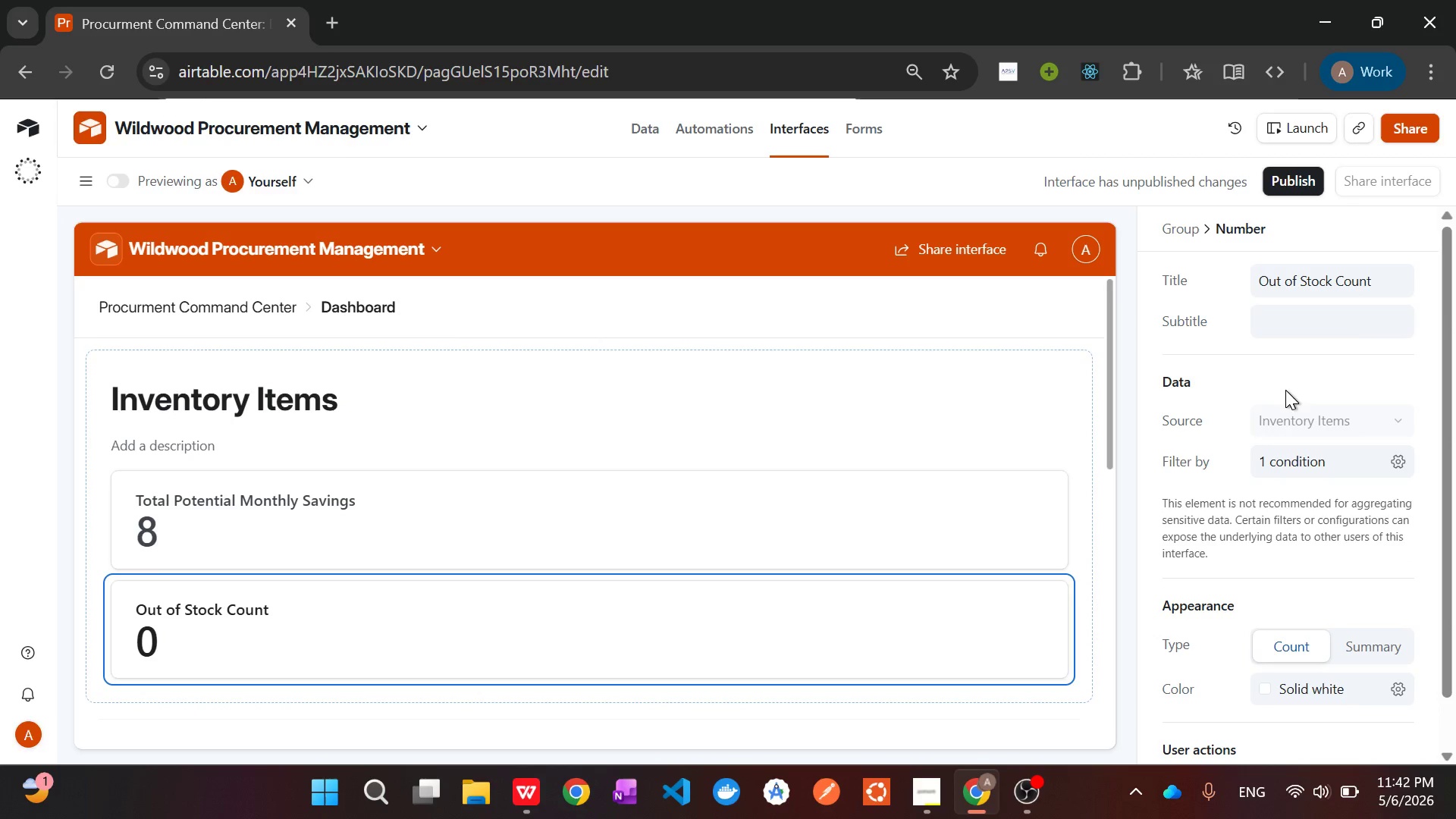 
wait(18.22)
 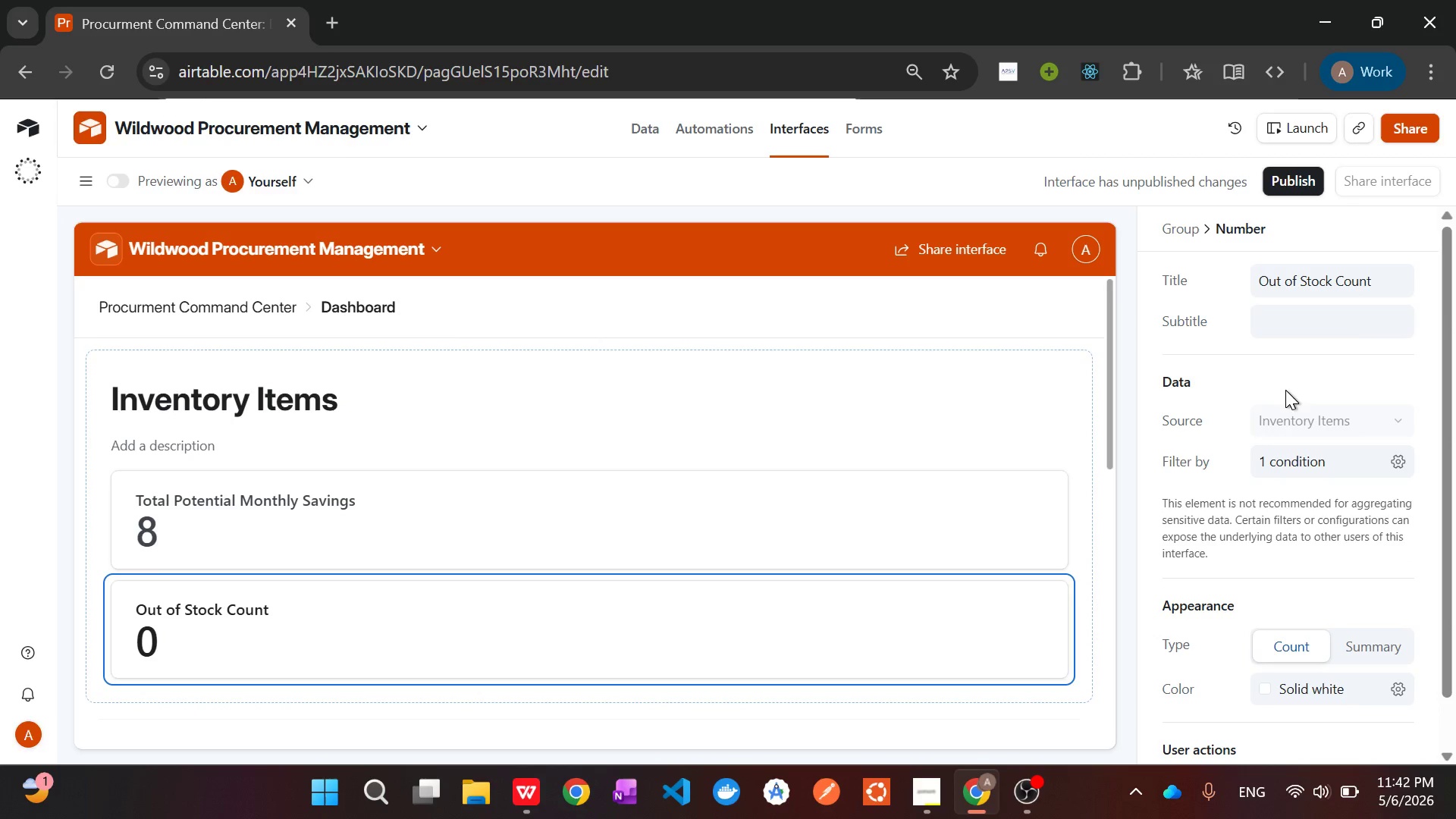 
left_click([641, 121])
 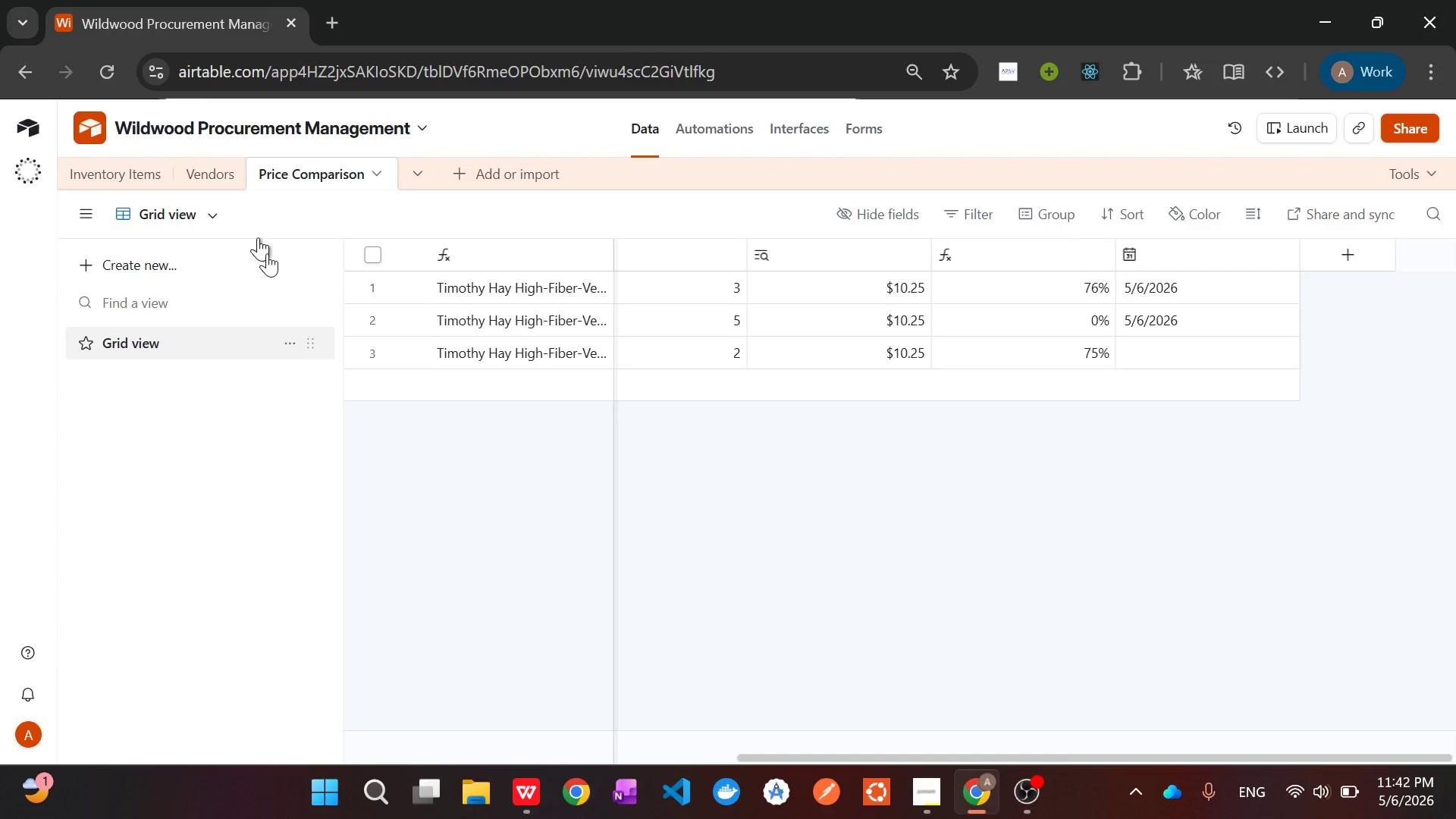 
left_click([115, 168])
 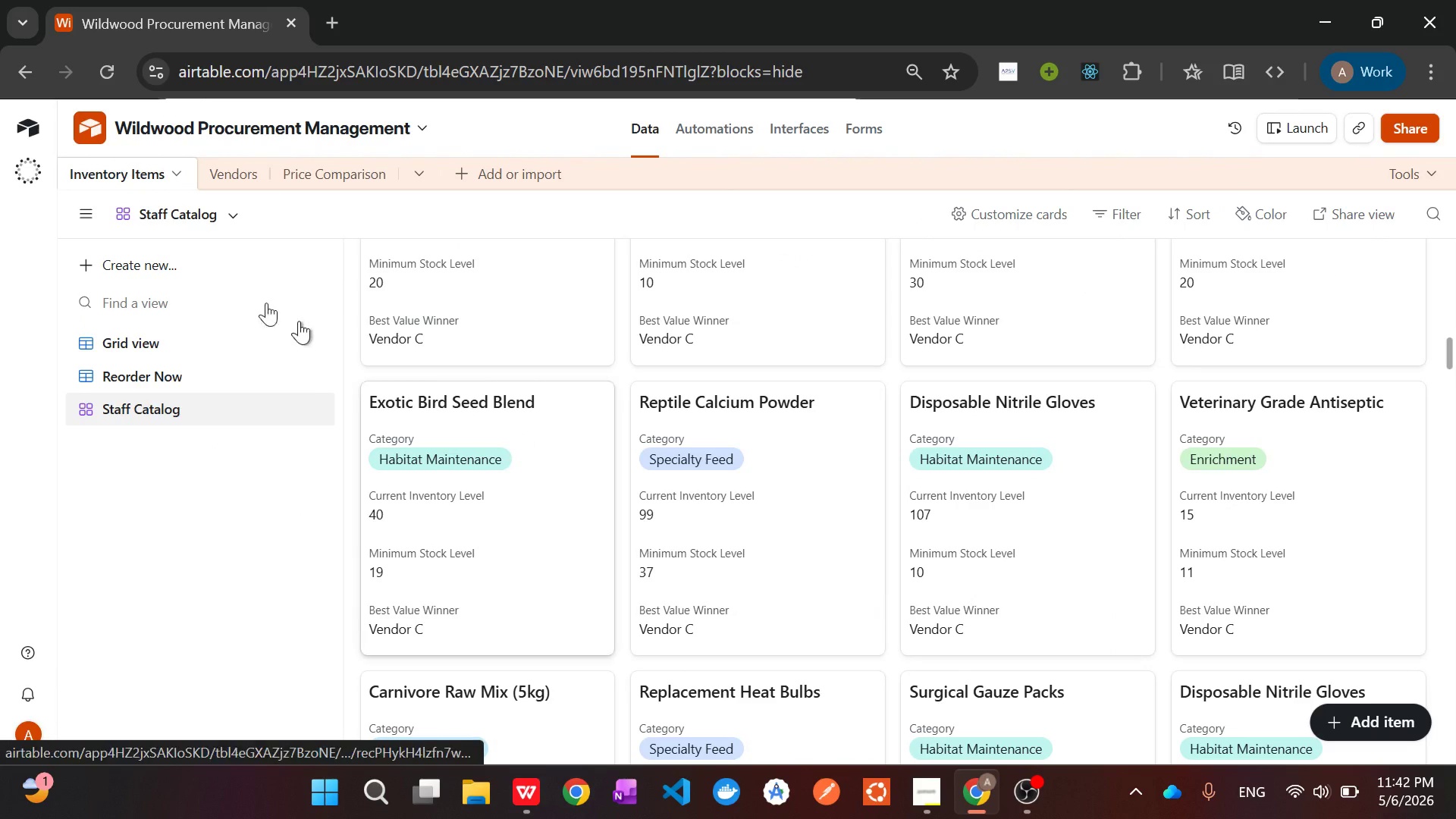 
left_click([154, 357])
 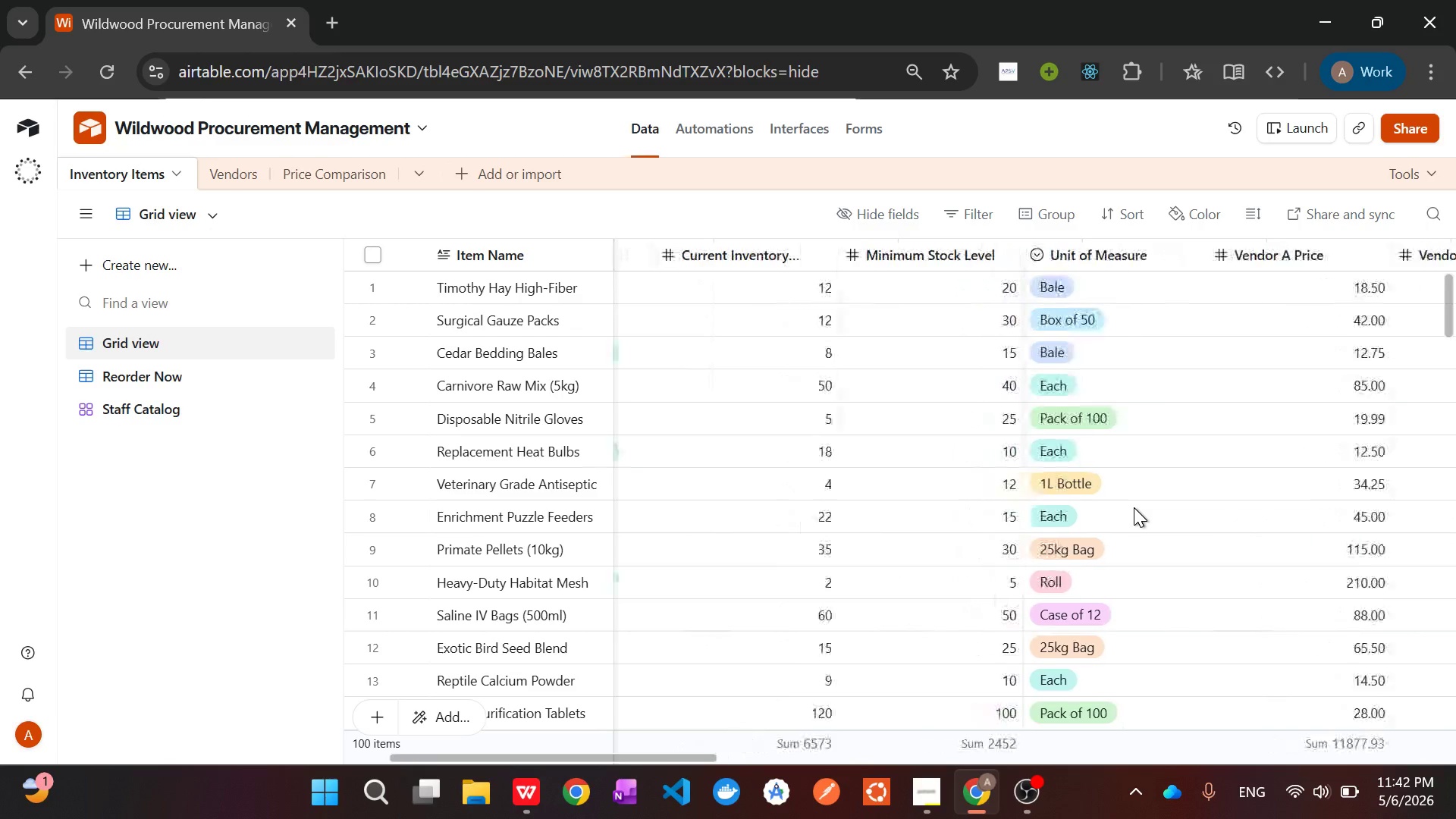 
wait(17.08)
 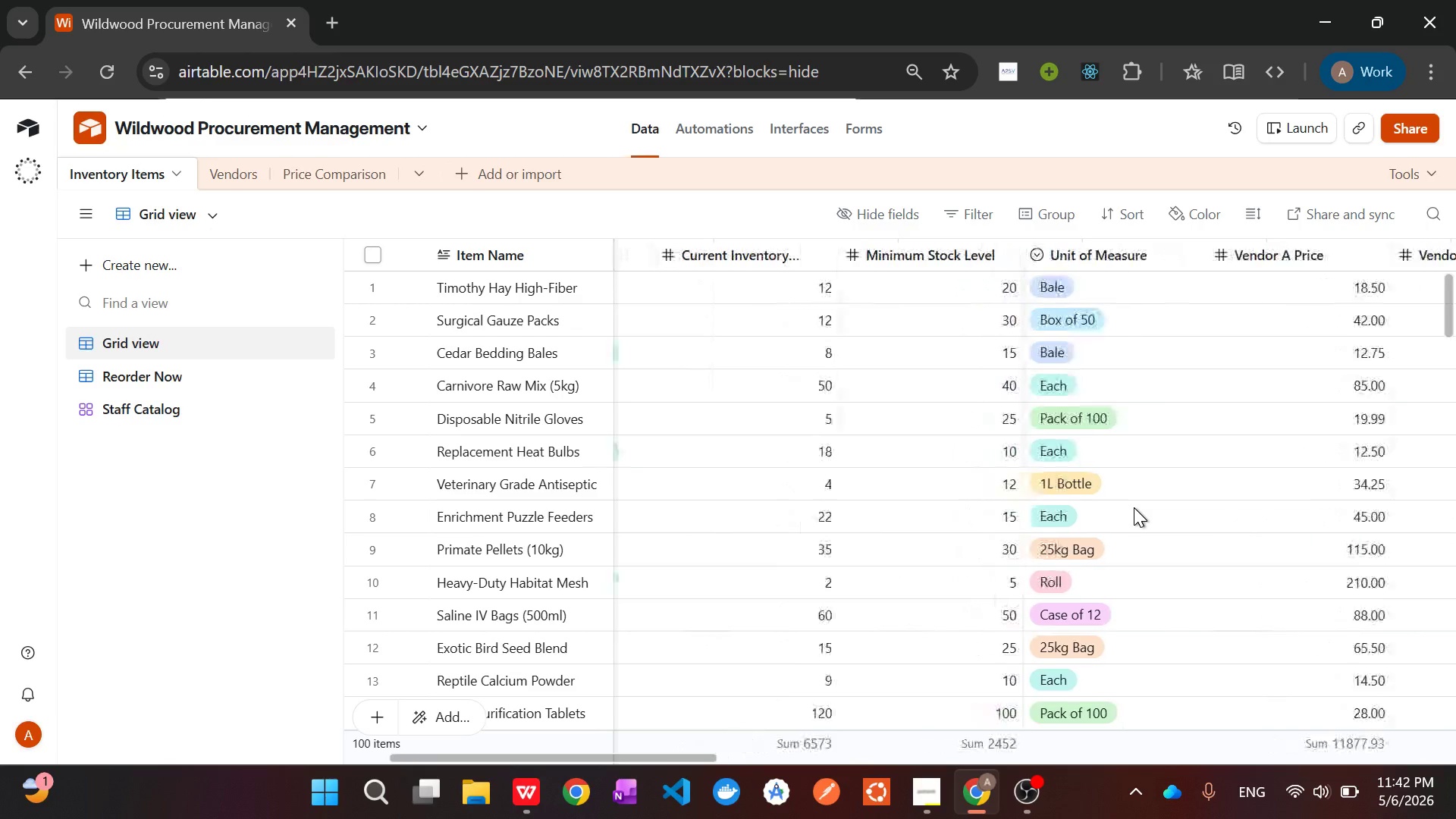 
left_click([855, 254])
 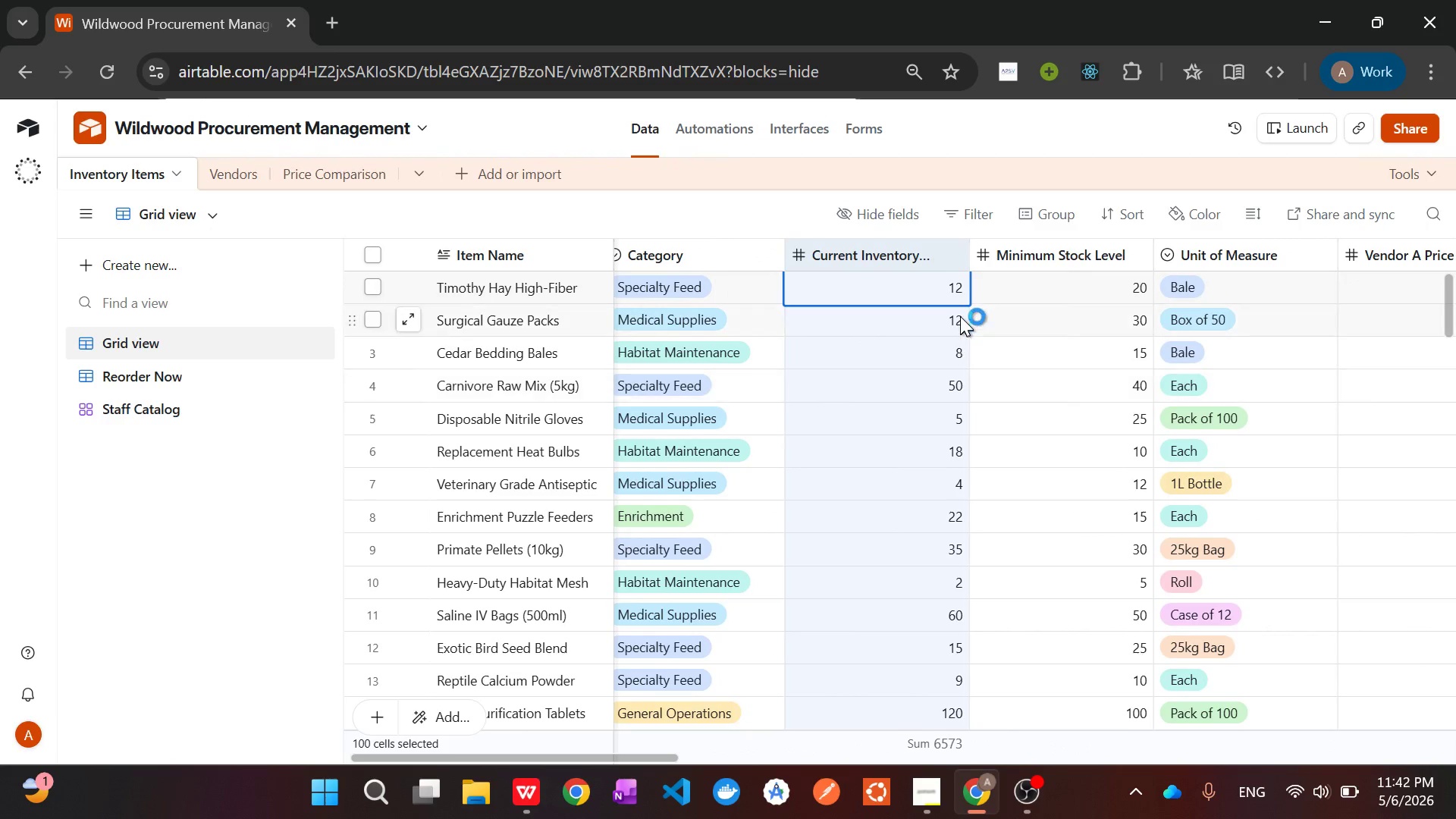 
left_click([959, 316])
 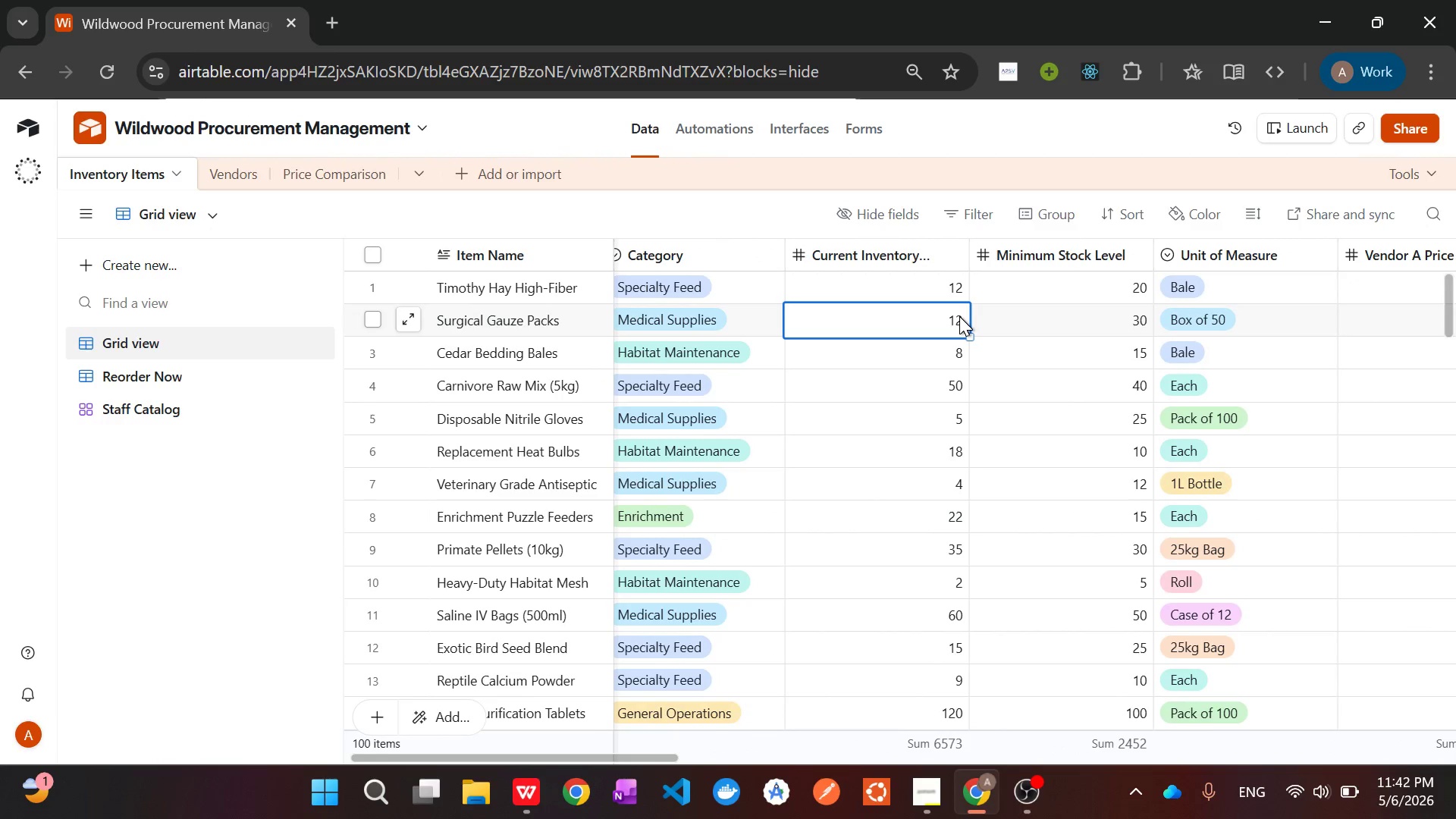 
double_click([959, 316])
 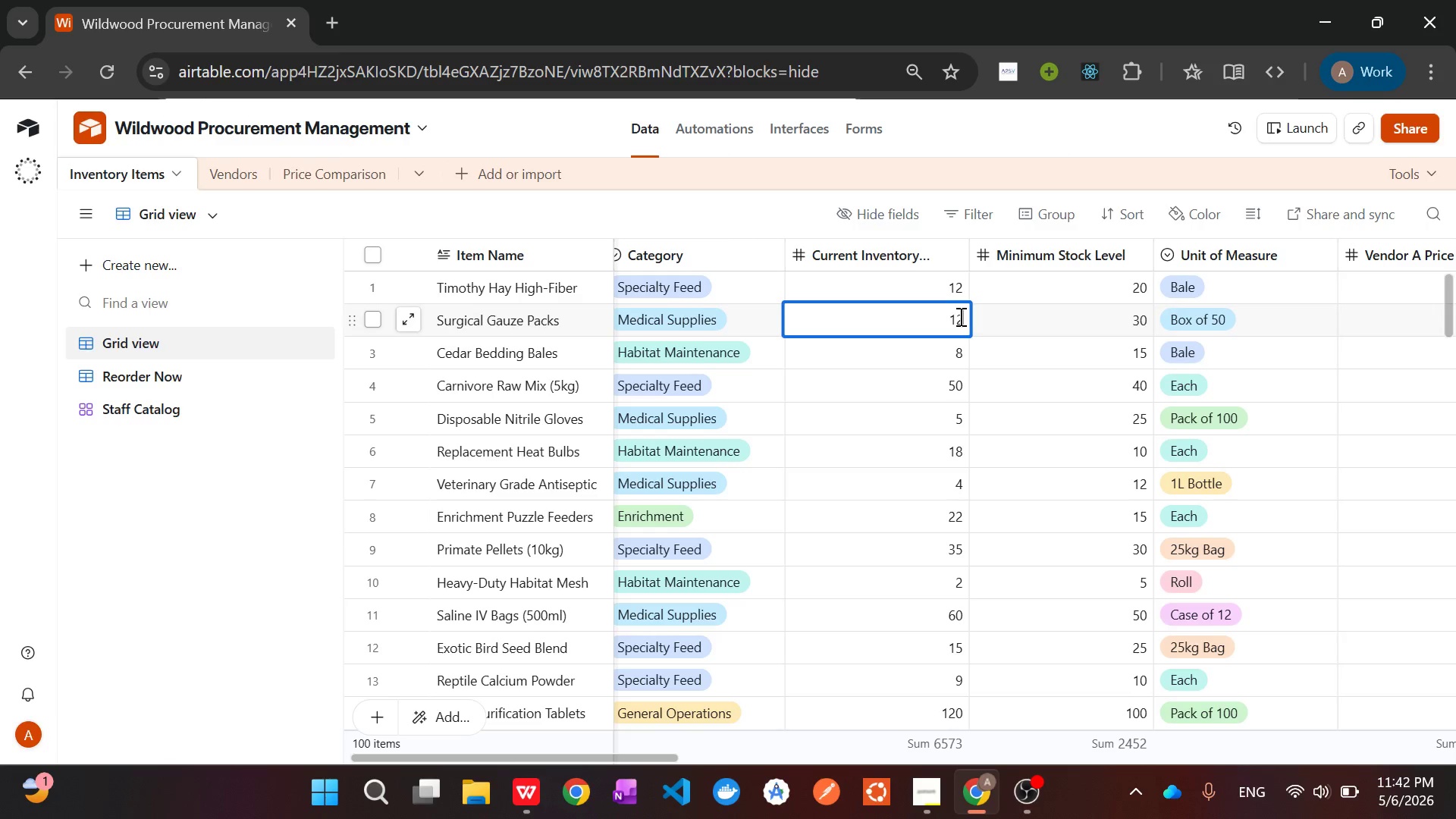 
key(Backspace)
 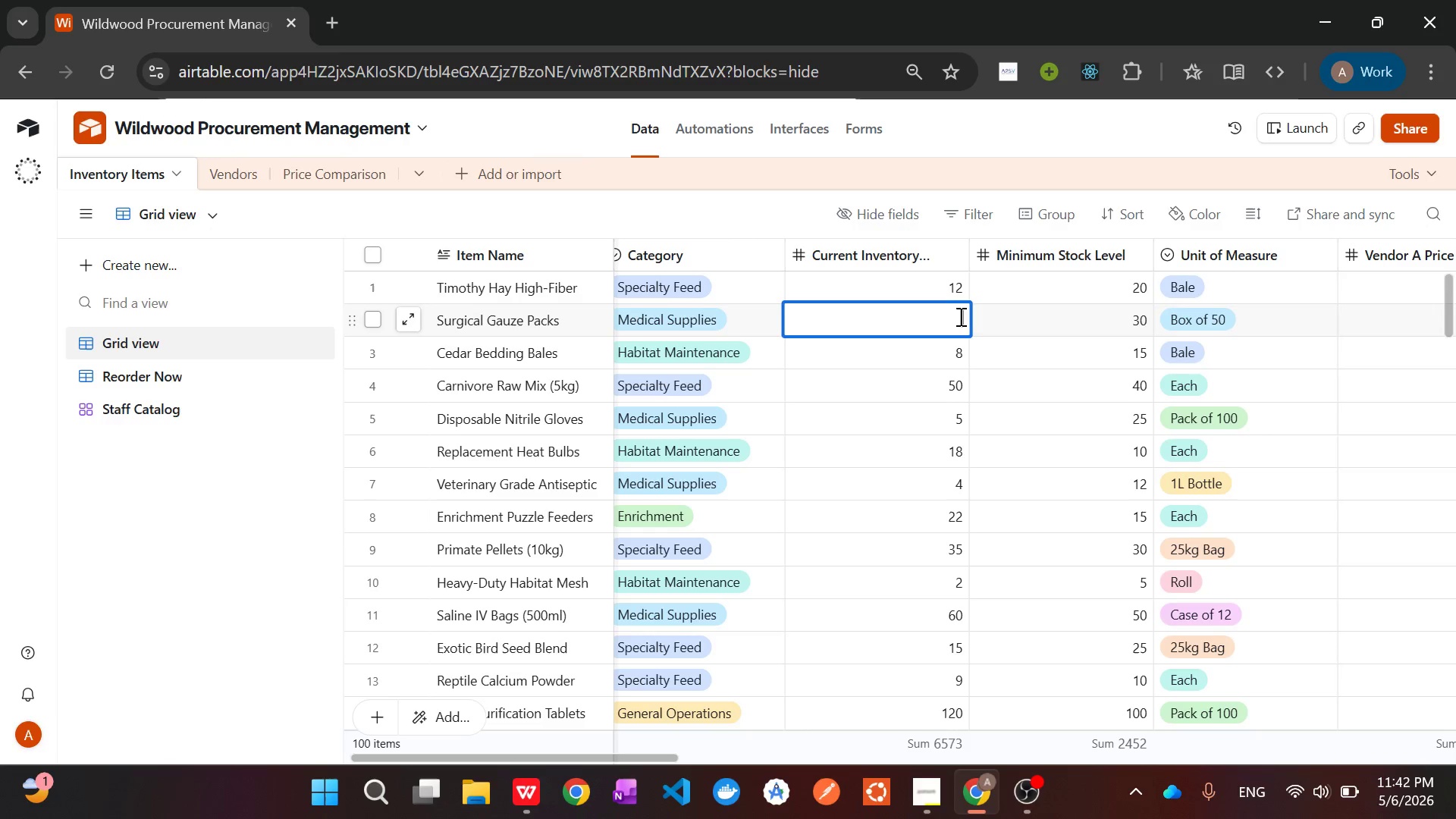 
key(Backspace)
 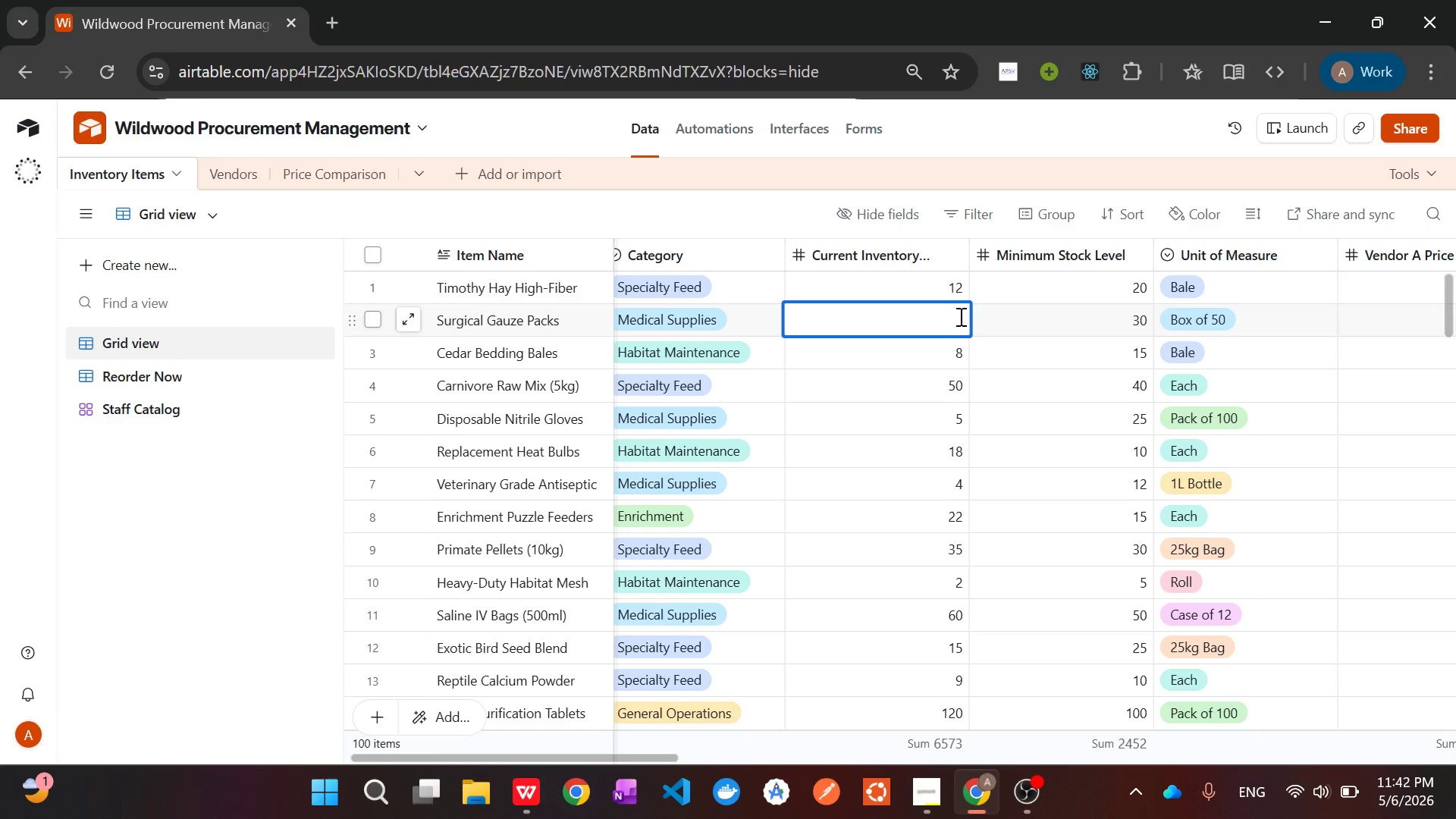 
key(0)
 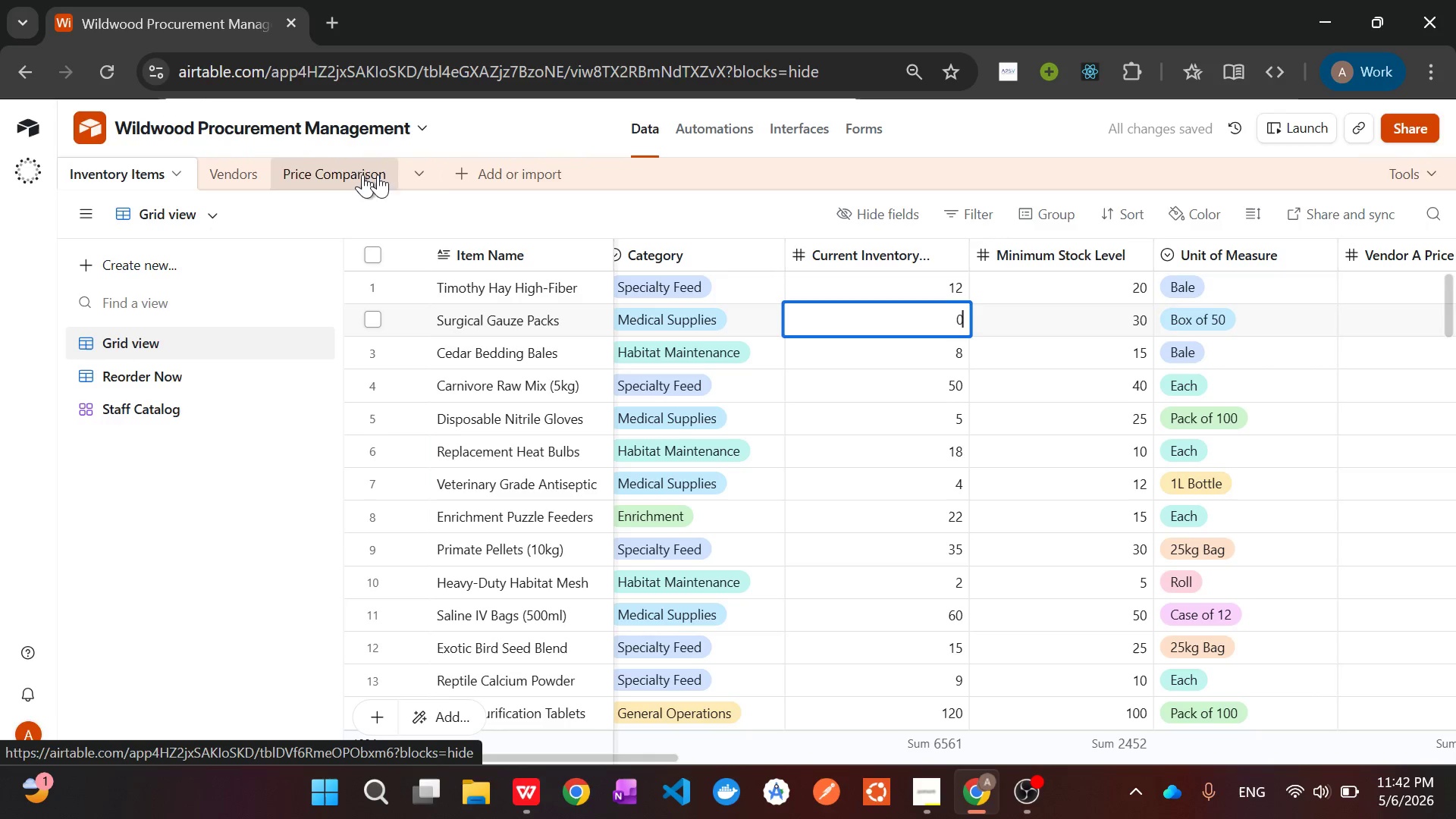 
left_click([789, 118])
 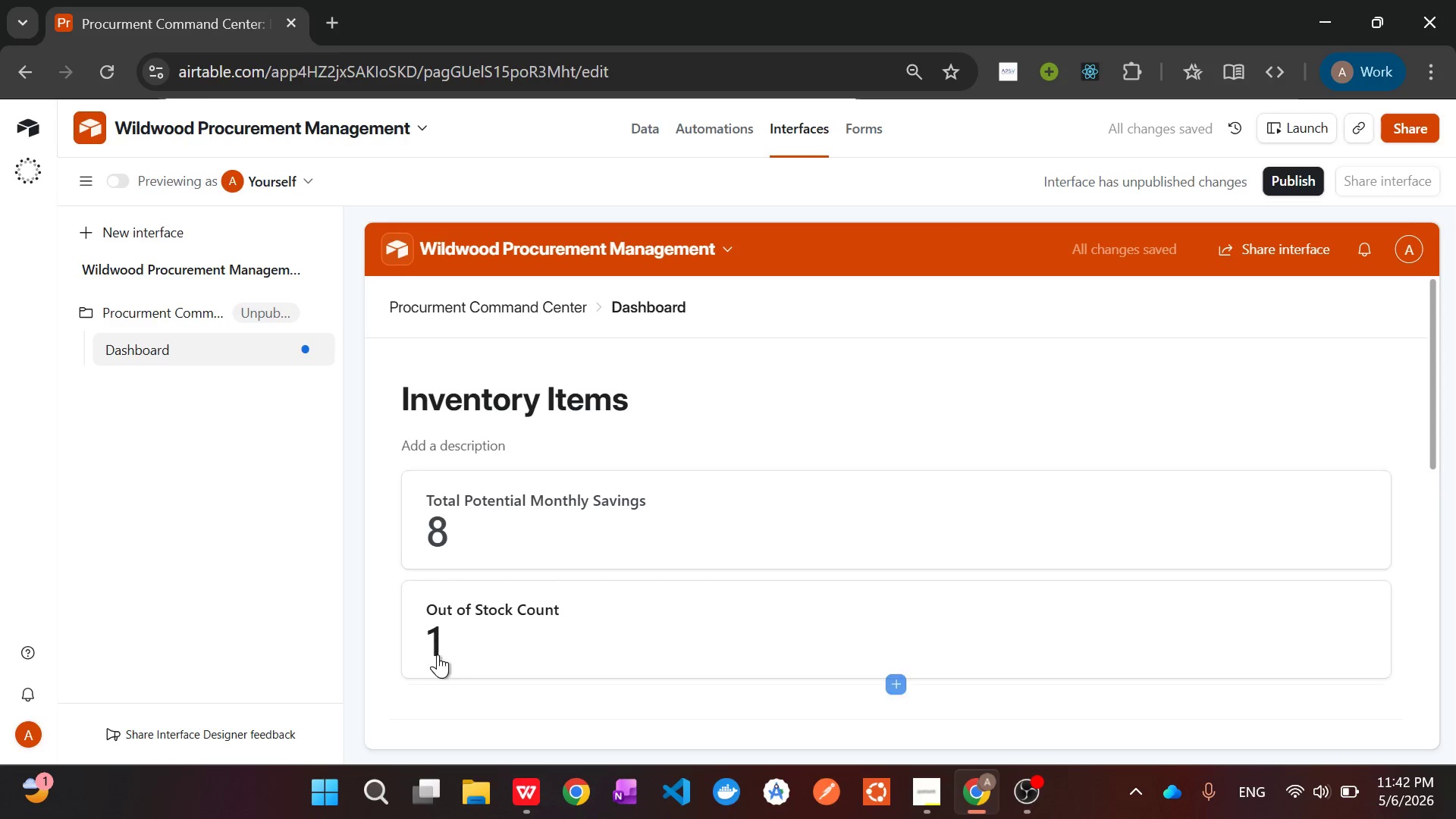 
wait(10.91)
 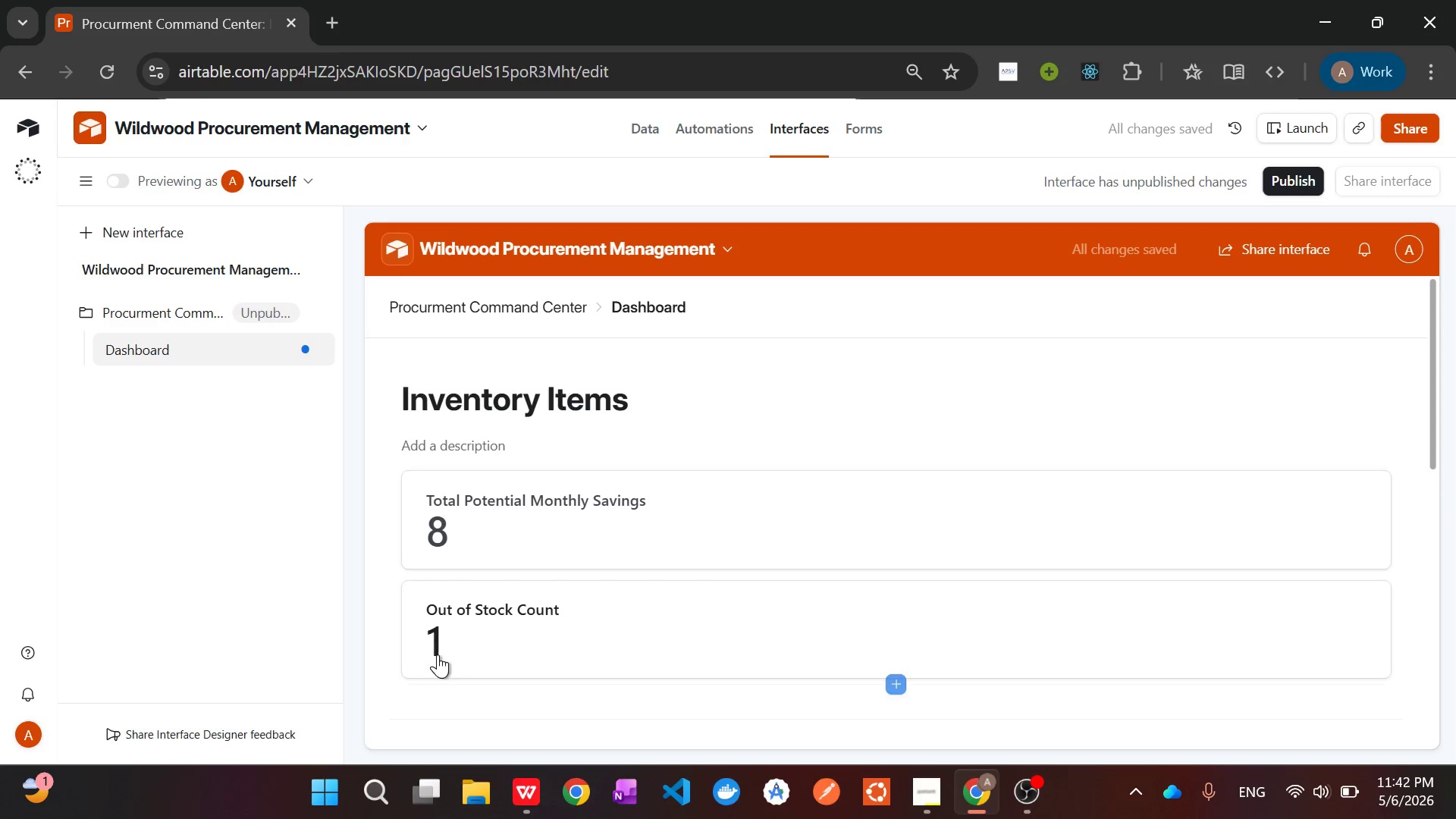 
left_click([1022, 802])
 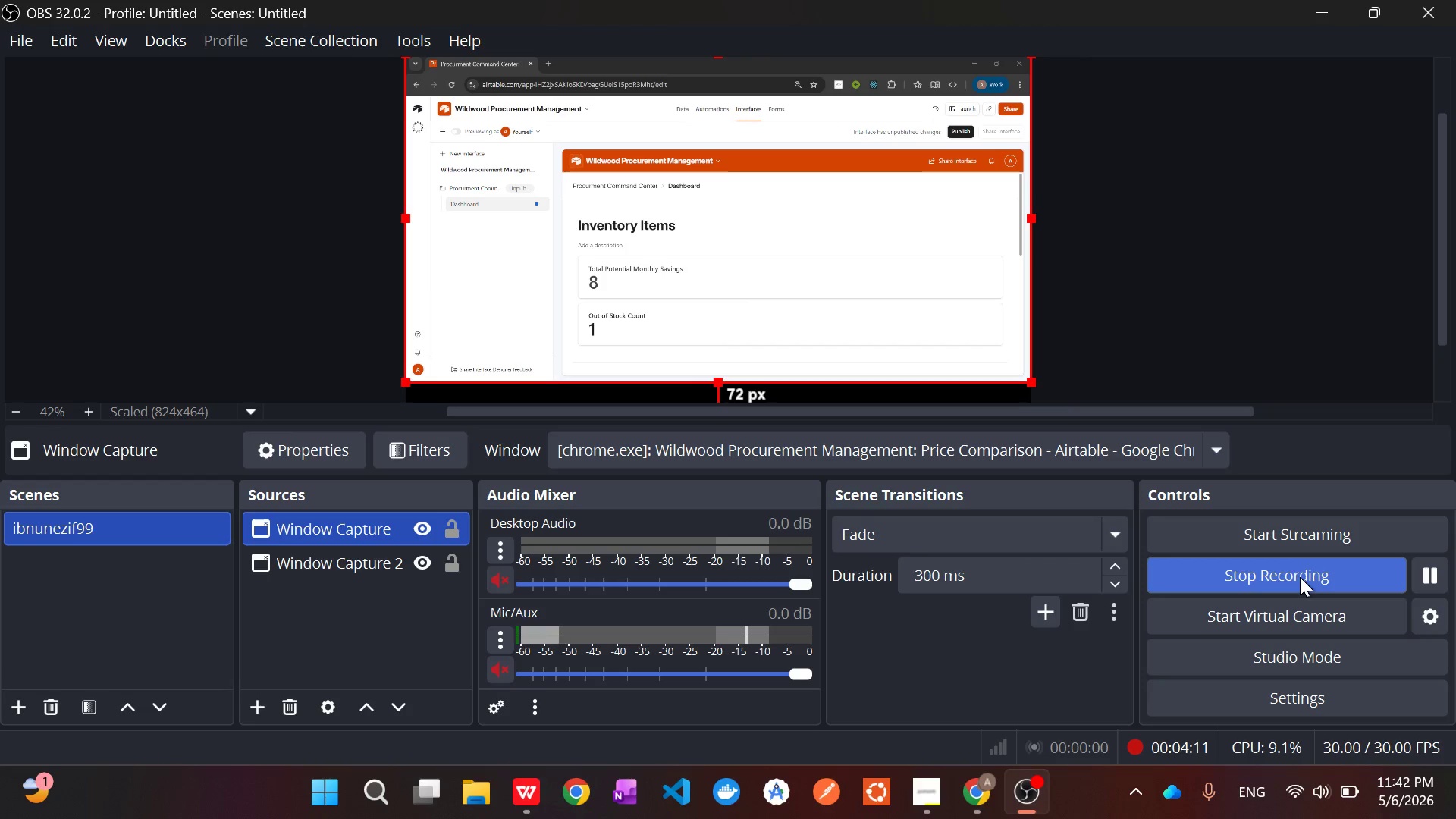 